 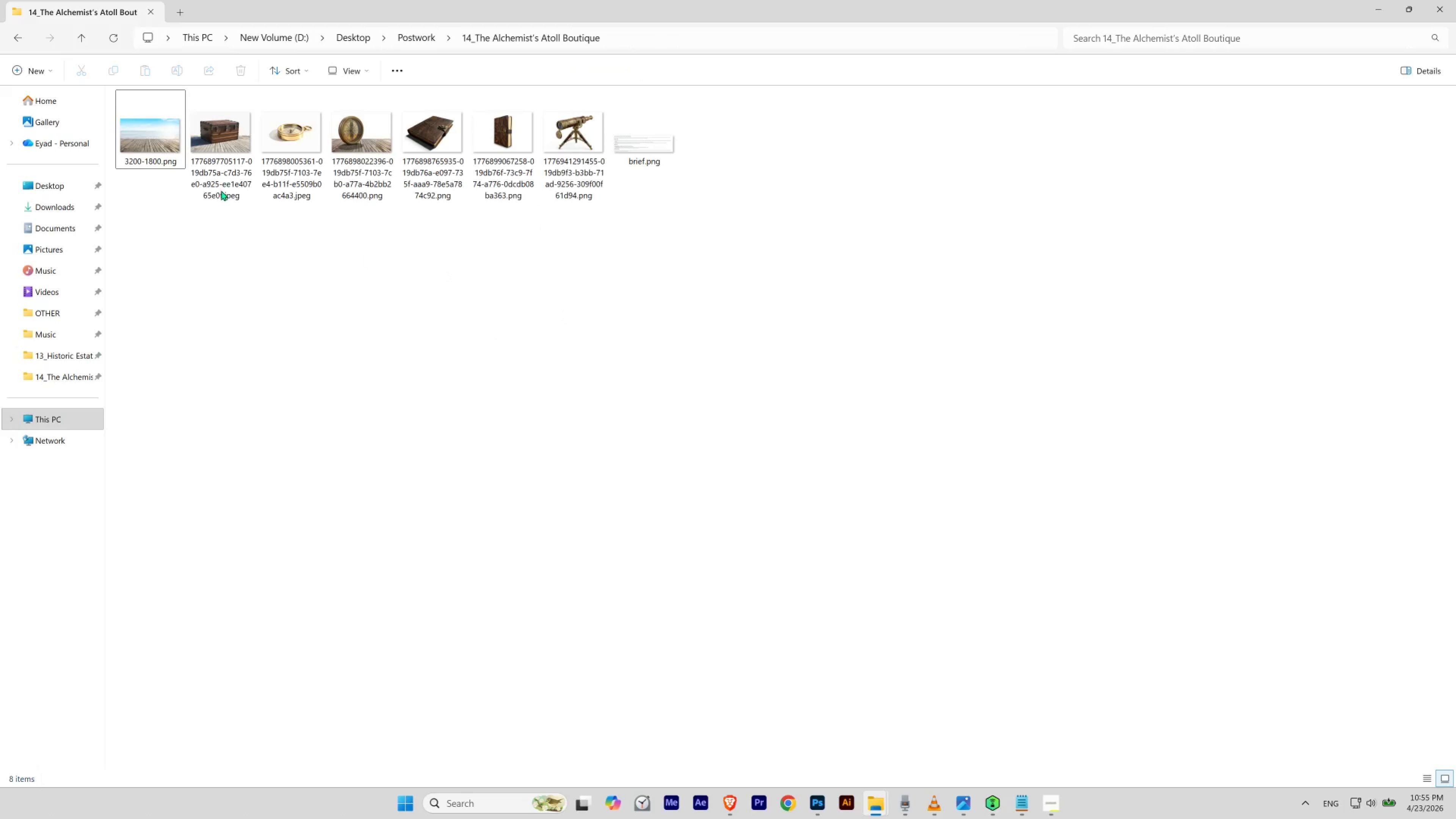 
left_click_drag(start_coordinate=[143, 140], to_coordinate=[628, 484])
 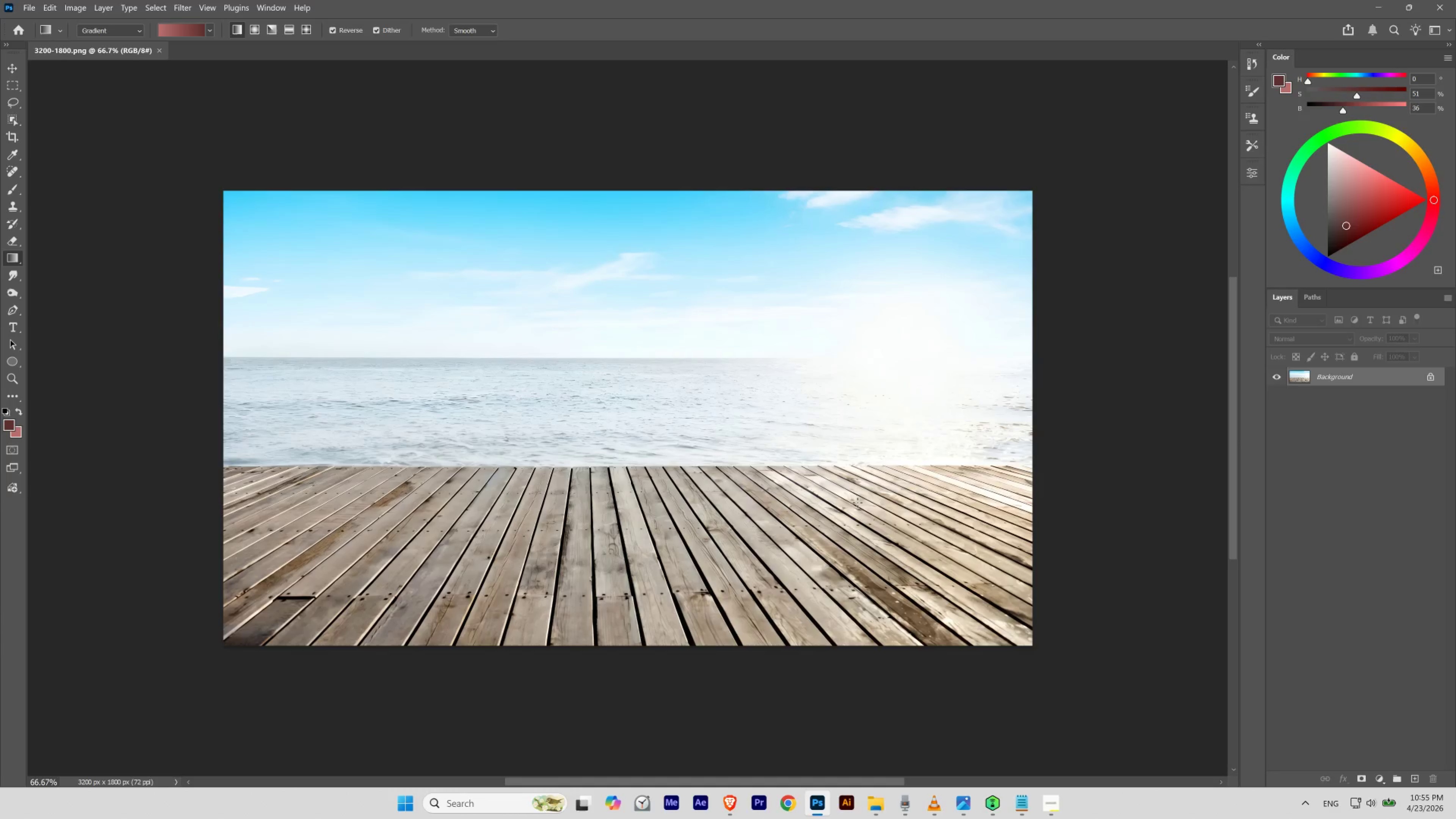 
key(Control+0)
 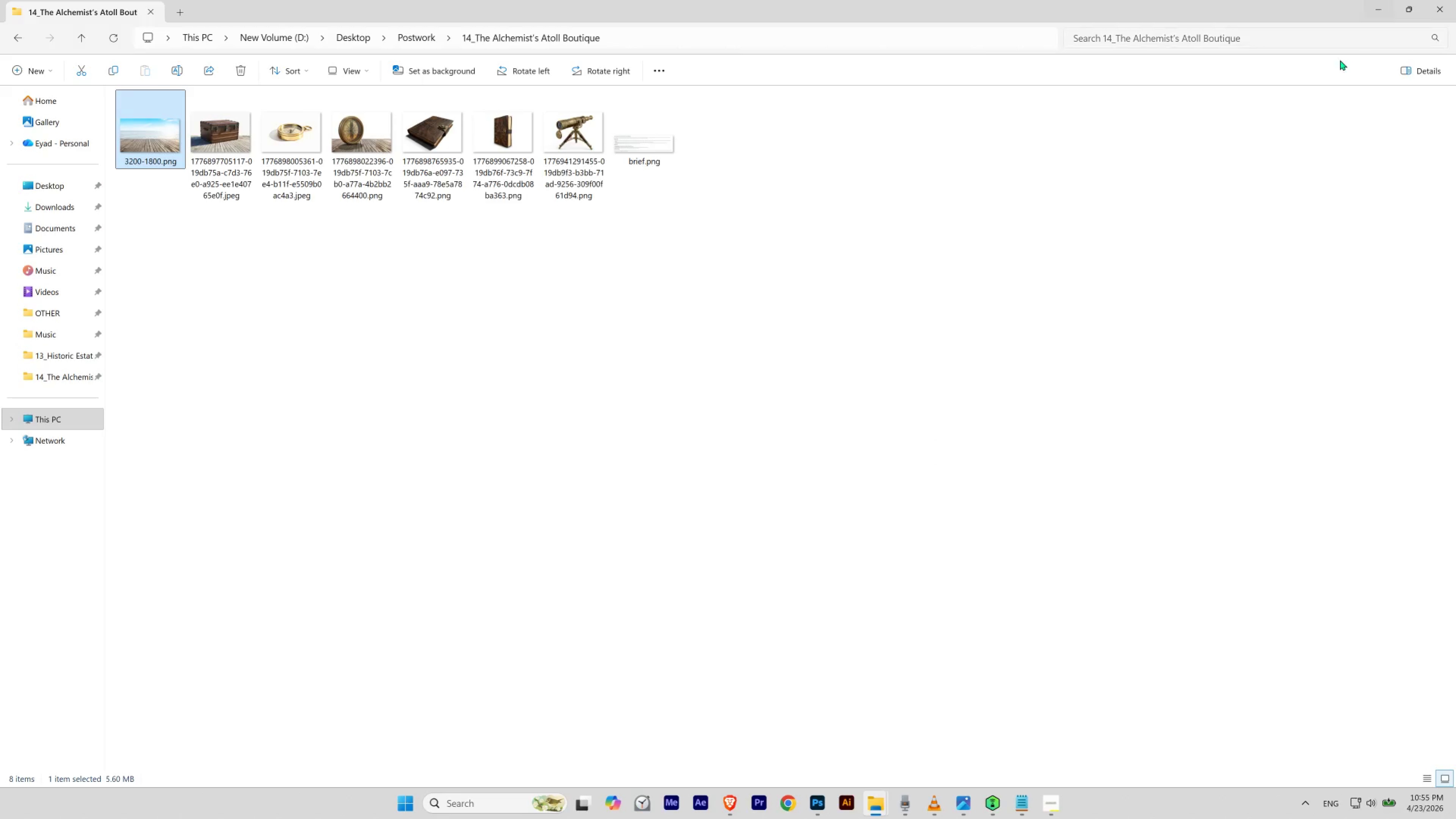 
wait(7.45)
 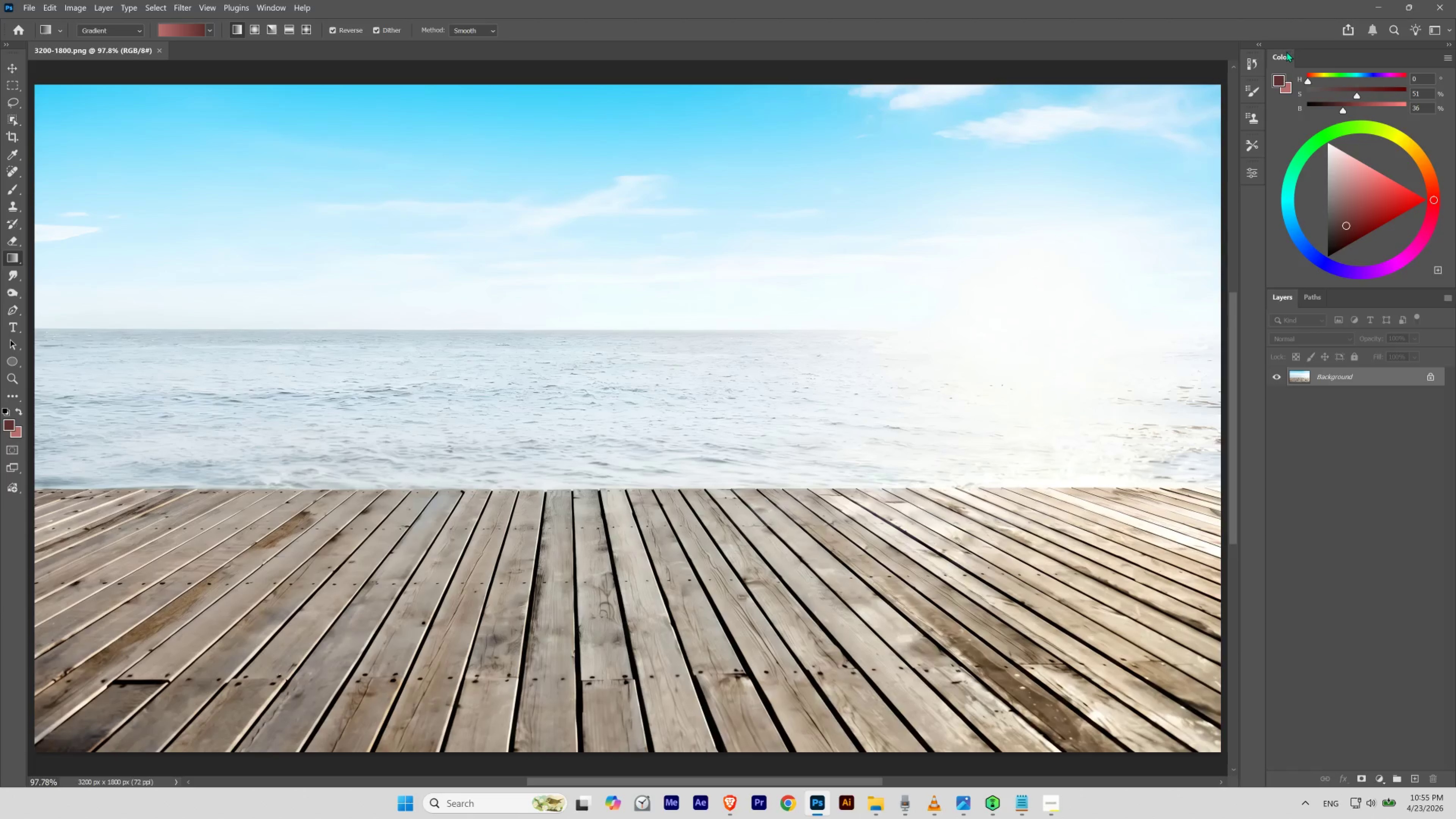 
left_click([970, 812])
 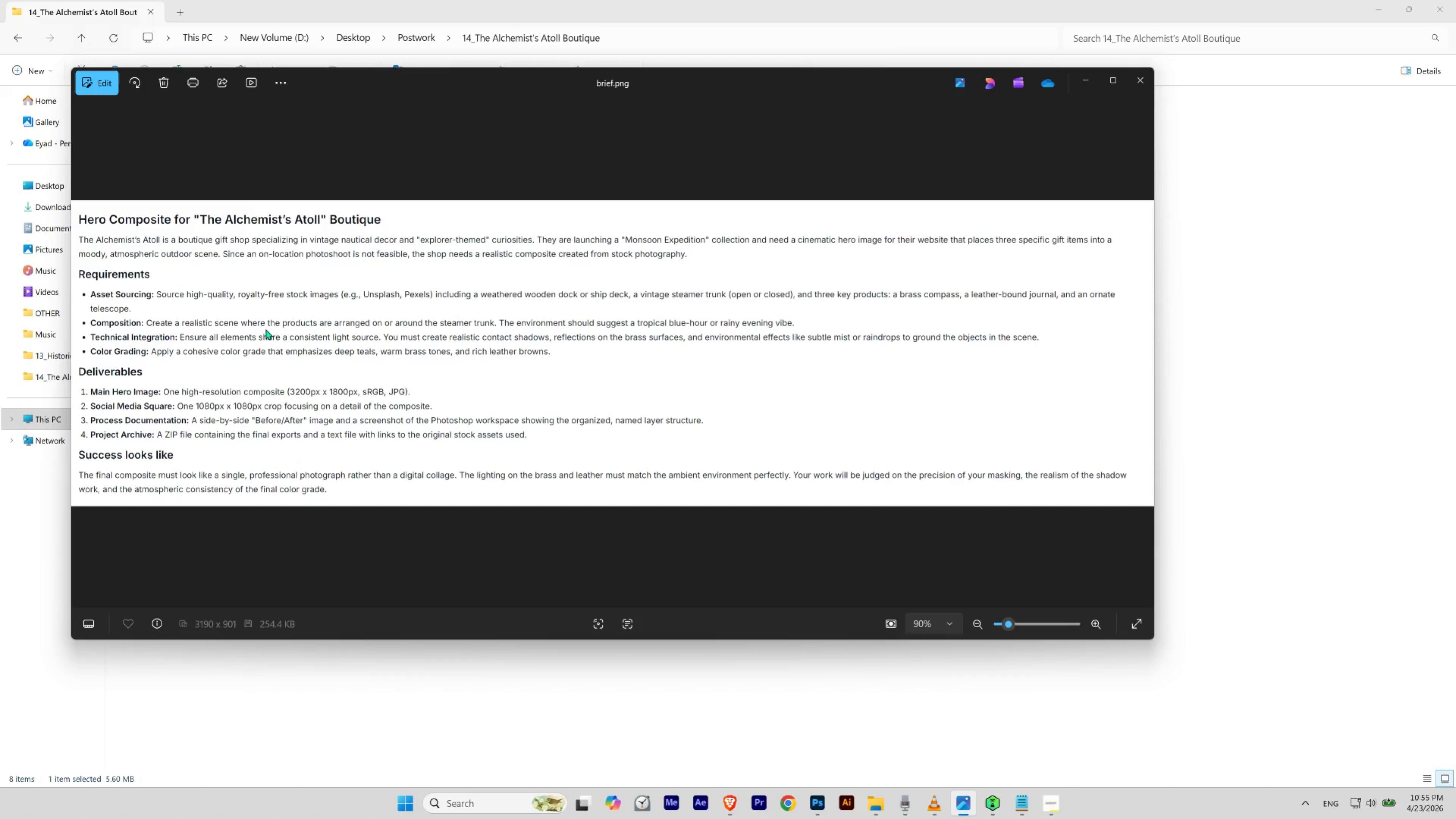 
wait(16.04)
 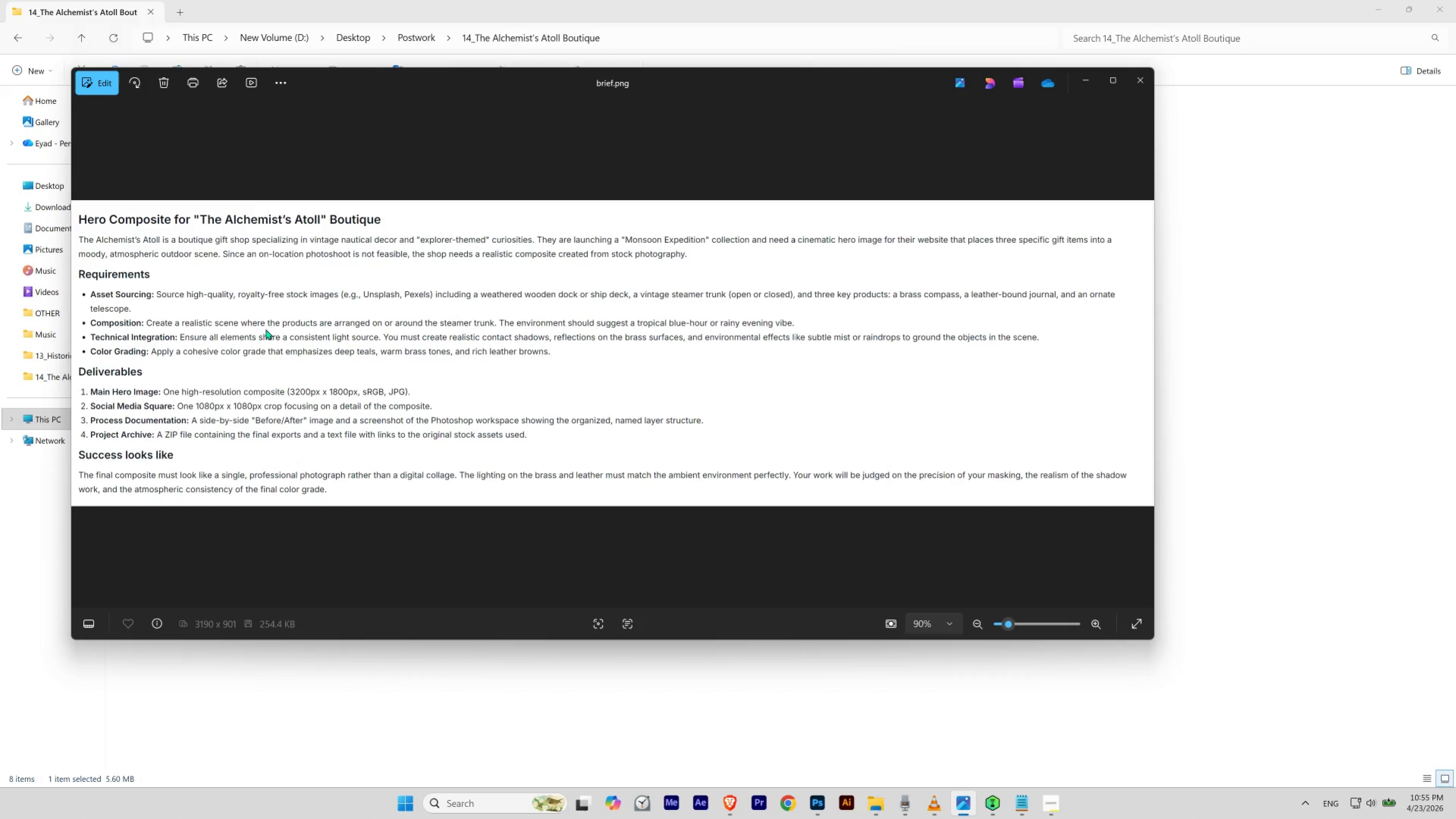 
left_click([1093, 84])
 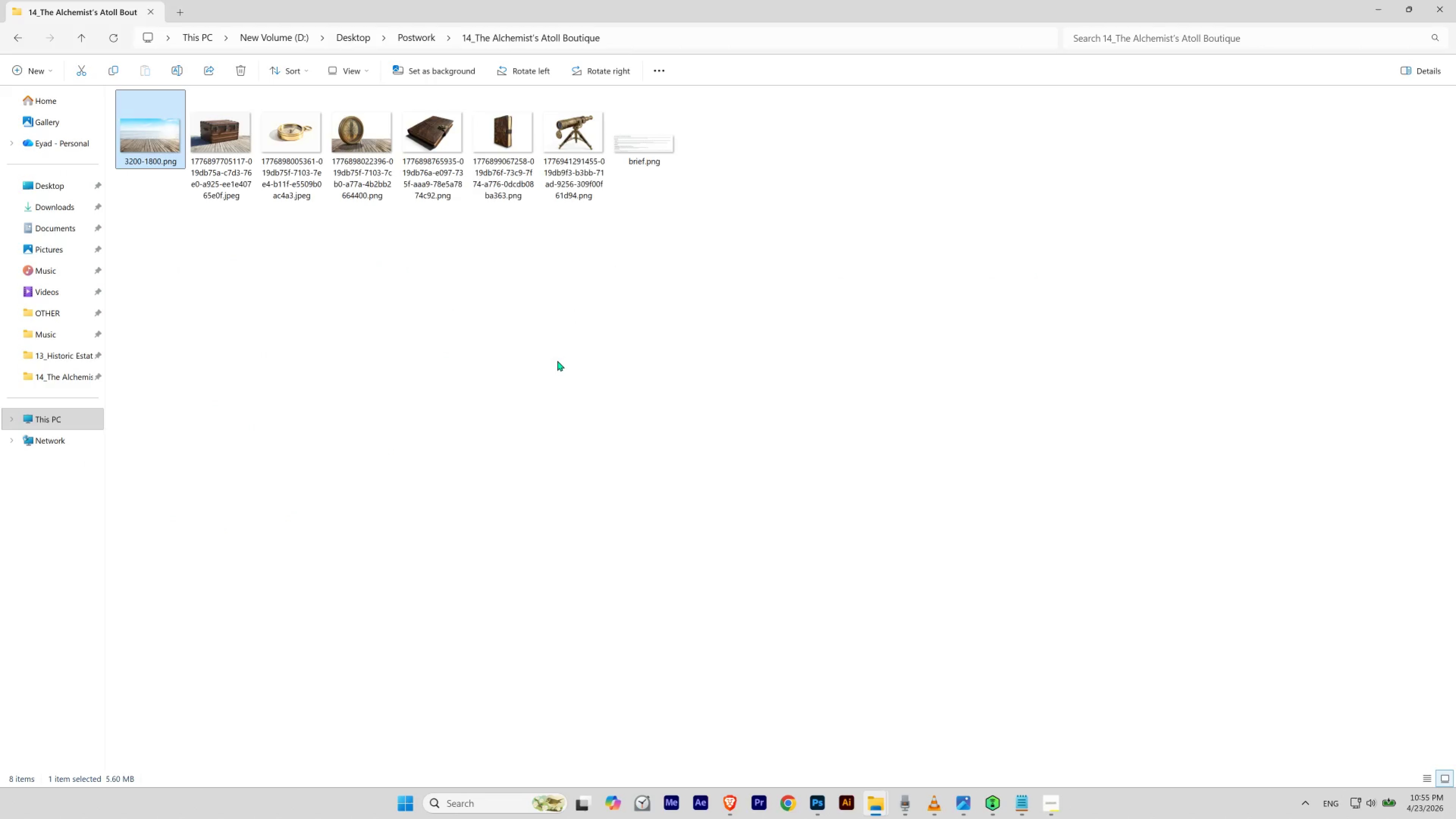 
left_click([557, 360])
 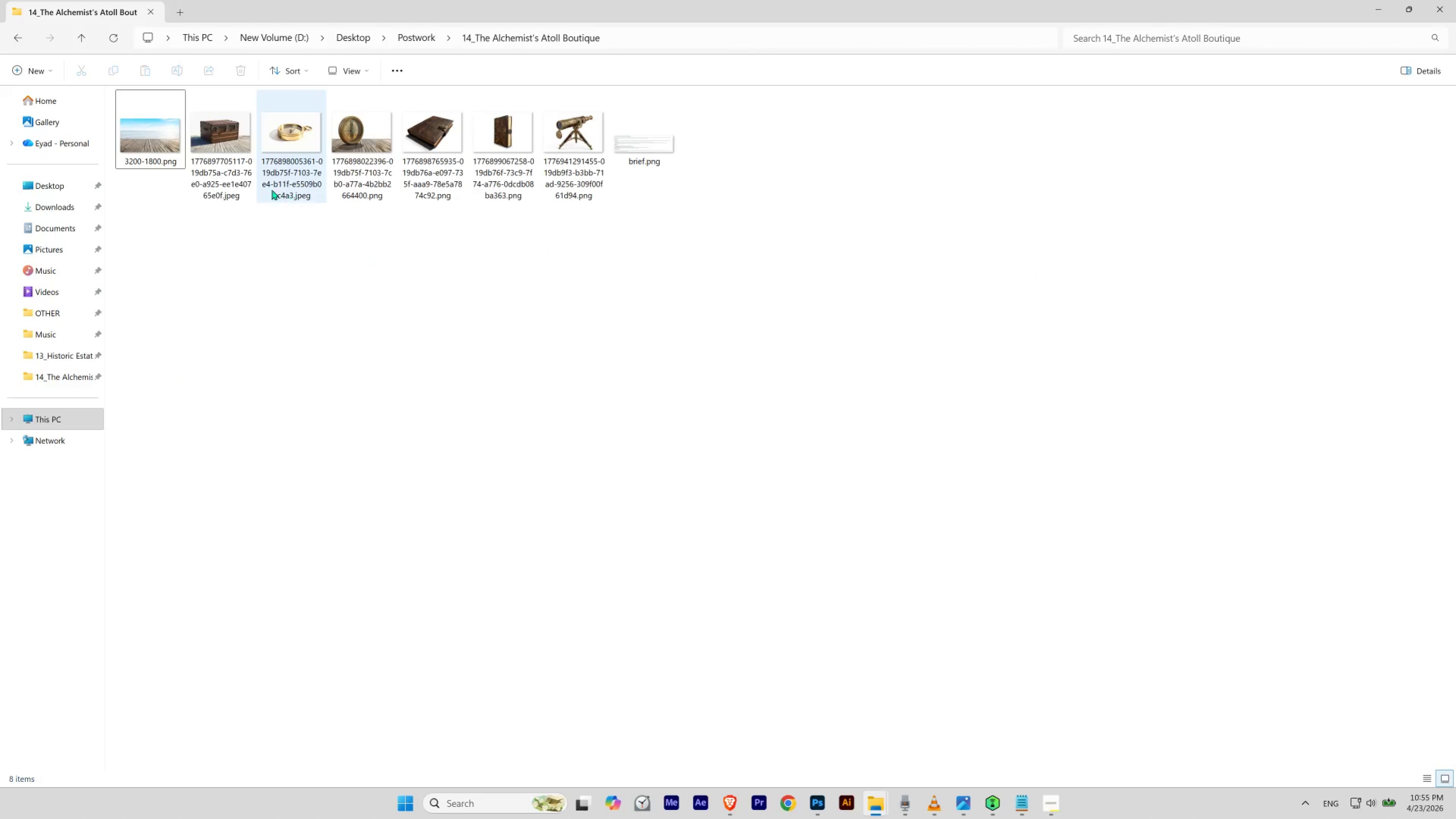 
left_click_drag(start_coordinate=[223, 151], to_coordinate=[325, 54])
 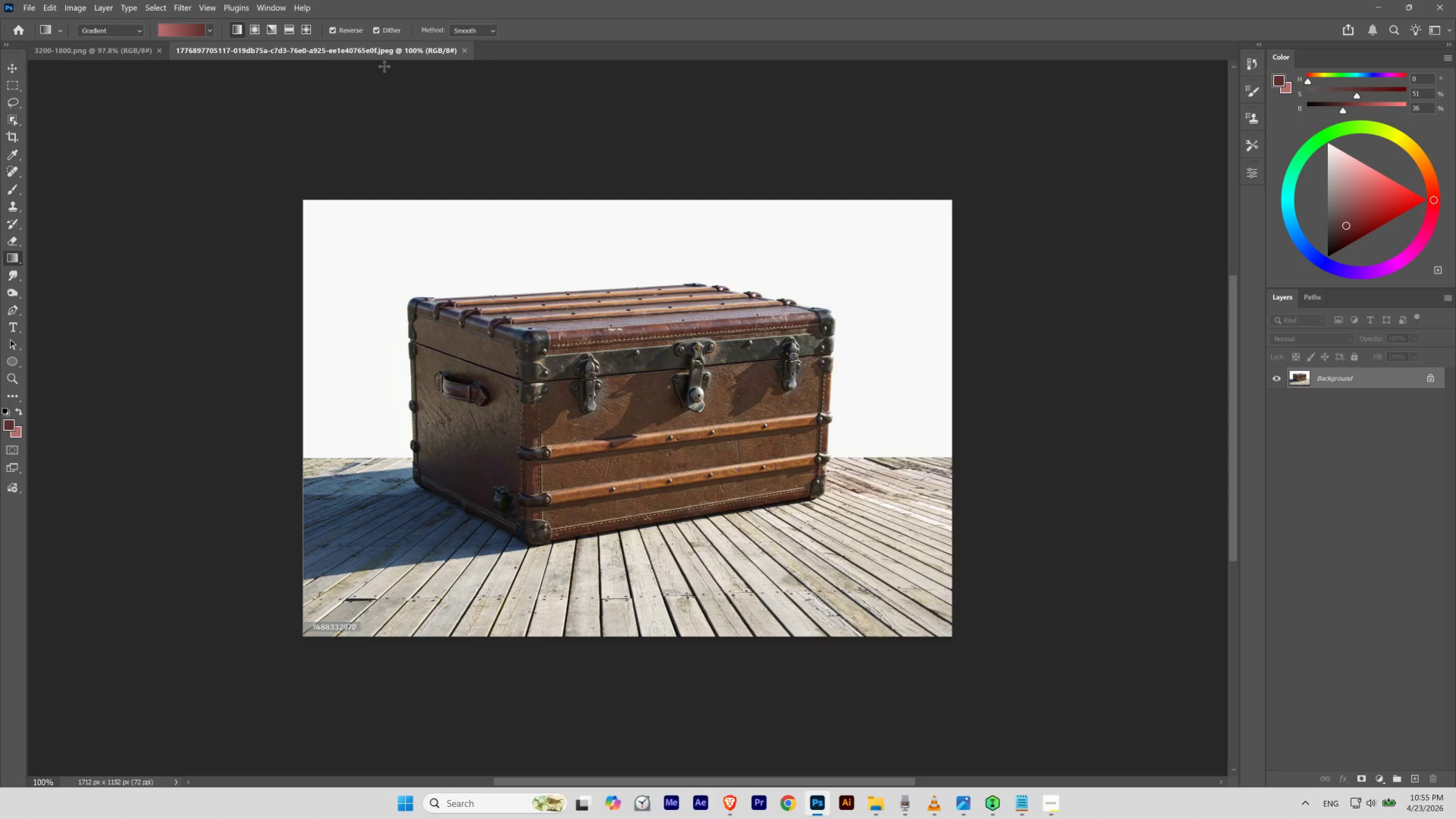 
hold_key(key=Space, duration=1.9)
 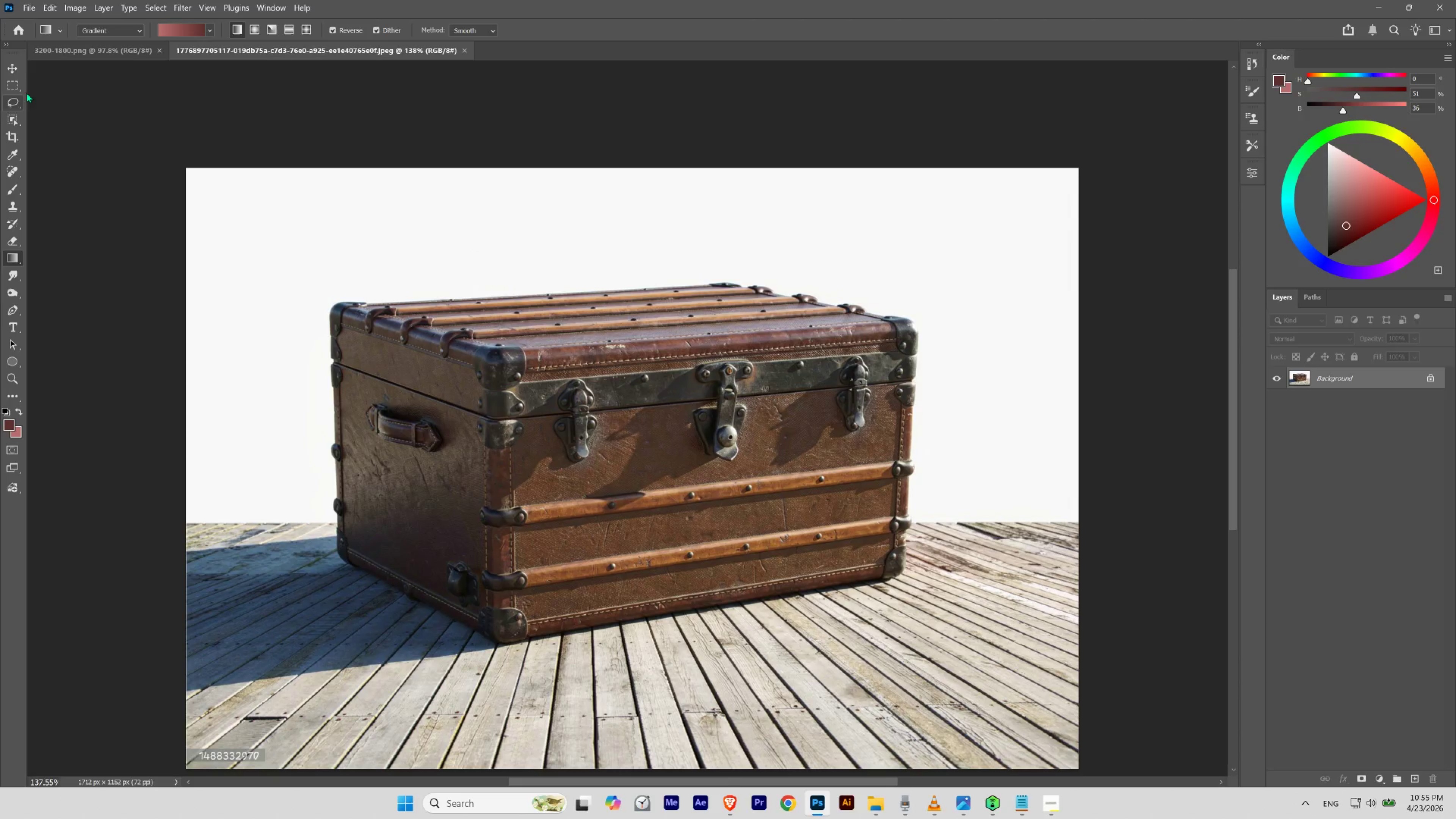 
hold_key(key=ControlLeft, duration=0.98)
left_click_drag(start_coordinate=[610, 353], to_coordinate=[621, 372])
 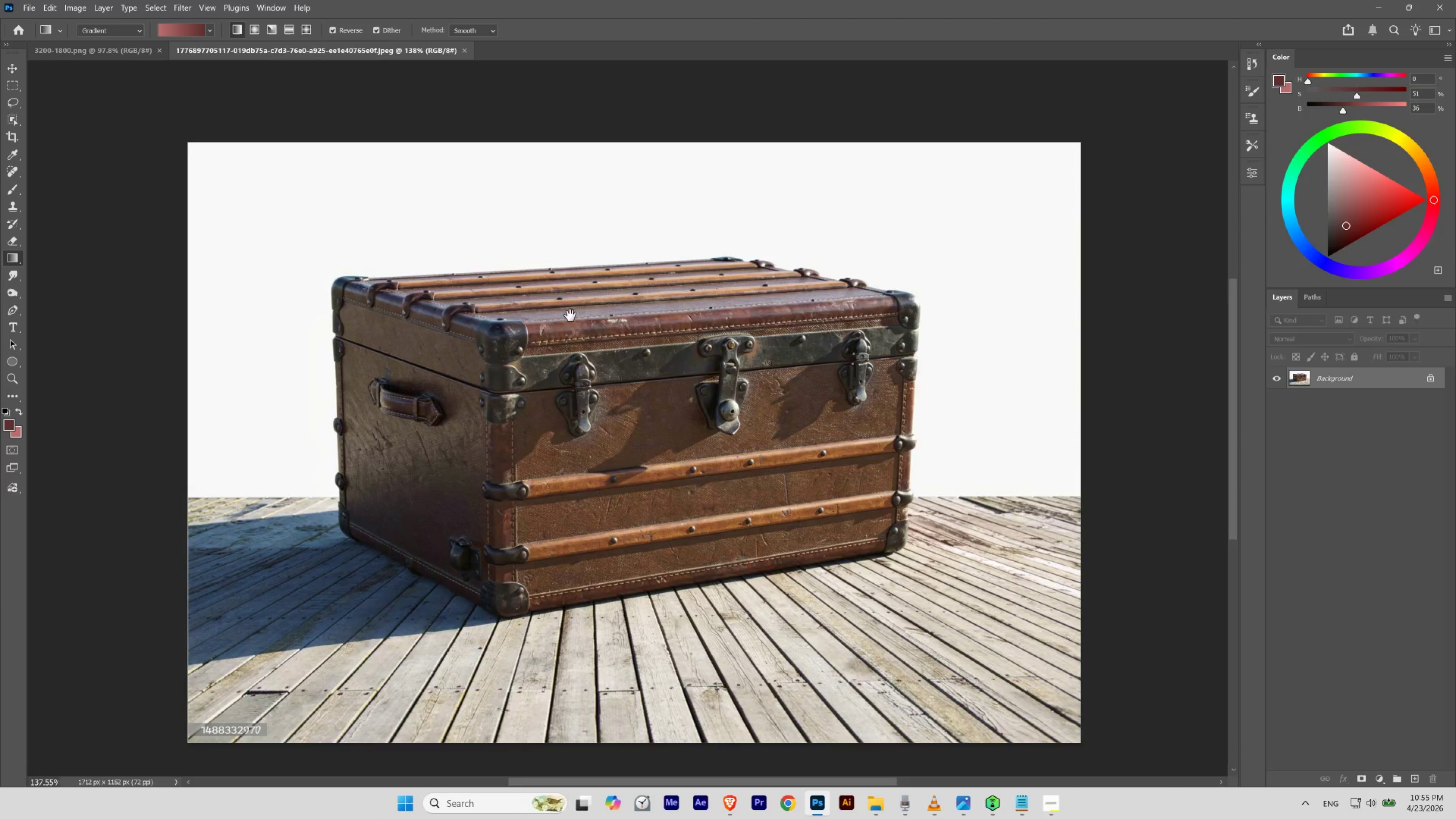 
left_click_drag(start_coordinate=[569, 314], to_coordinate=[567, 340])
 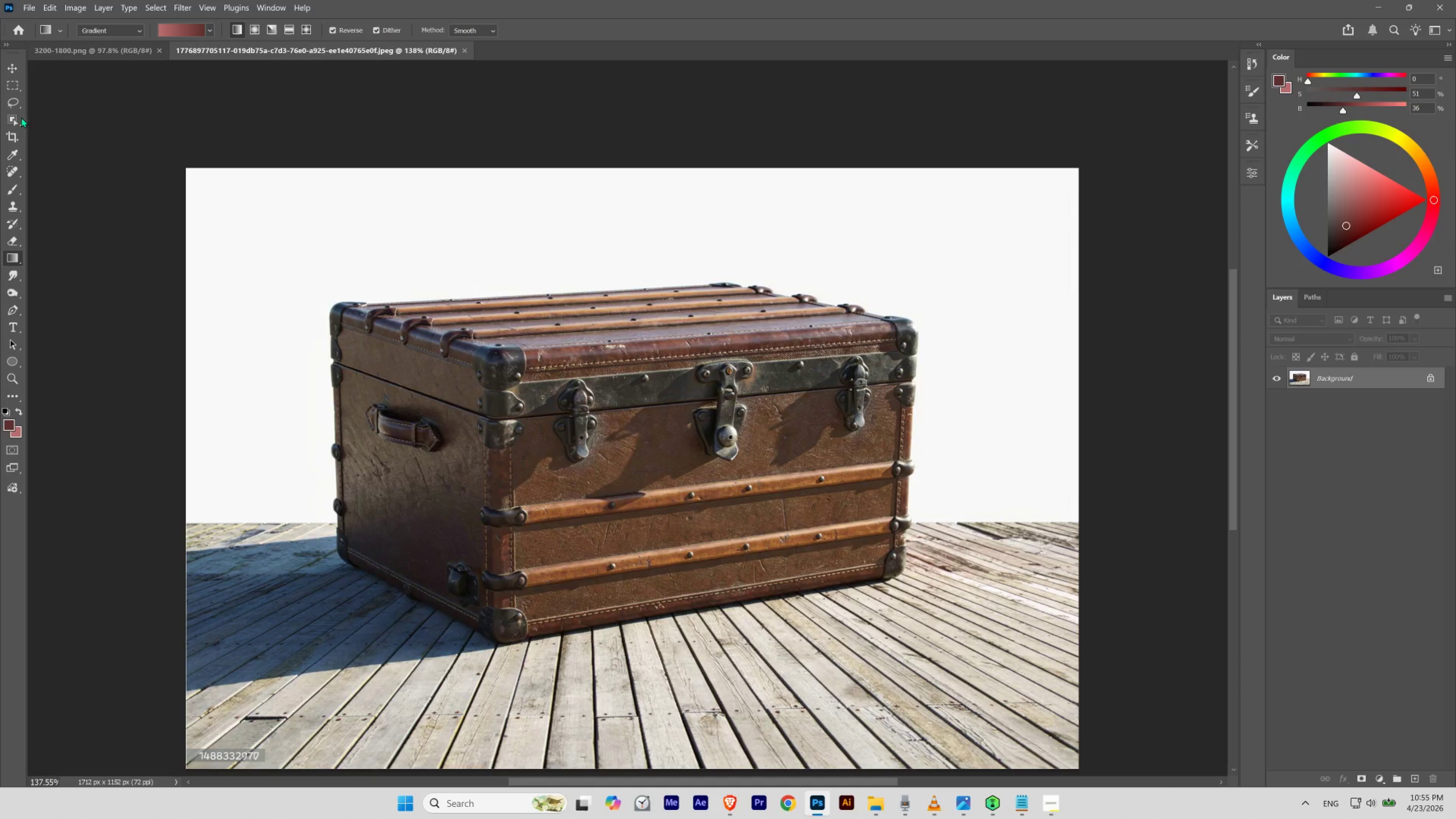 
left_click([16, 121])
 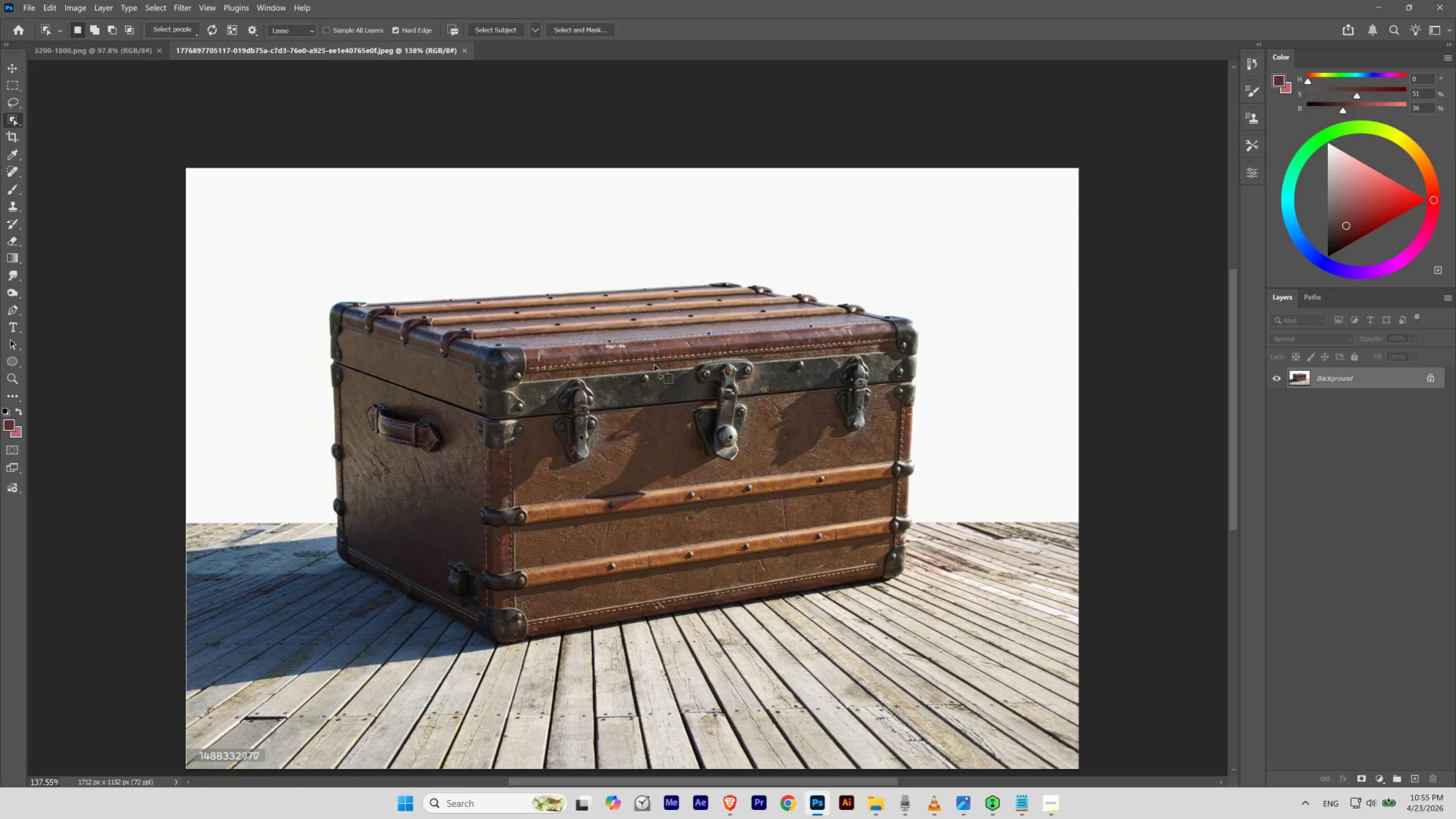 
double_click([654, 365])
 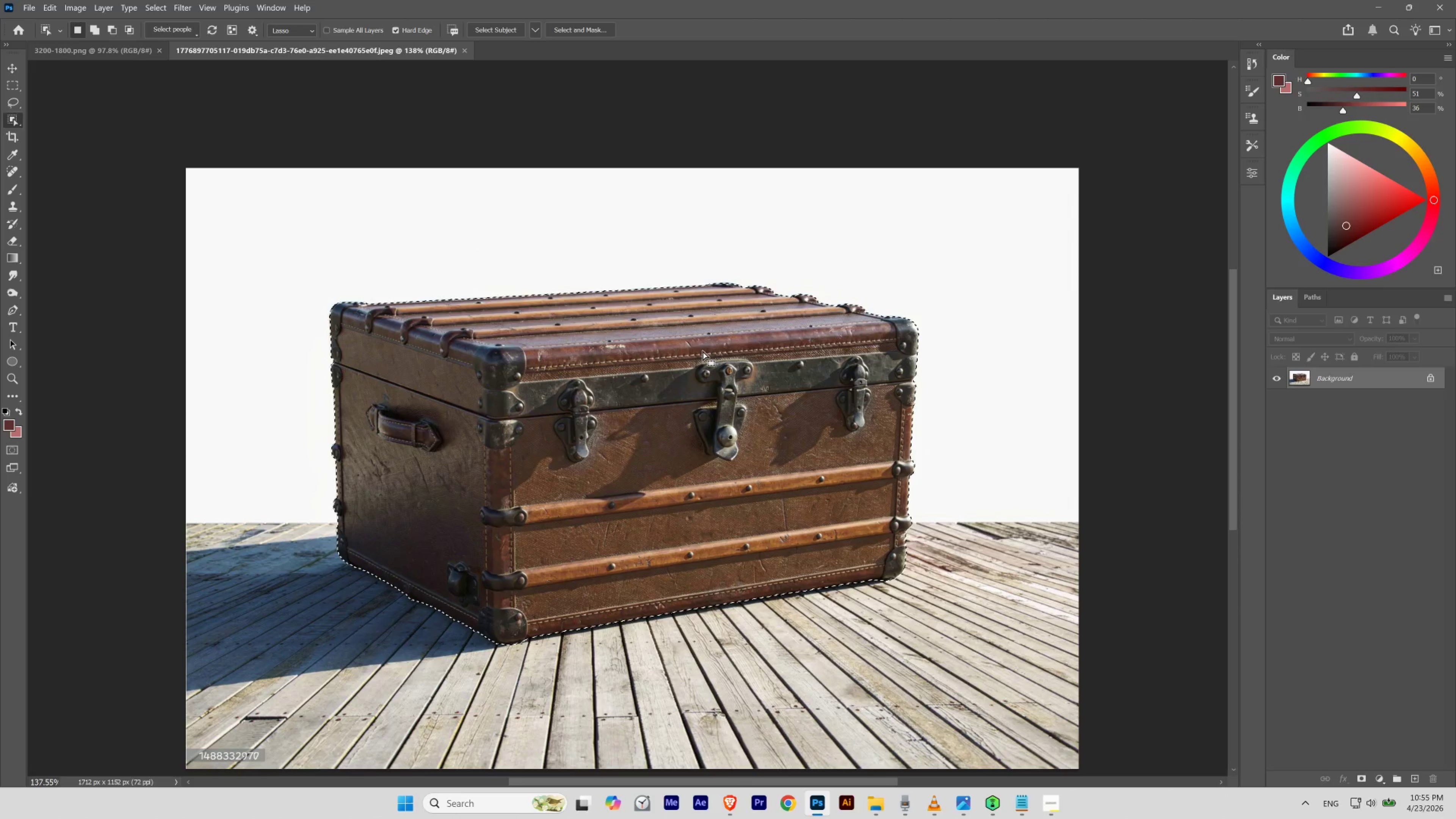 
wait(8.01)
 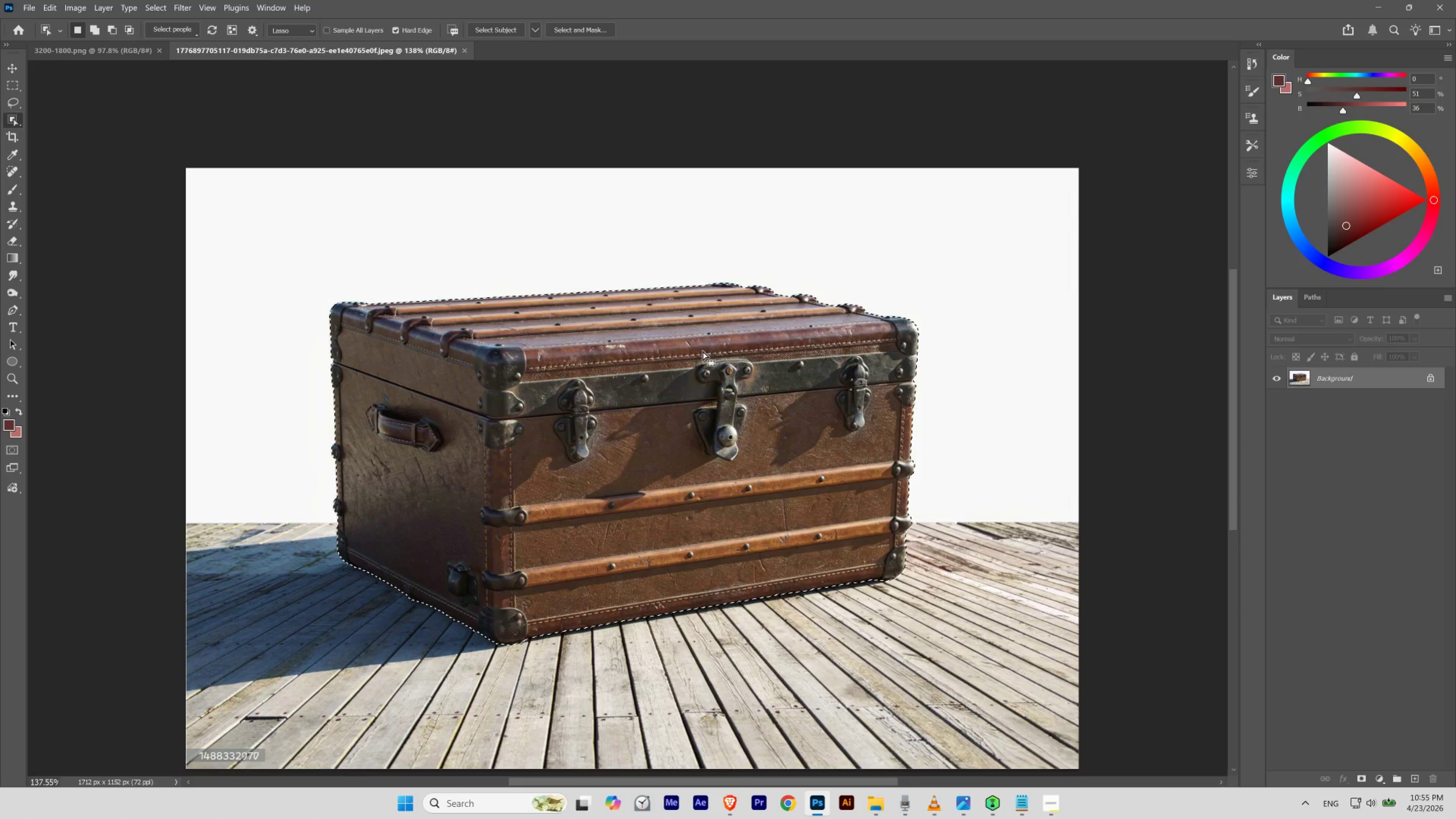 
left_click([153, 8])
 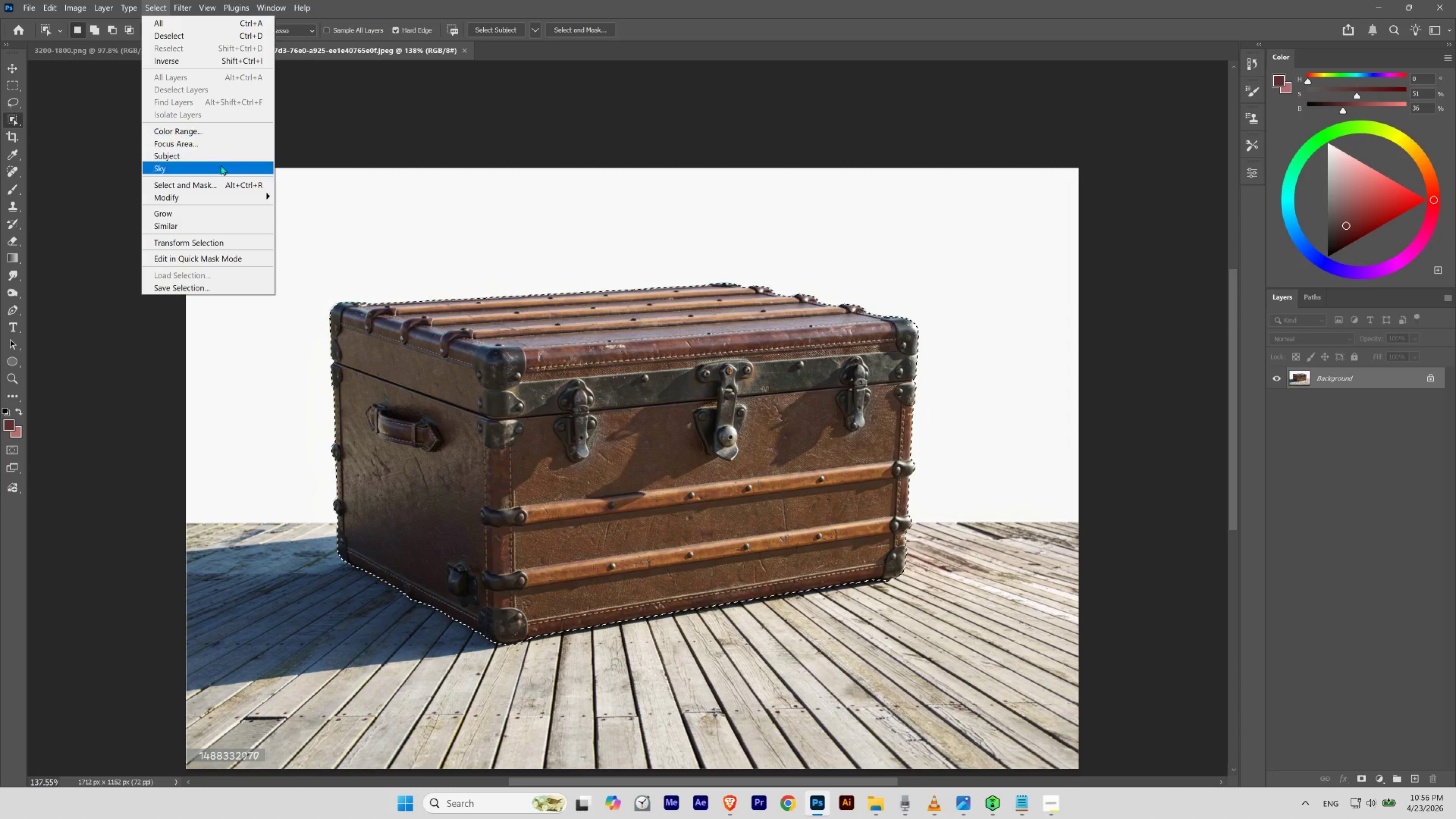 
left_click([220, 181])
 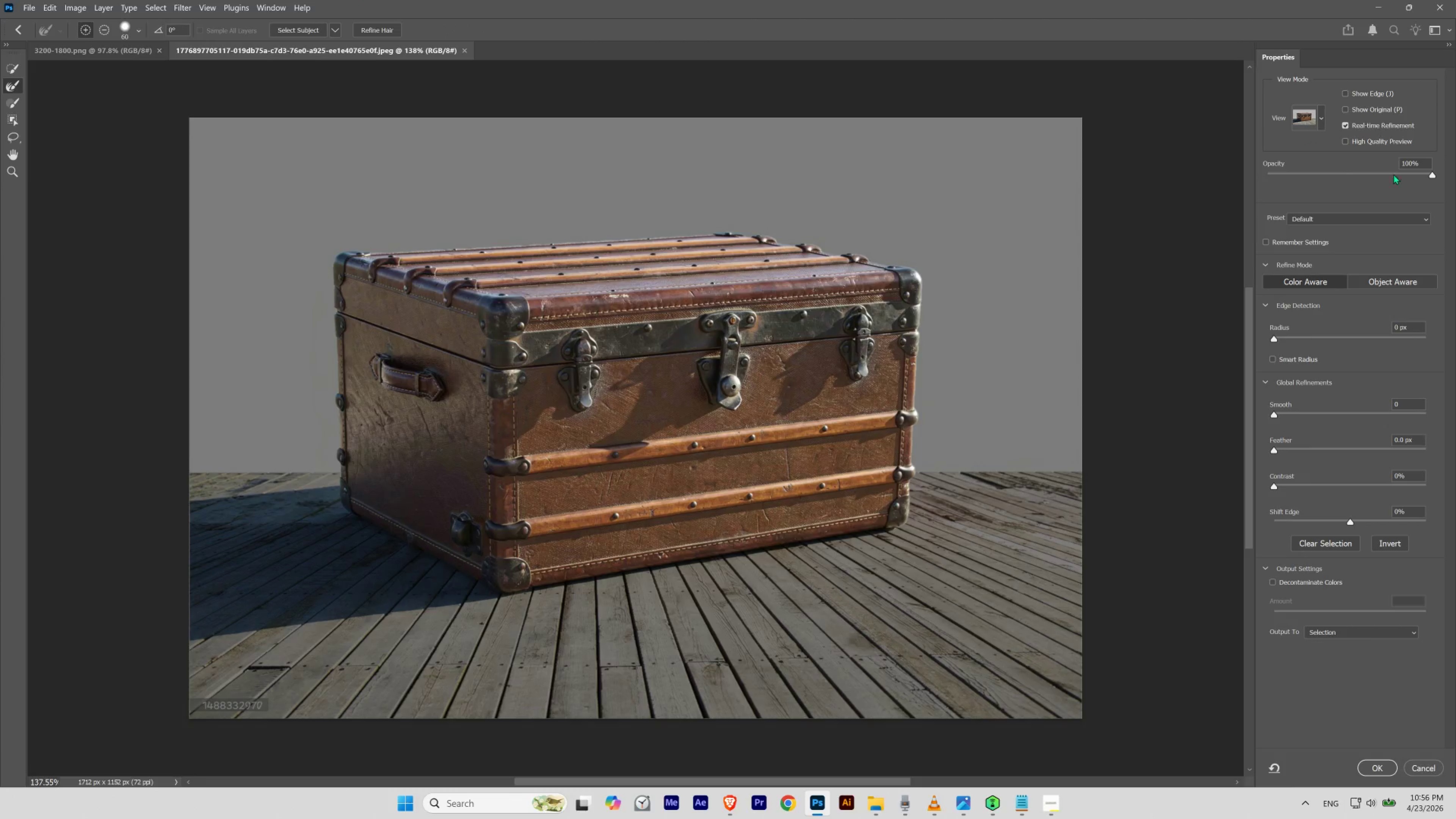 
left_click([1323, 123])
 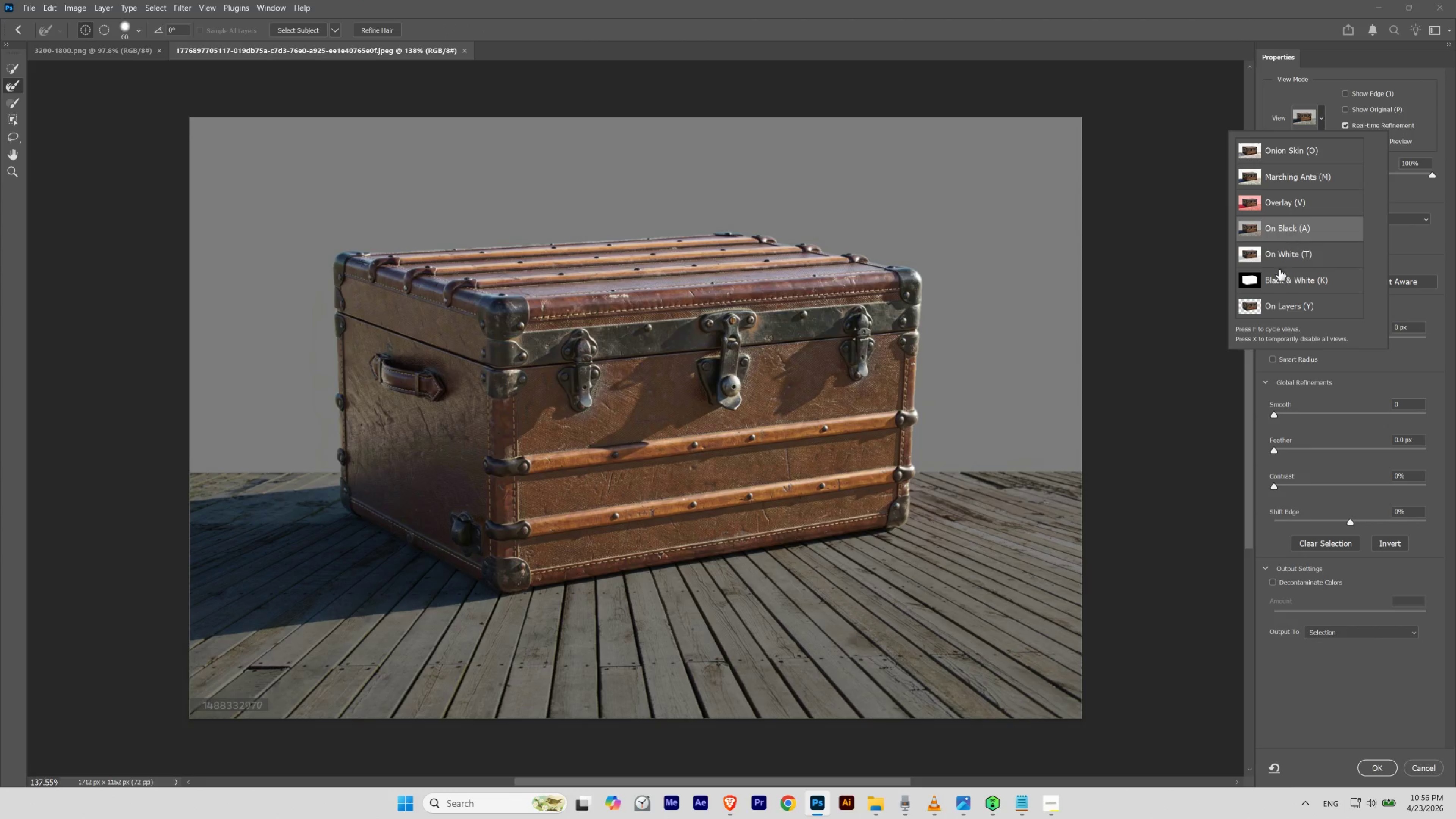 
left_click([1277, 278])
 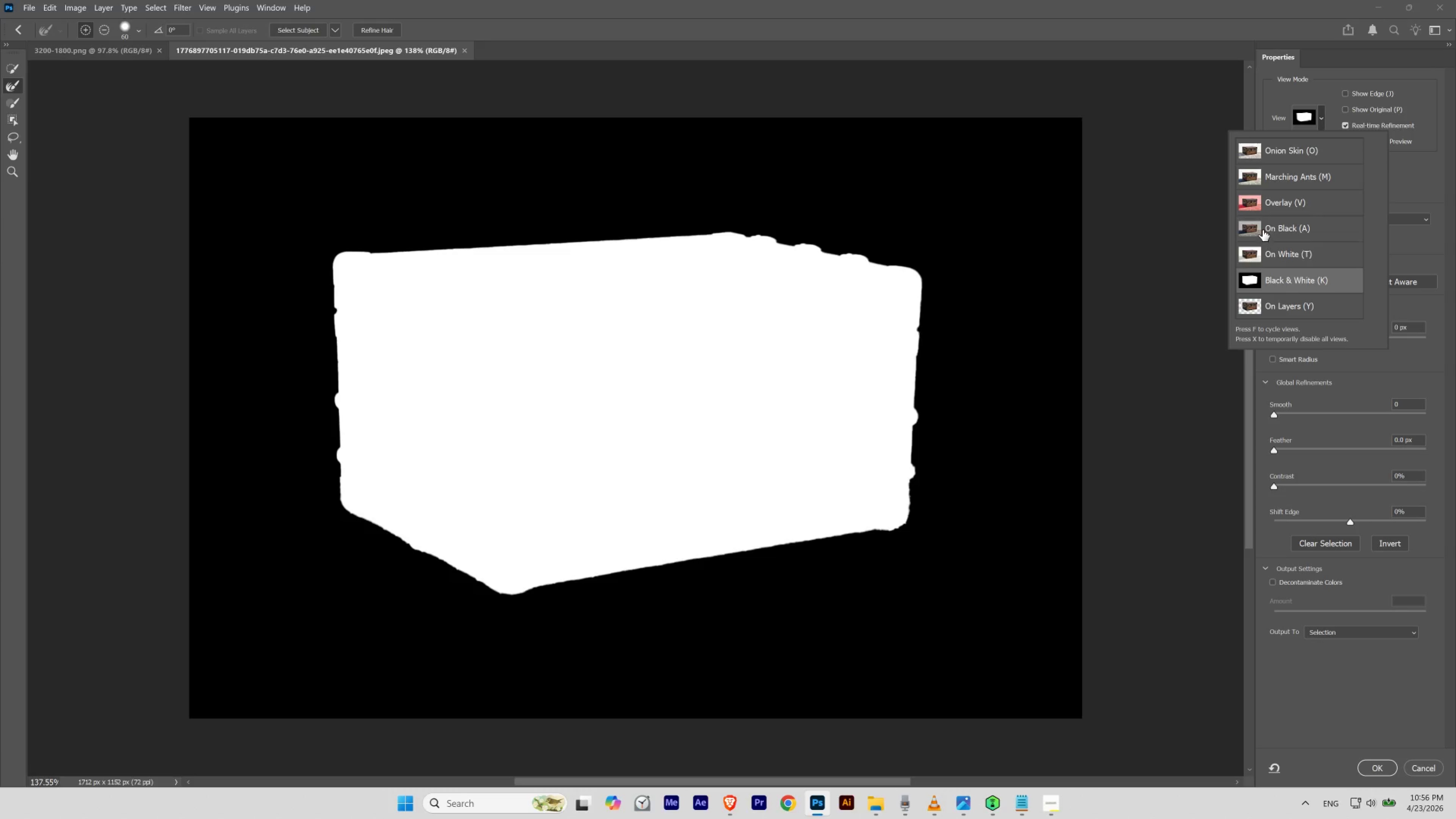 
left_click([1262, 229])
 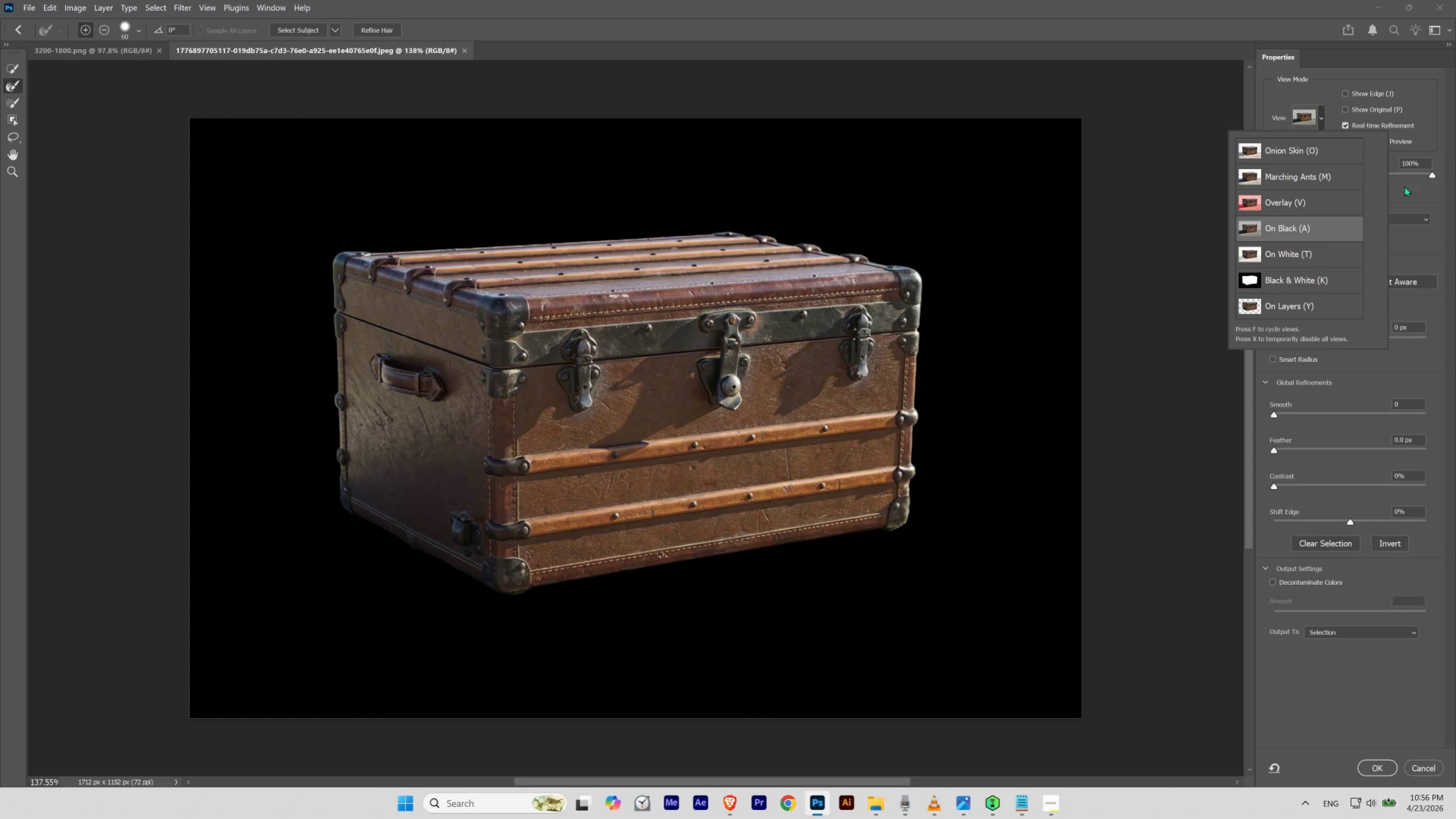 
left_click([1410, 191])
 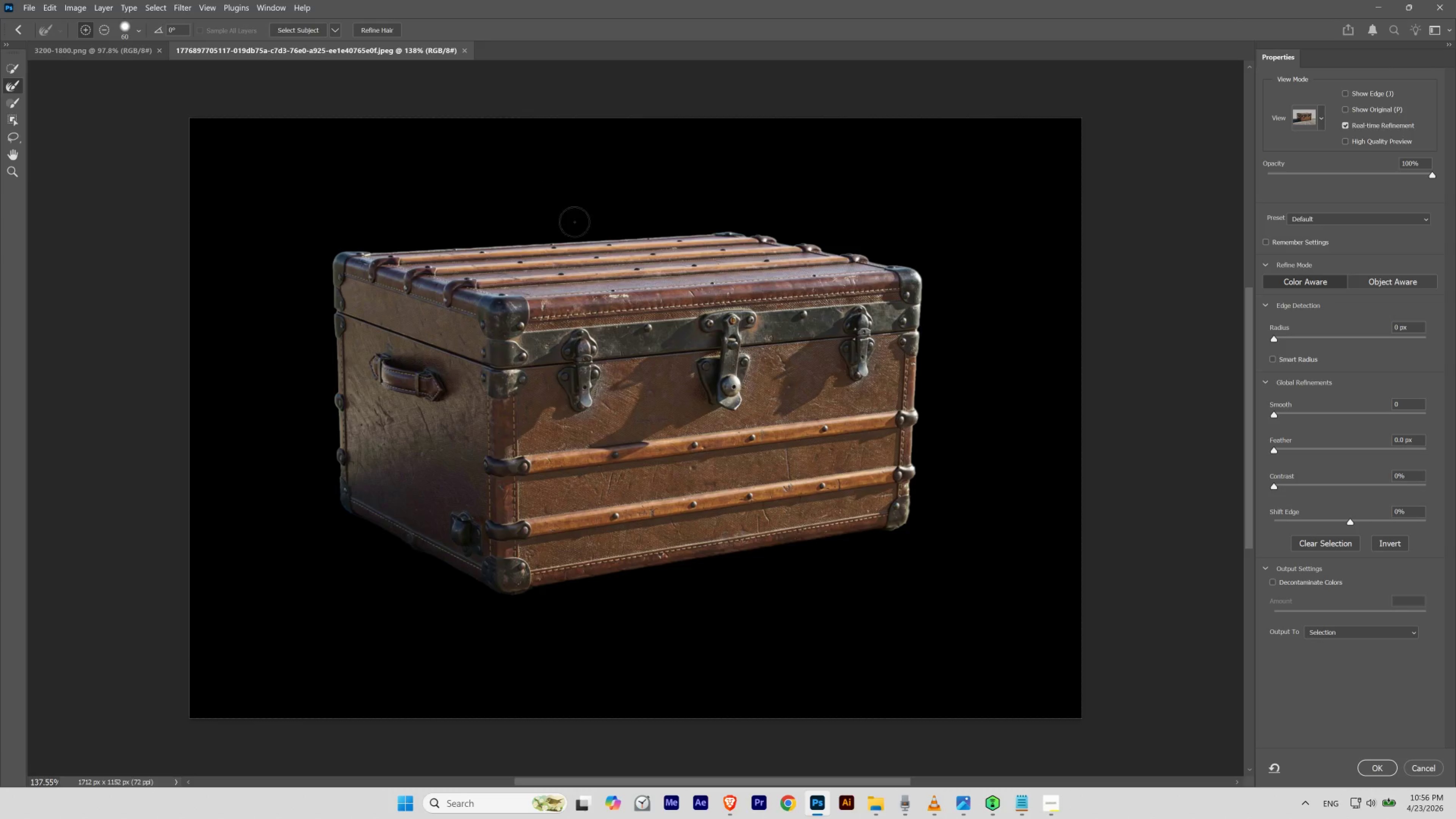 
wait(12.07)
 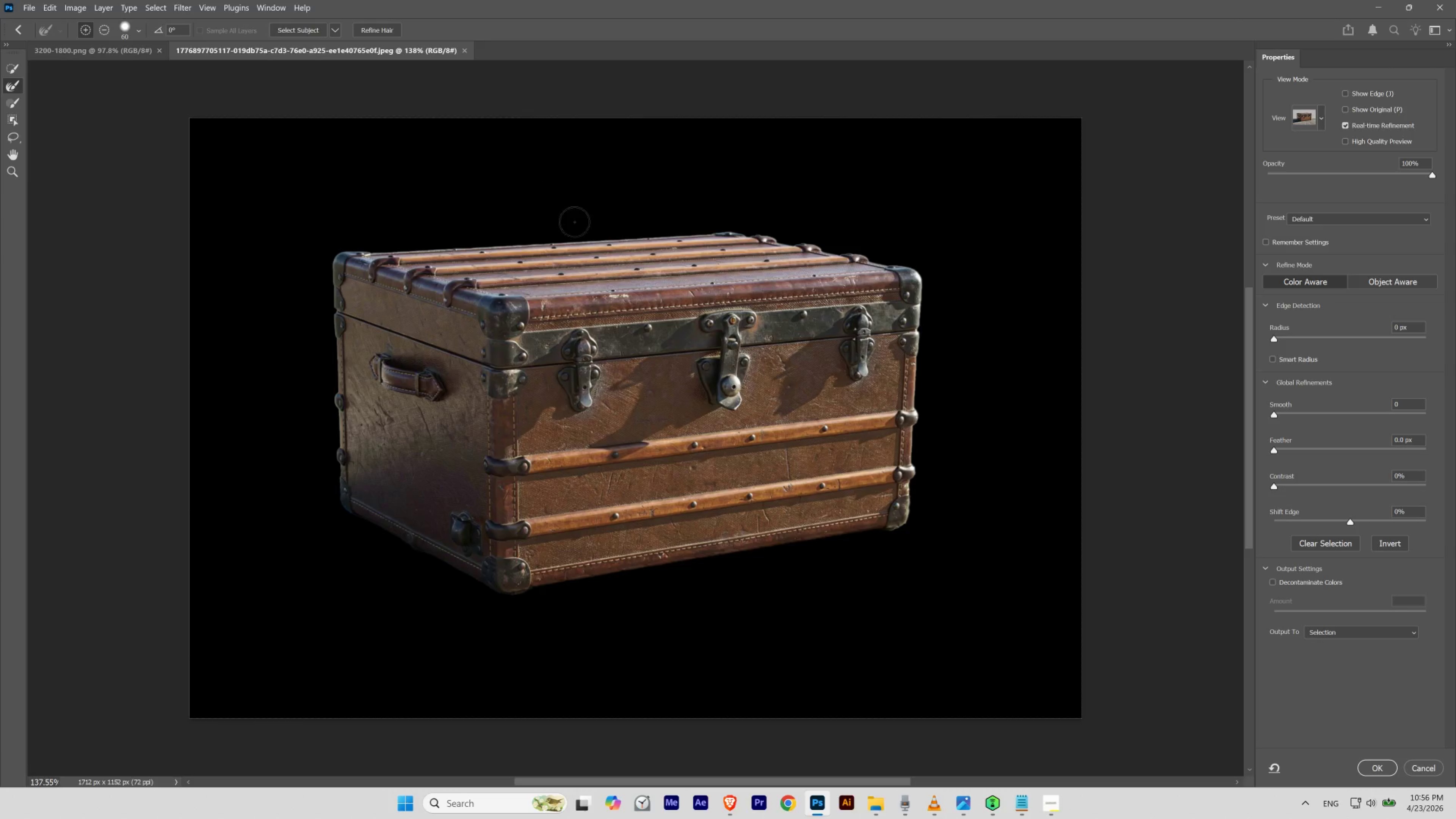 
left_click_drag(start_coordinate=[1274, 413], to_coordinate=[1287, 417])
 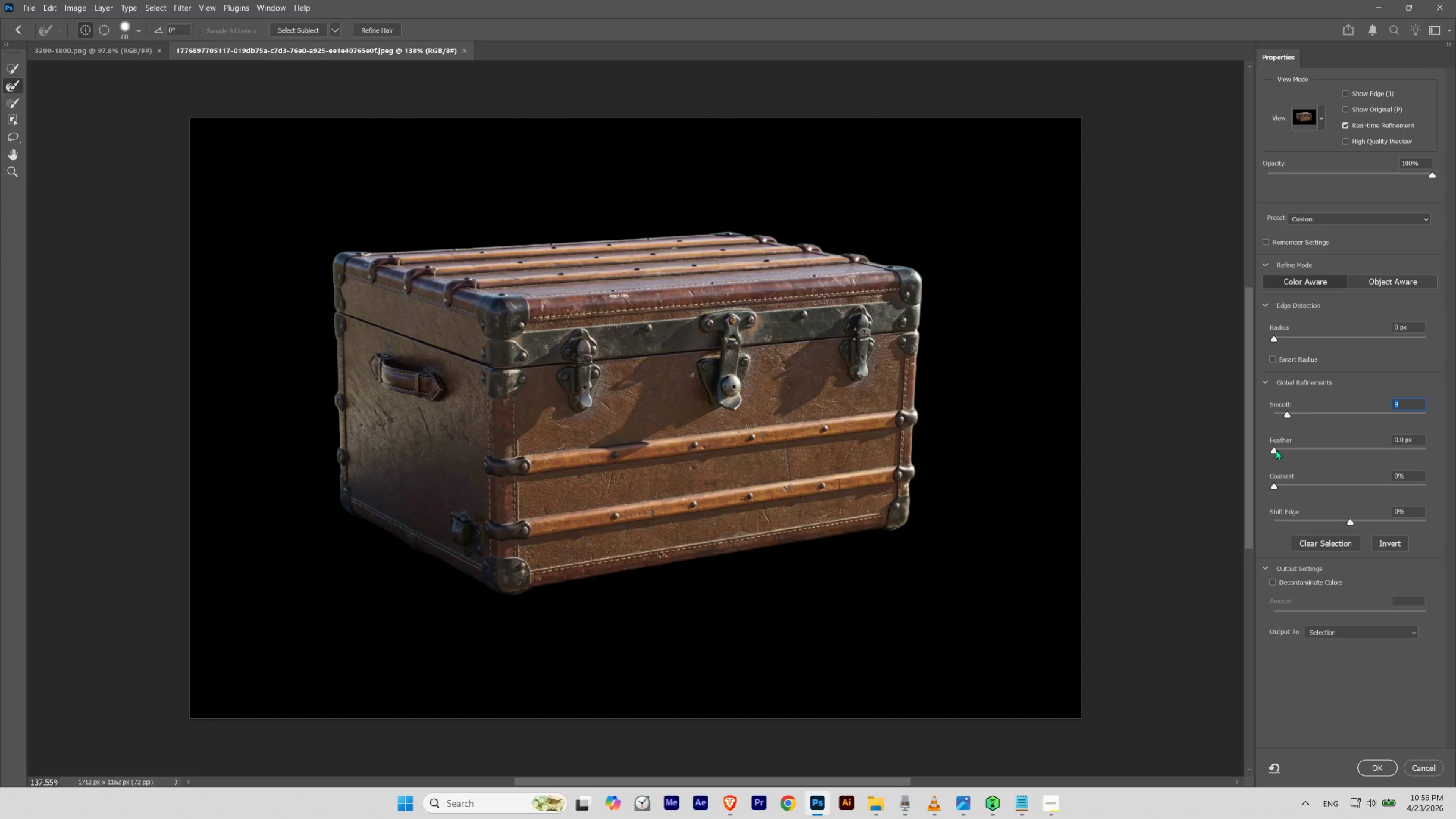 
left_click_drag(start_coordinate=[1276, 449], to_coordinate=[1282, 451])
 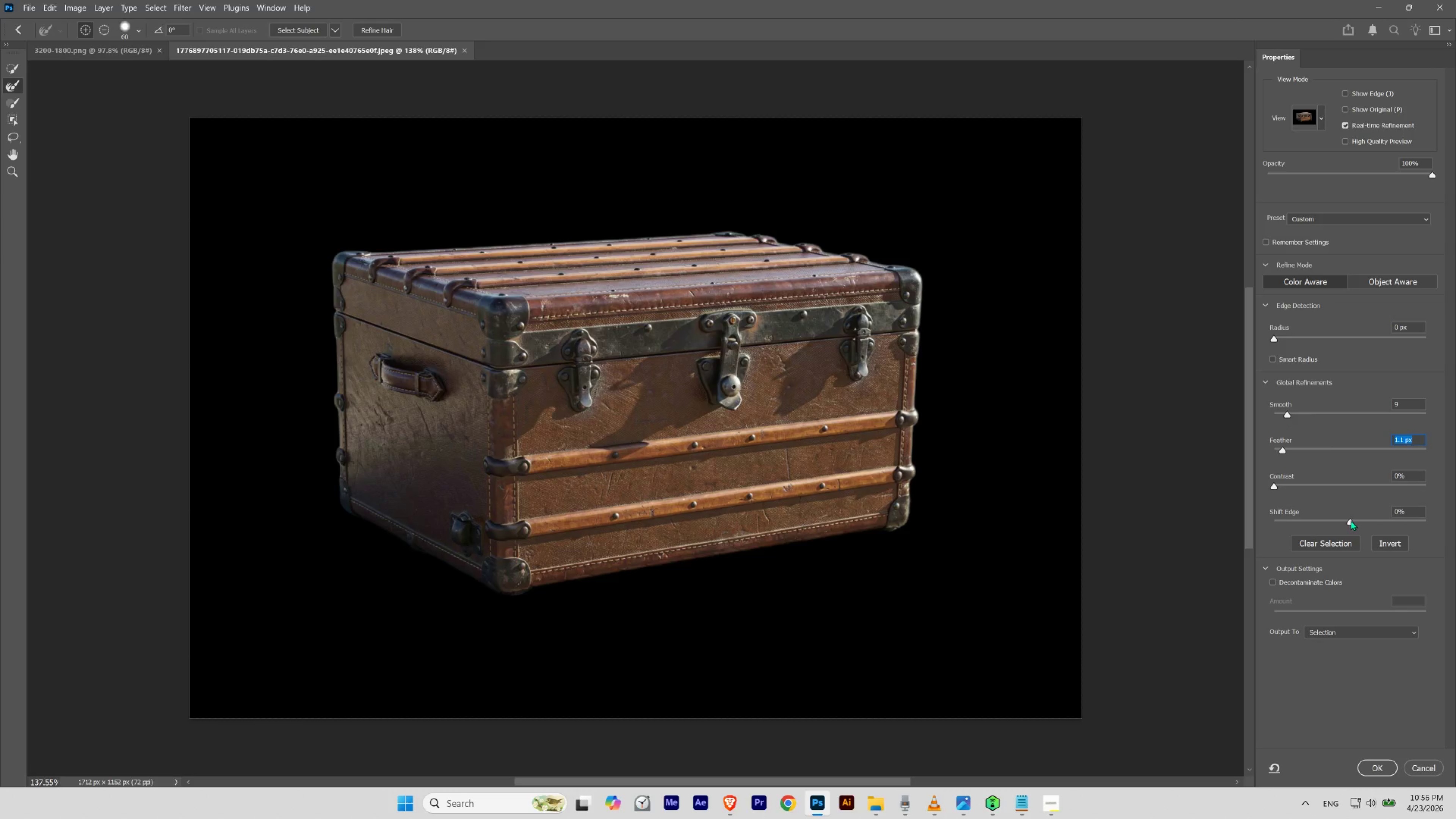 
left_click_drag(start_coordinate=[1350, 520], to_coordinate=[1344, 520])
 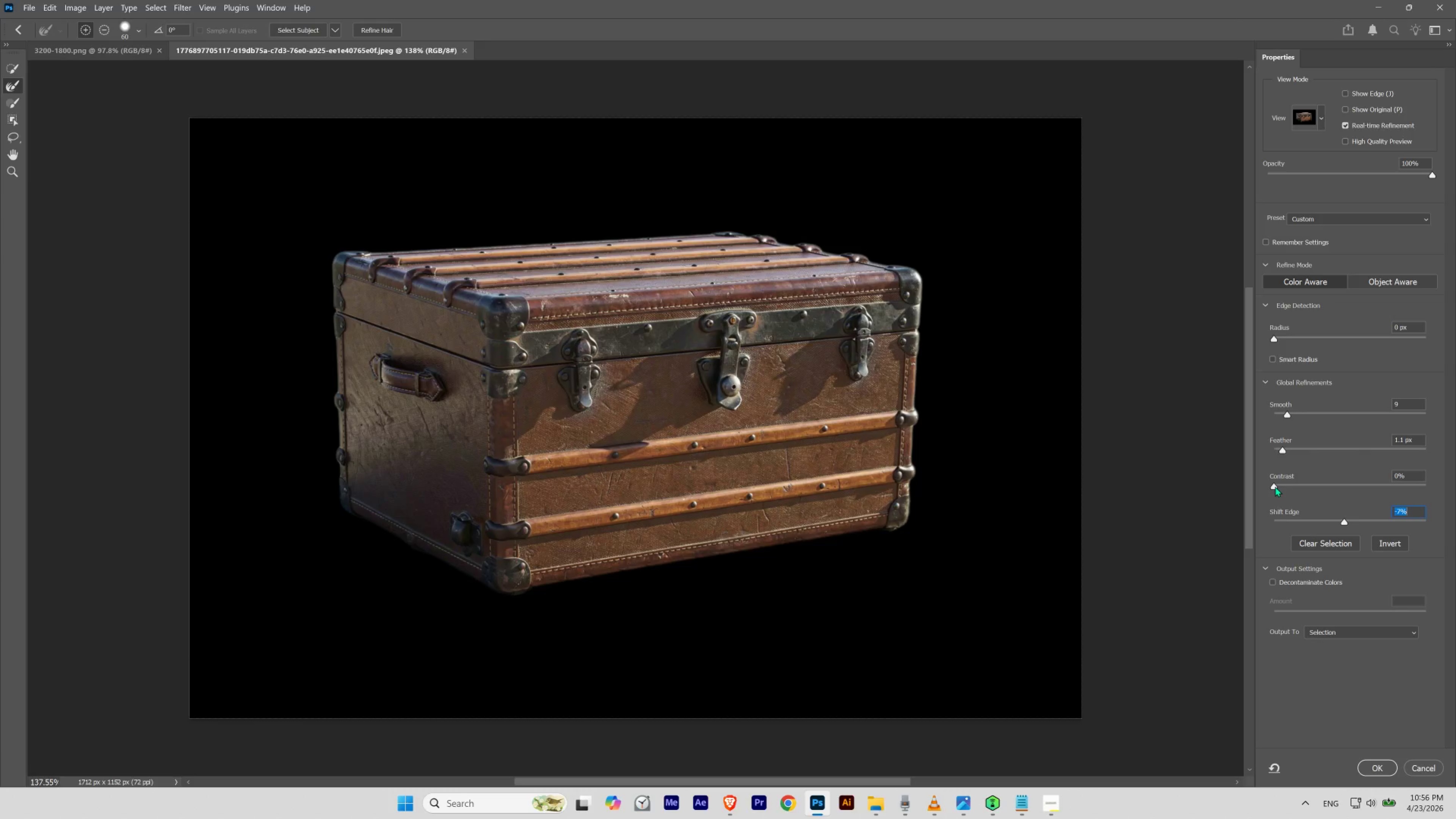 
left_click_drag(start_coordinate=[1275, 486], to_coordinate=[1313, 490])
 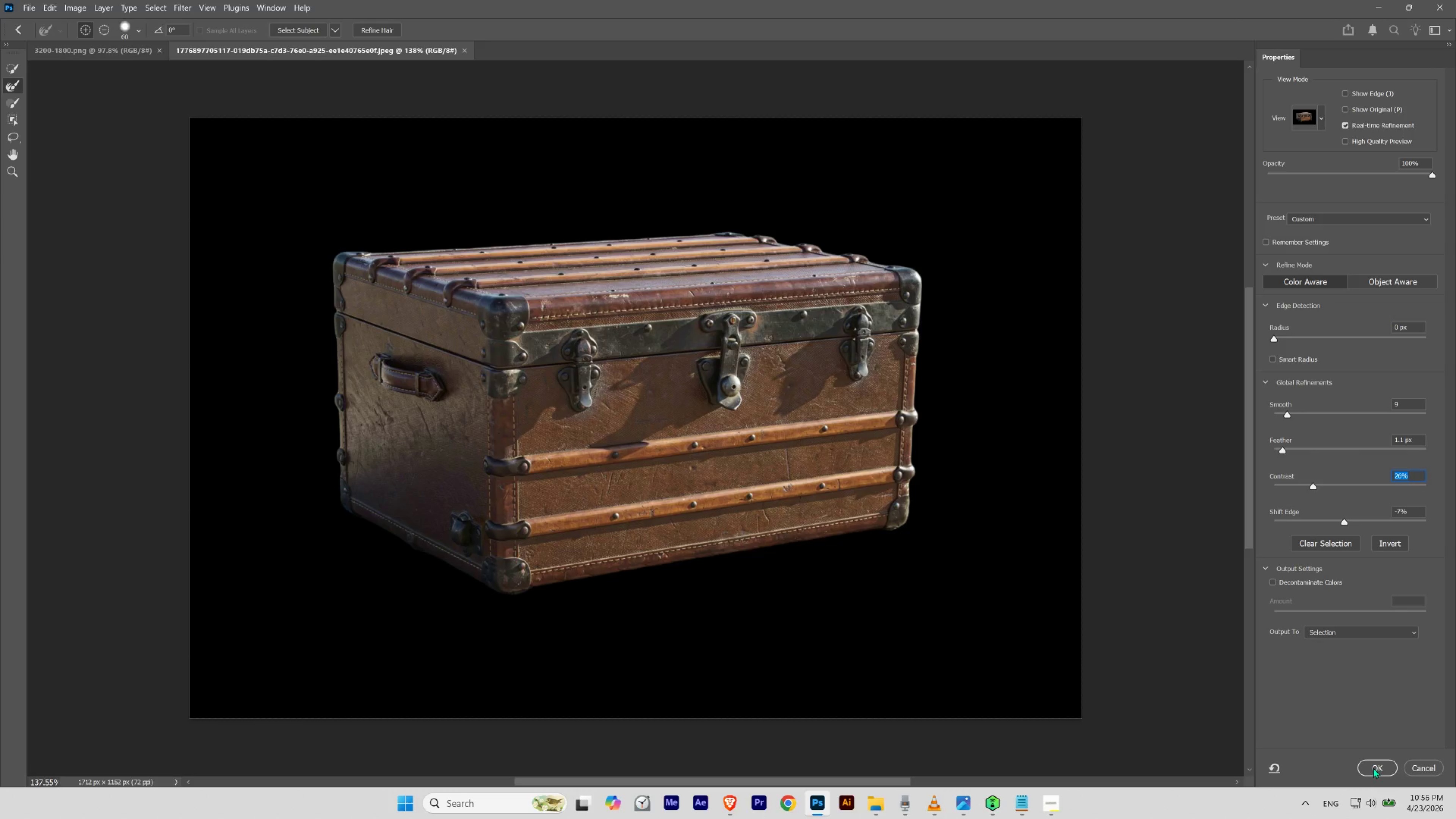 
left_click([1373, 767])
 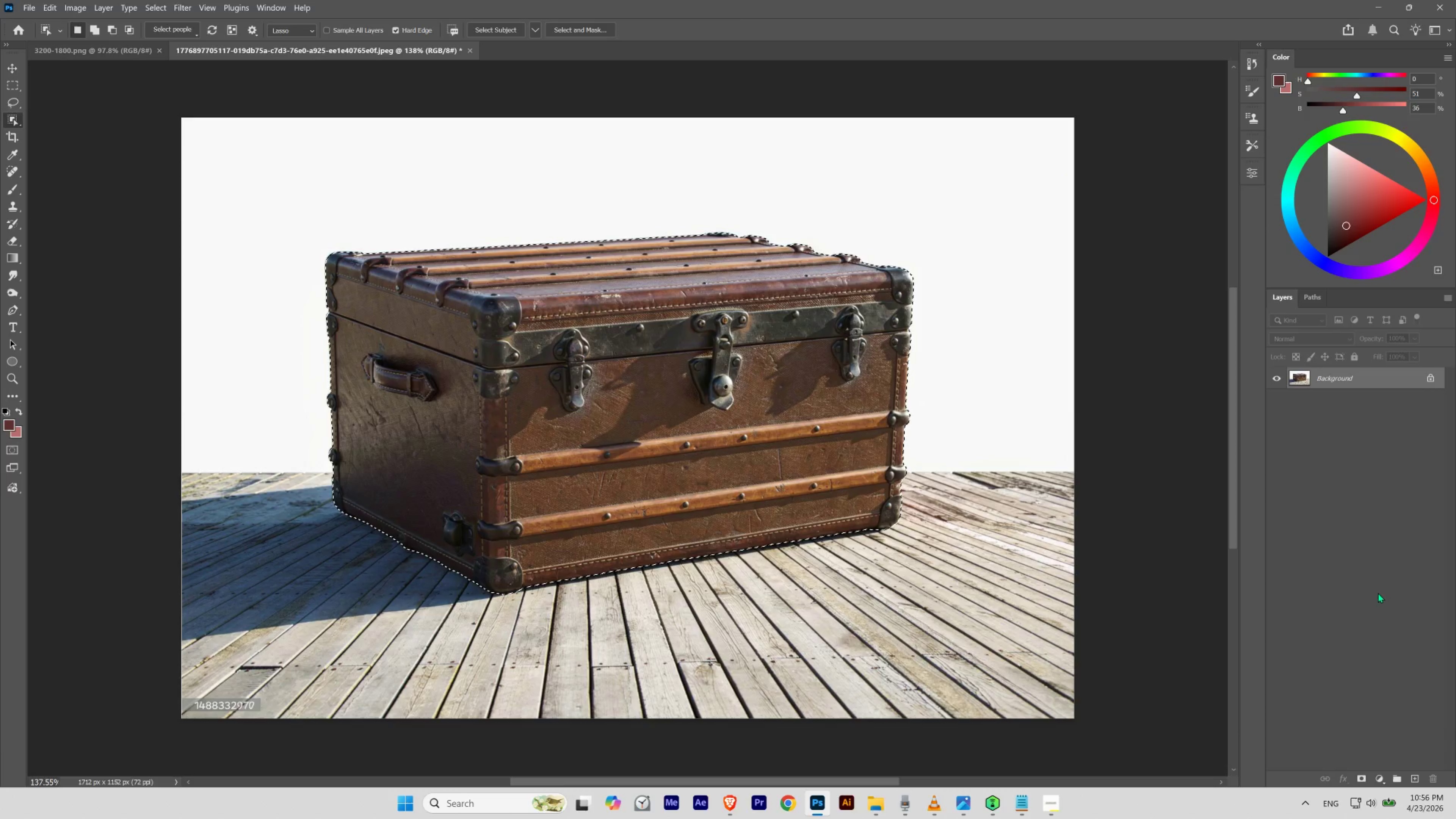 
wait(5.21)
 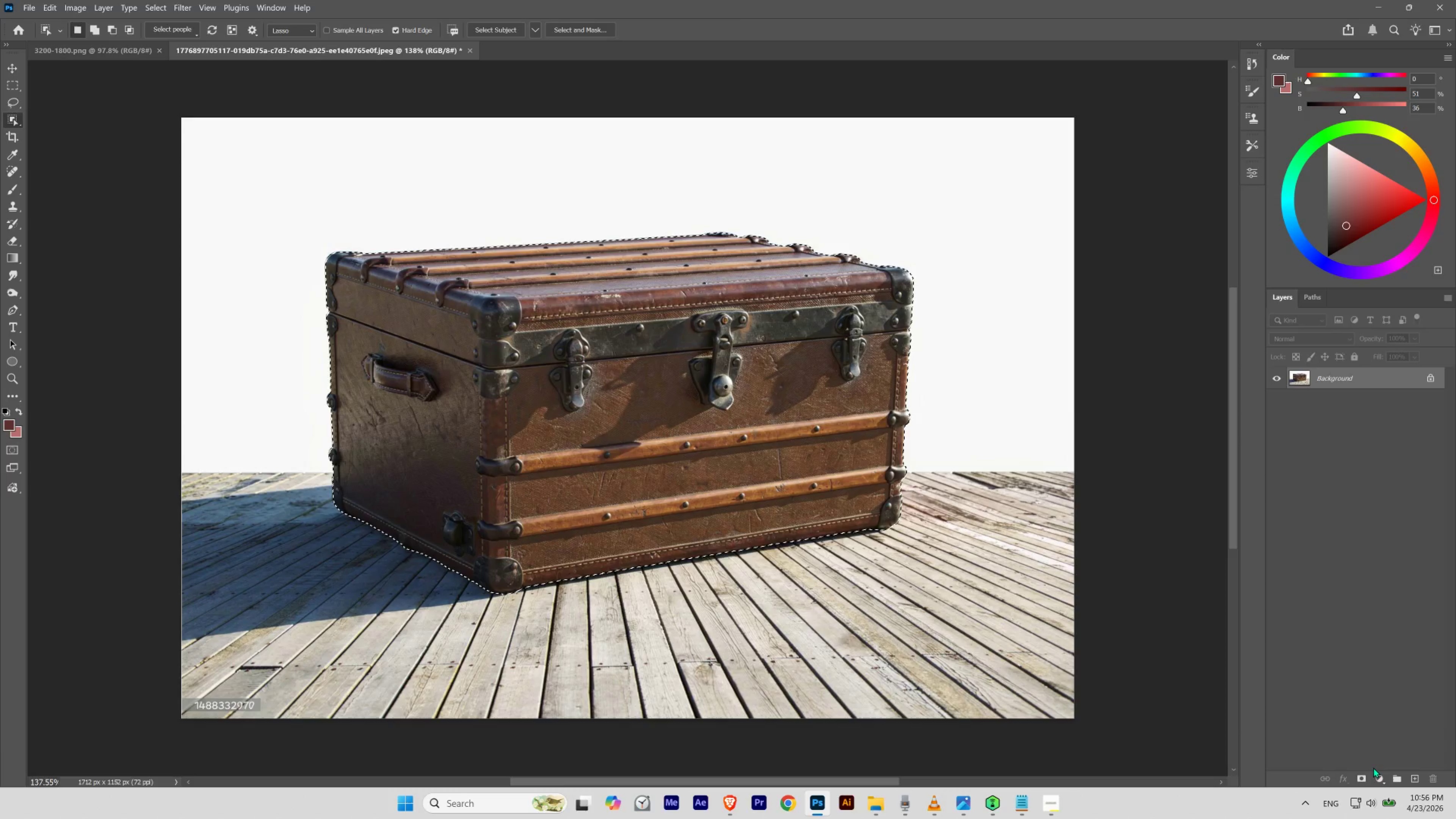 
left_click([1433, 381])
 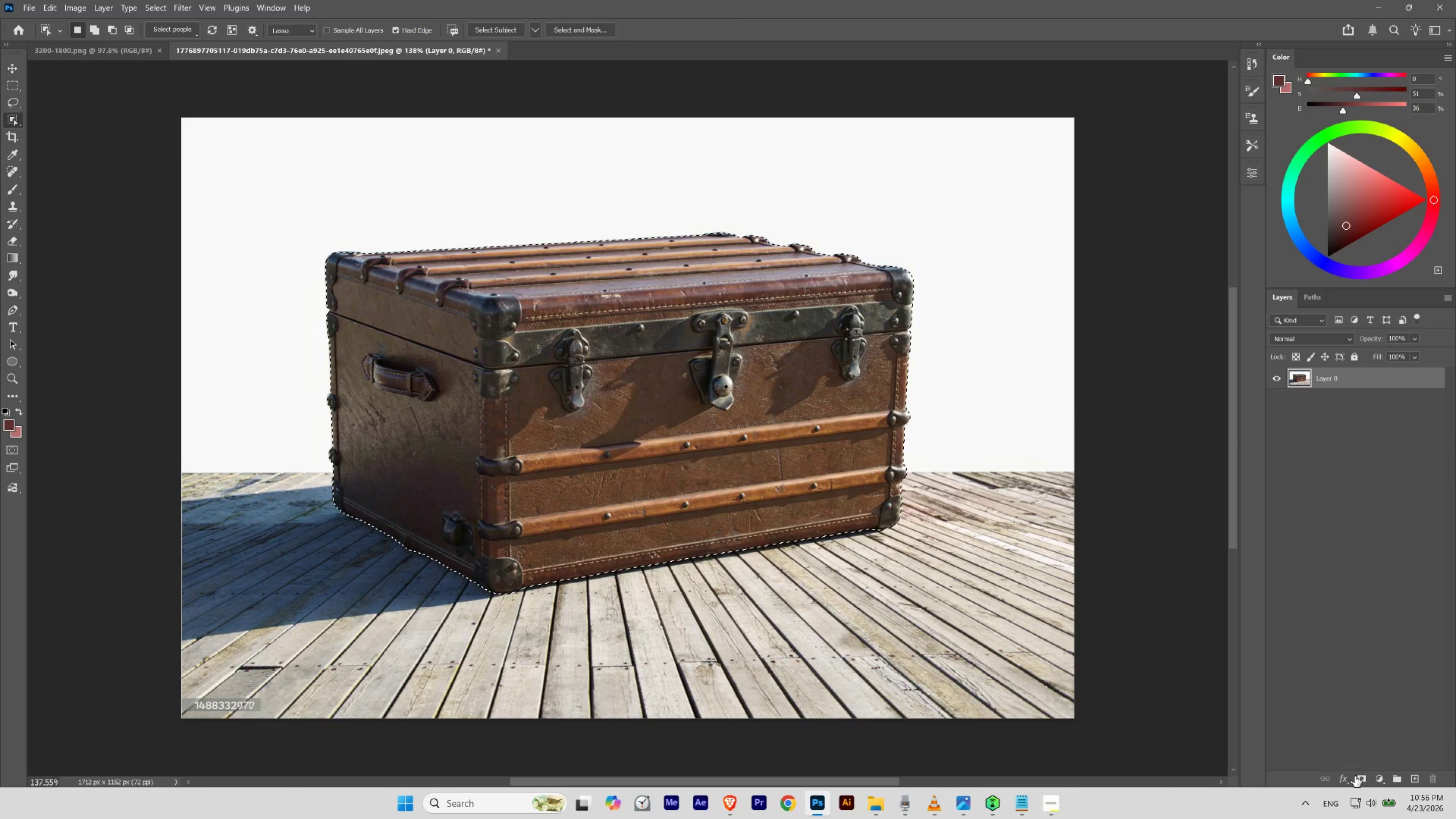 
left_click([1358, 776])
 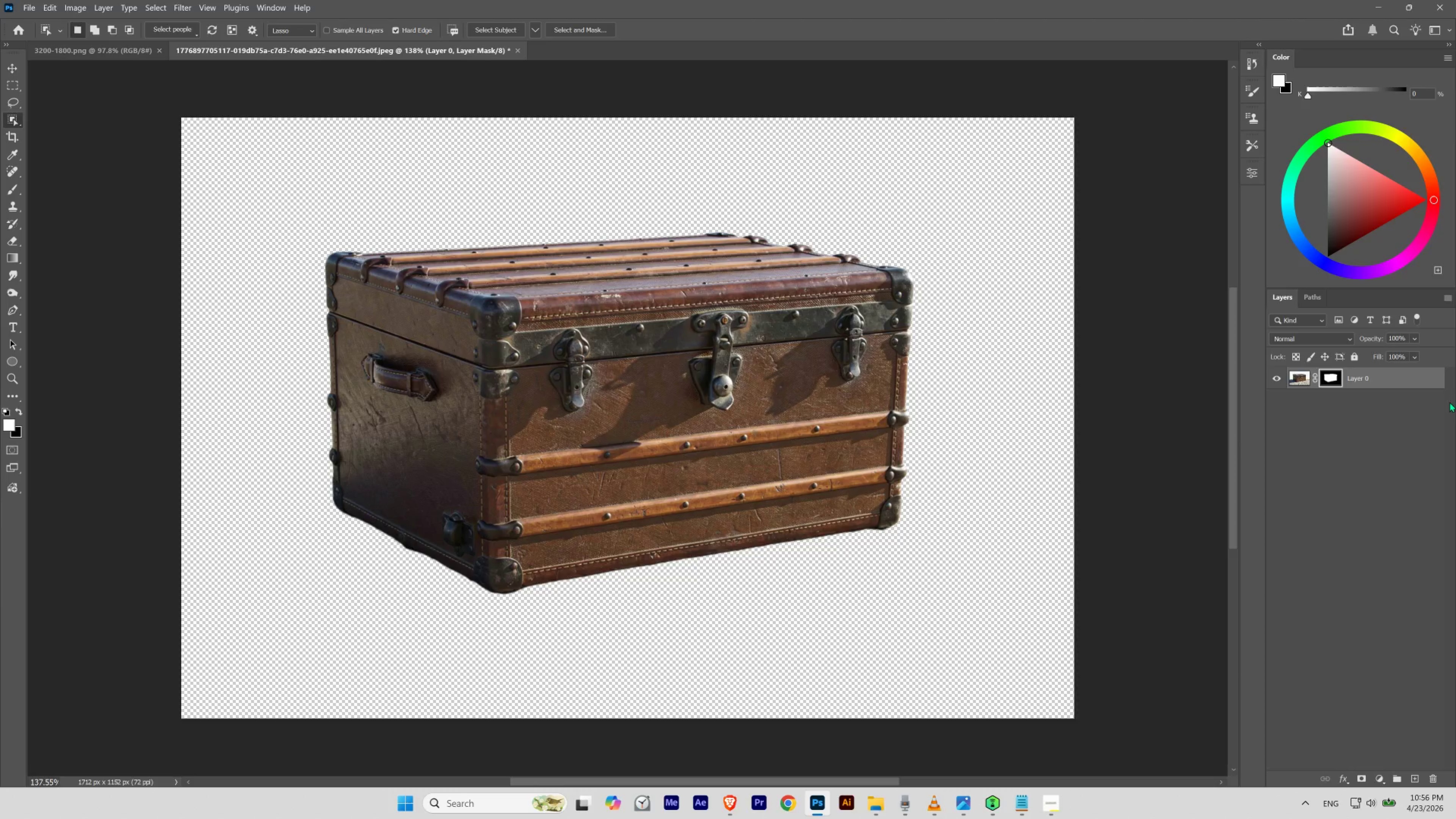 
right_click([1411, 381])
 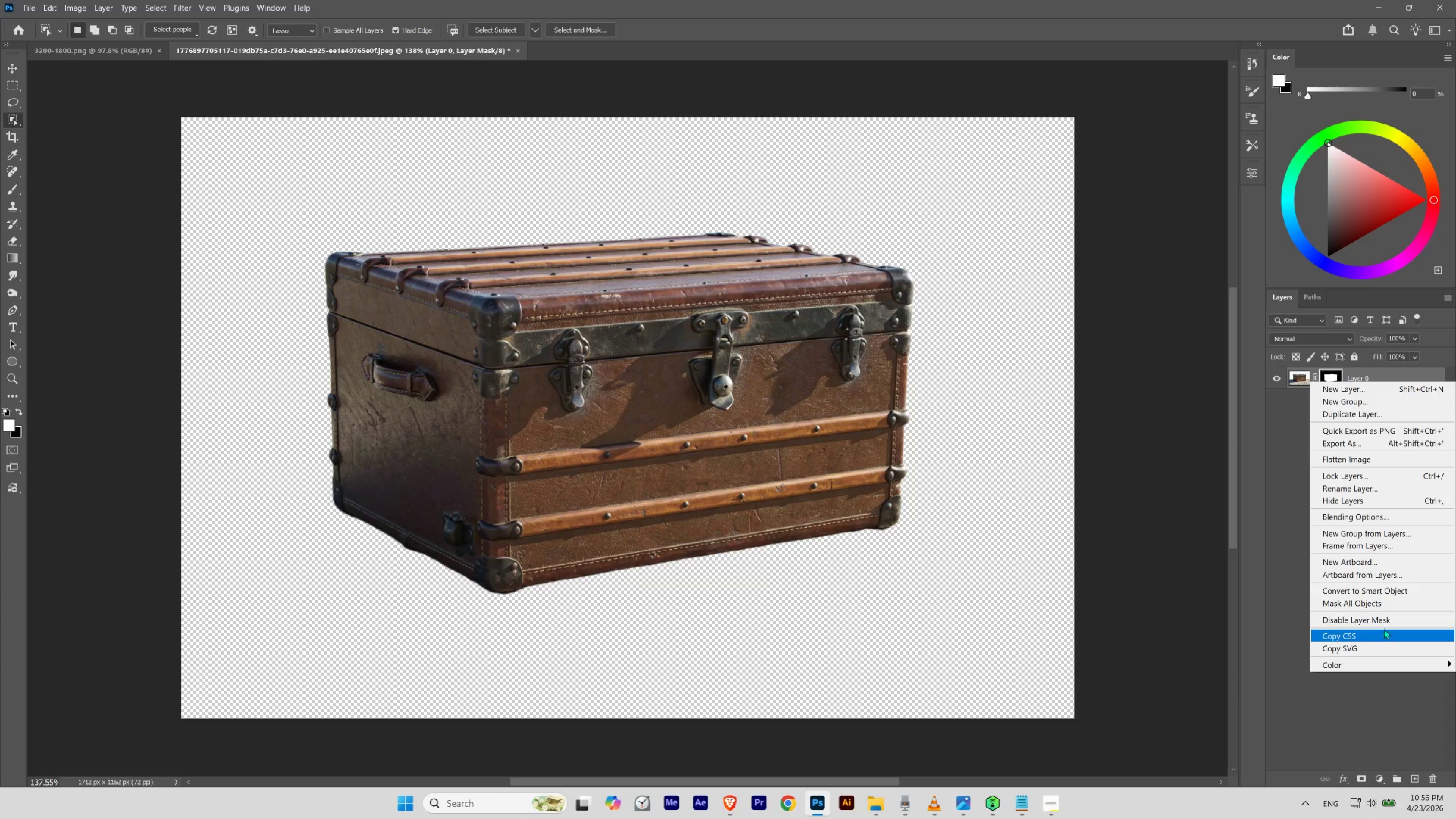 
left_click([1384, 593])
 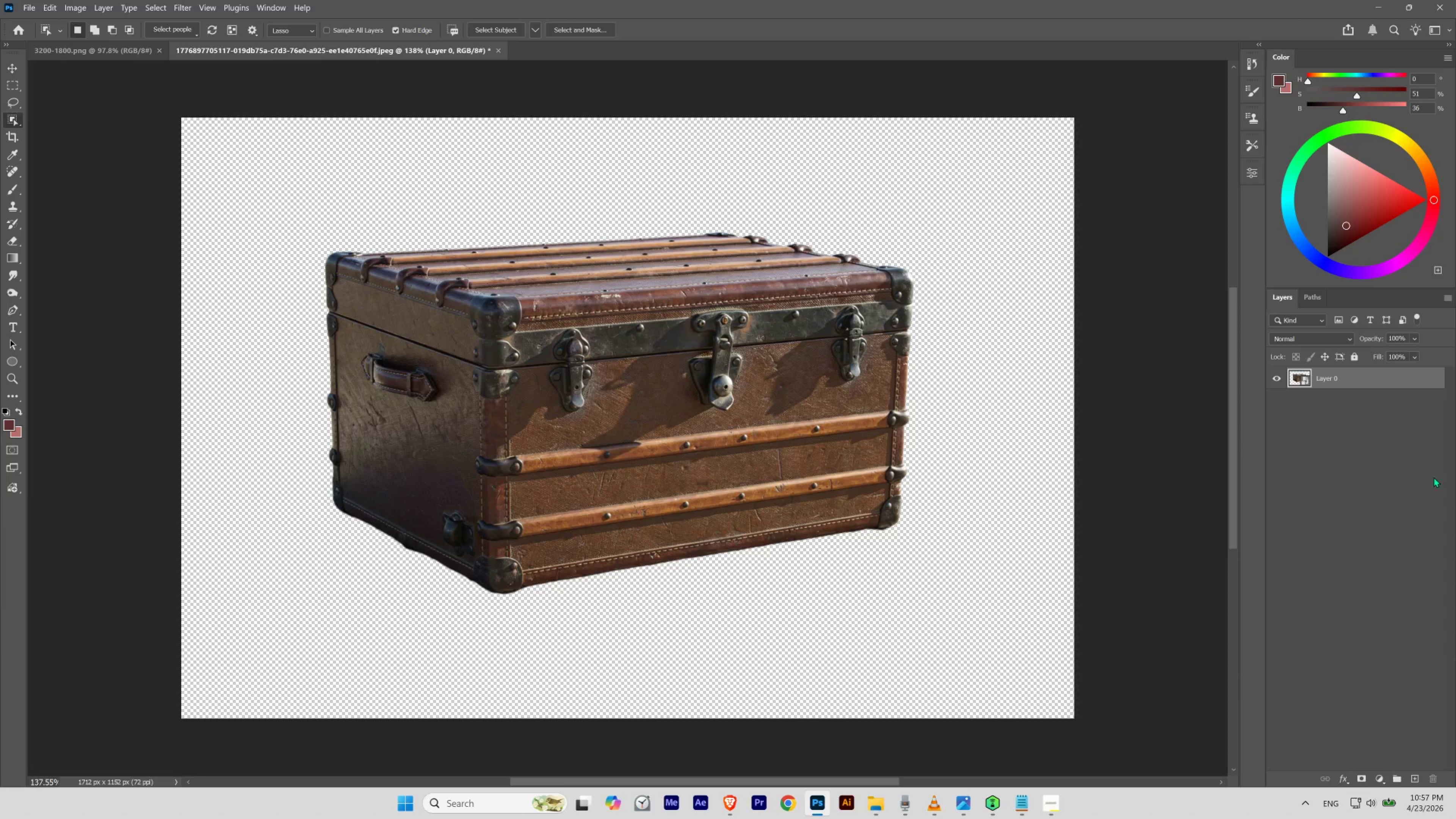 
hold_key(key=ControlLeft, duration=0.38)
 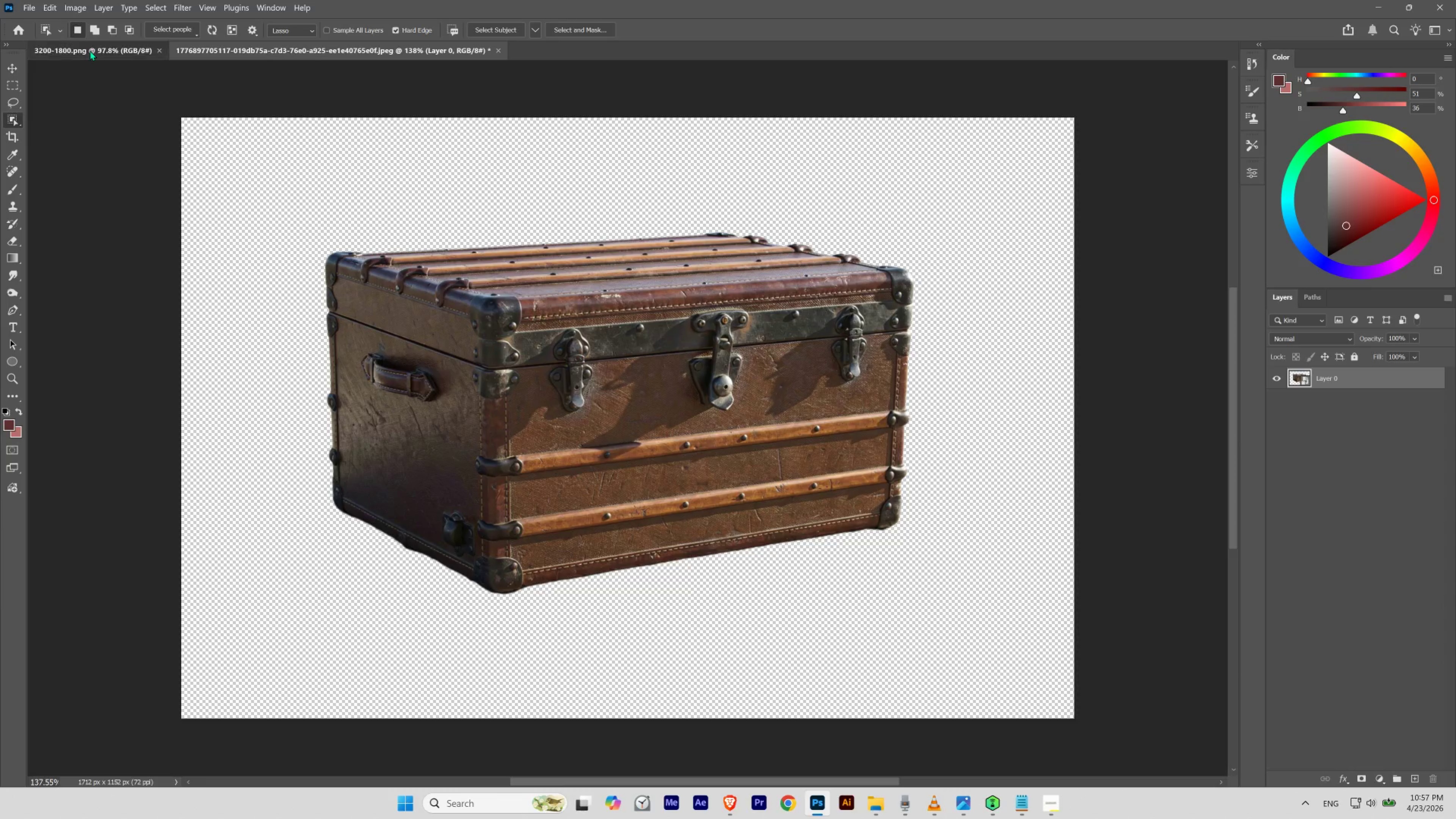 
hold_key(key=C, duration=0.33)
 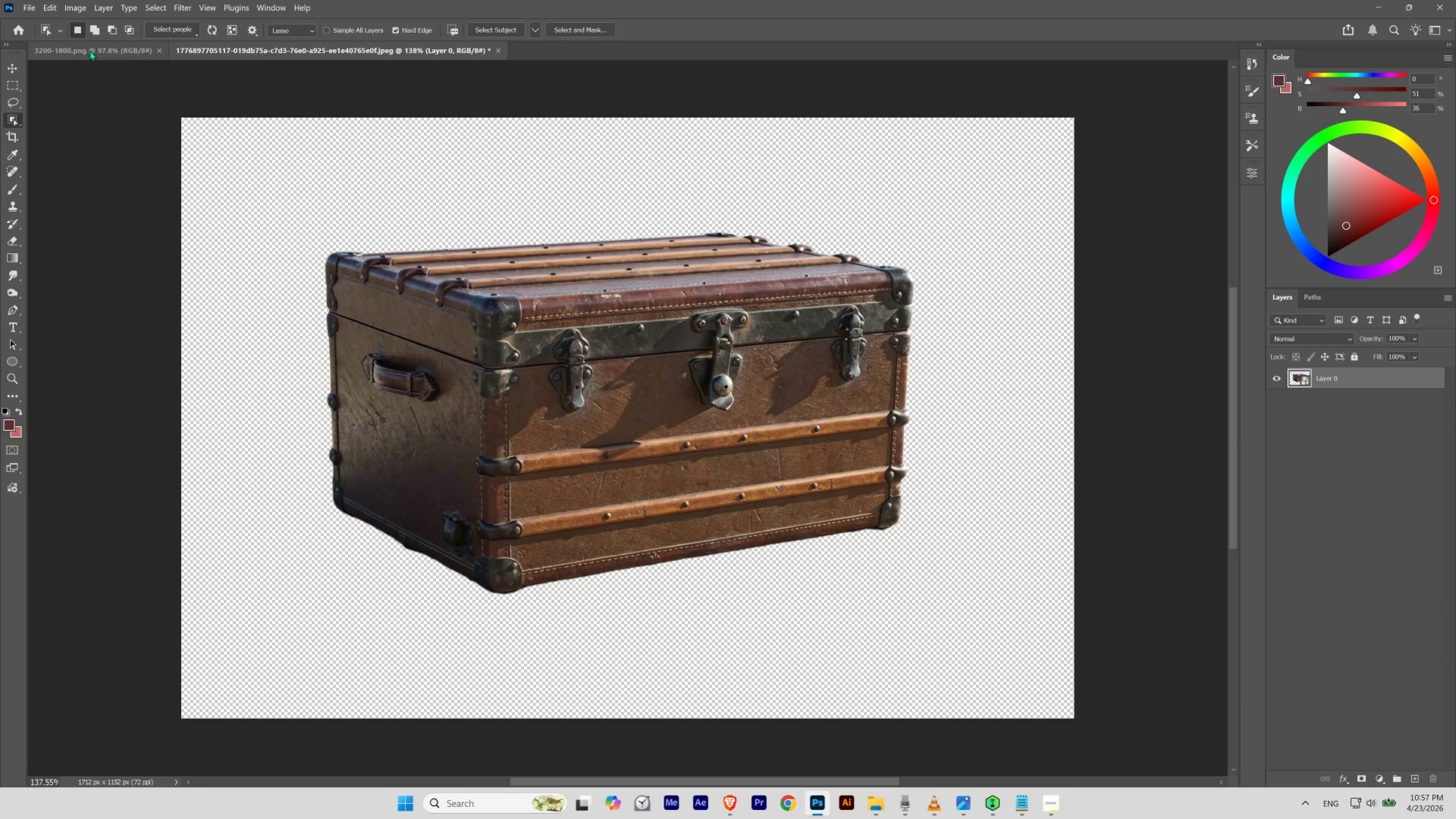 
left_click([90, 50])
 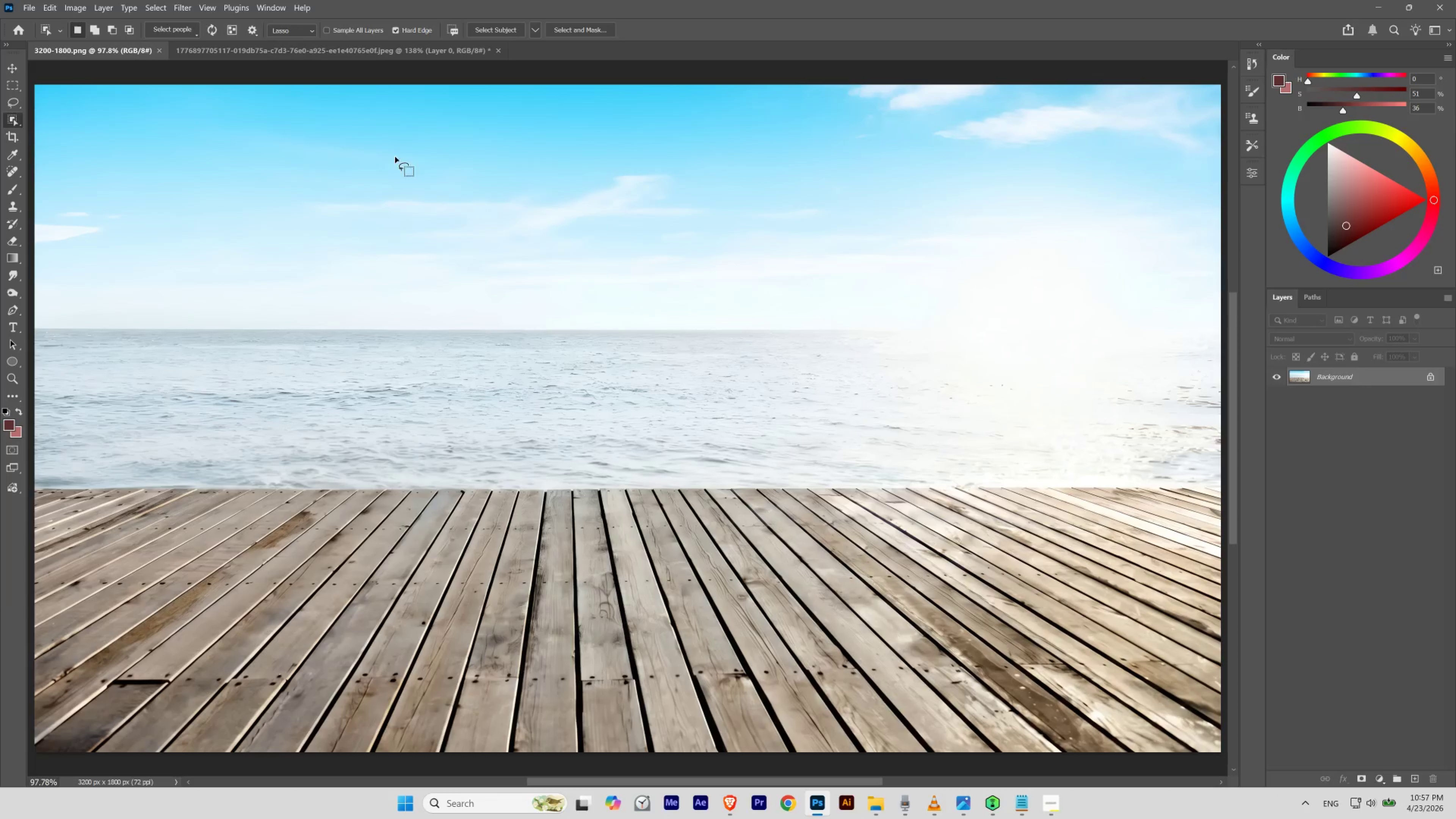 
key(Control+V)
 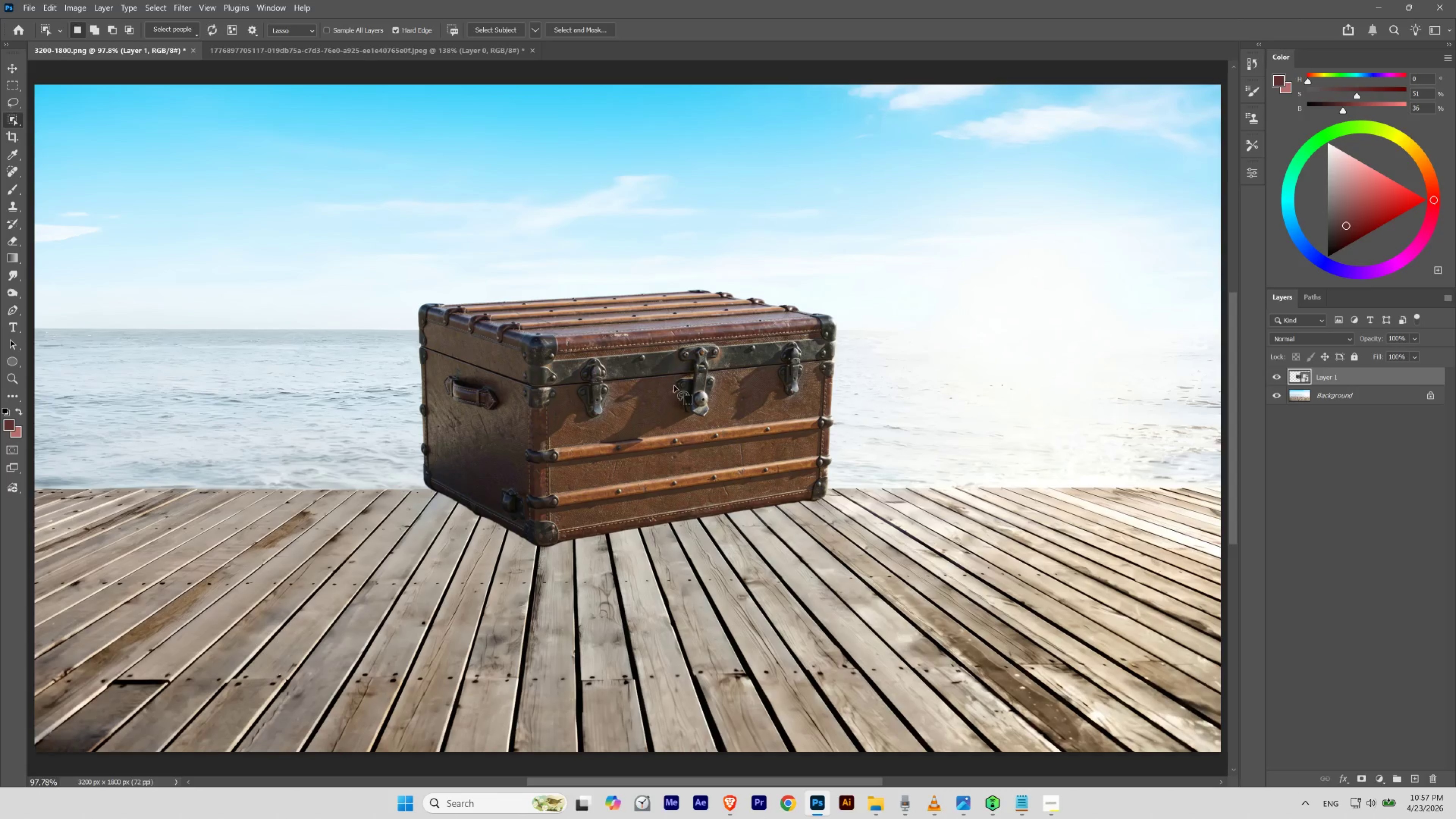 
left_click_drag(start_coordinate=[673, 385], to_coordinate=[565, 499])
 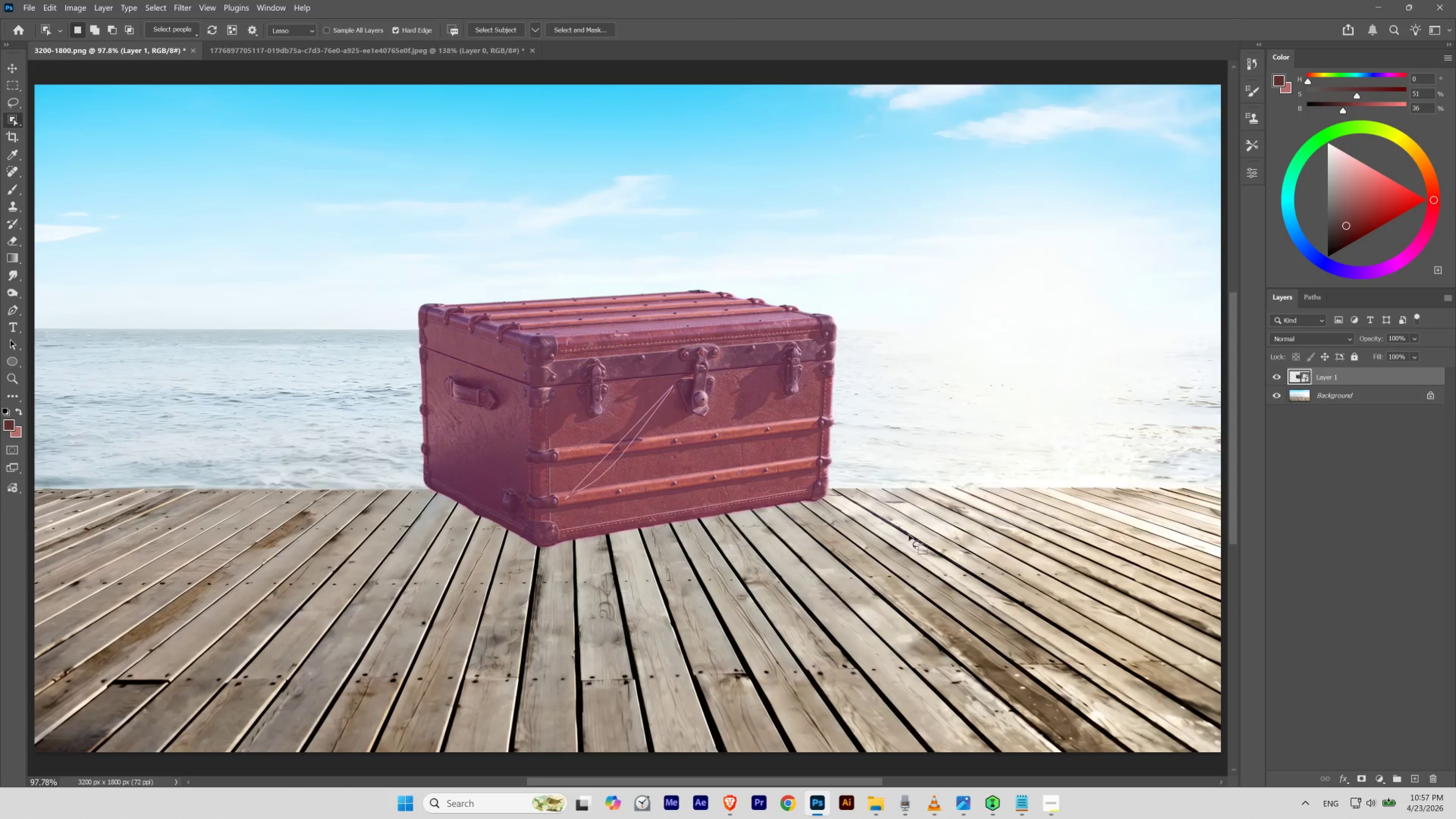 
key(Control+Z)
 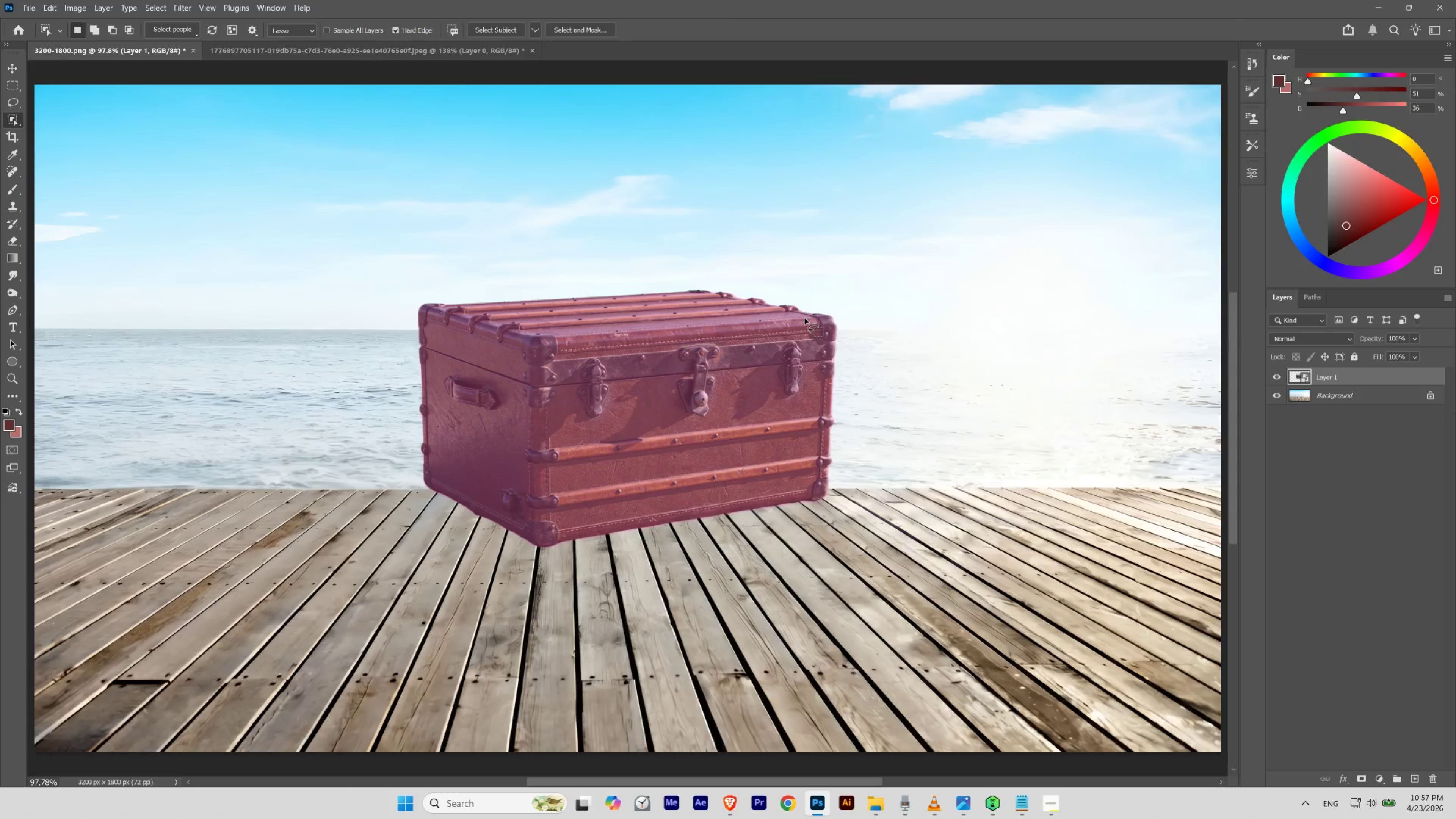 
key(V)
 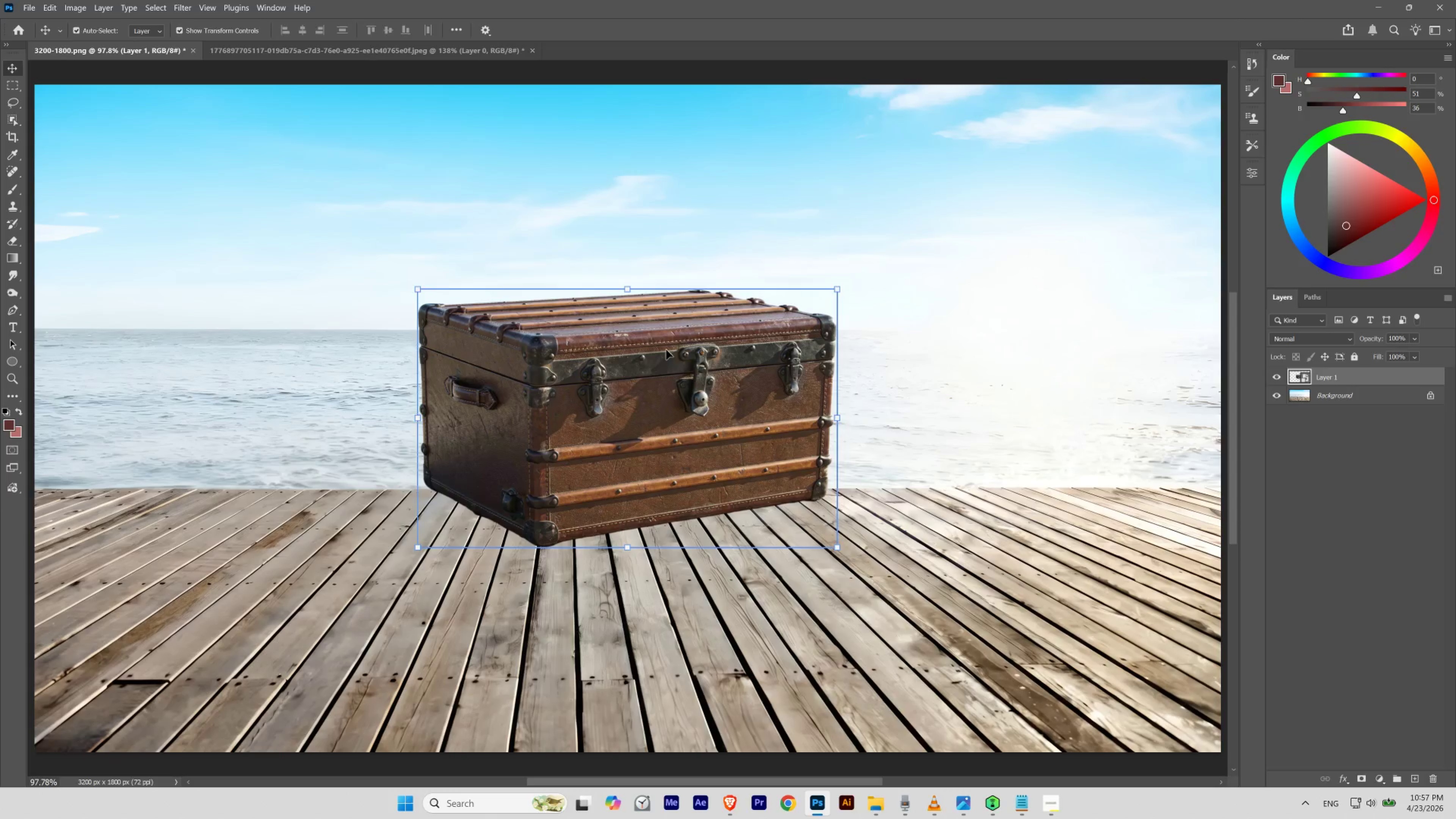 
left_click_drag(start_coordinate=[651, 357], to_coordinate=[372, 481])
 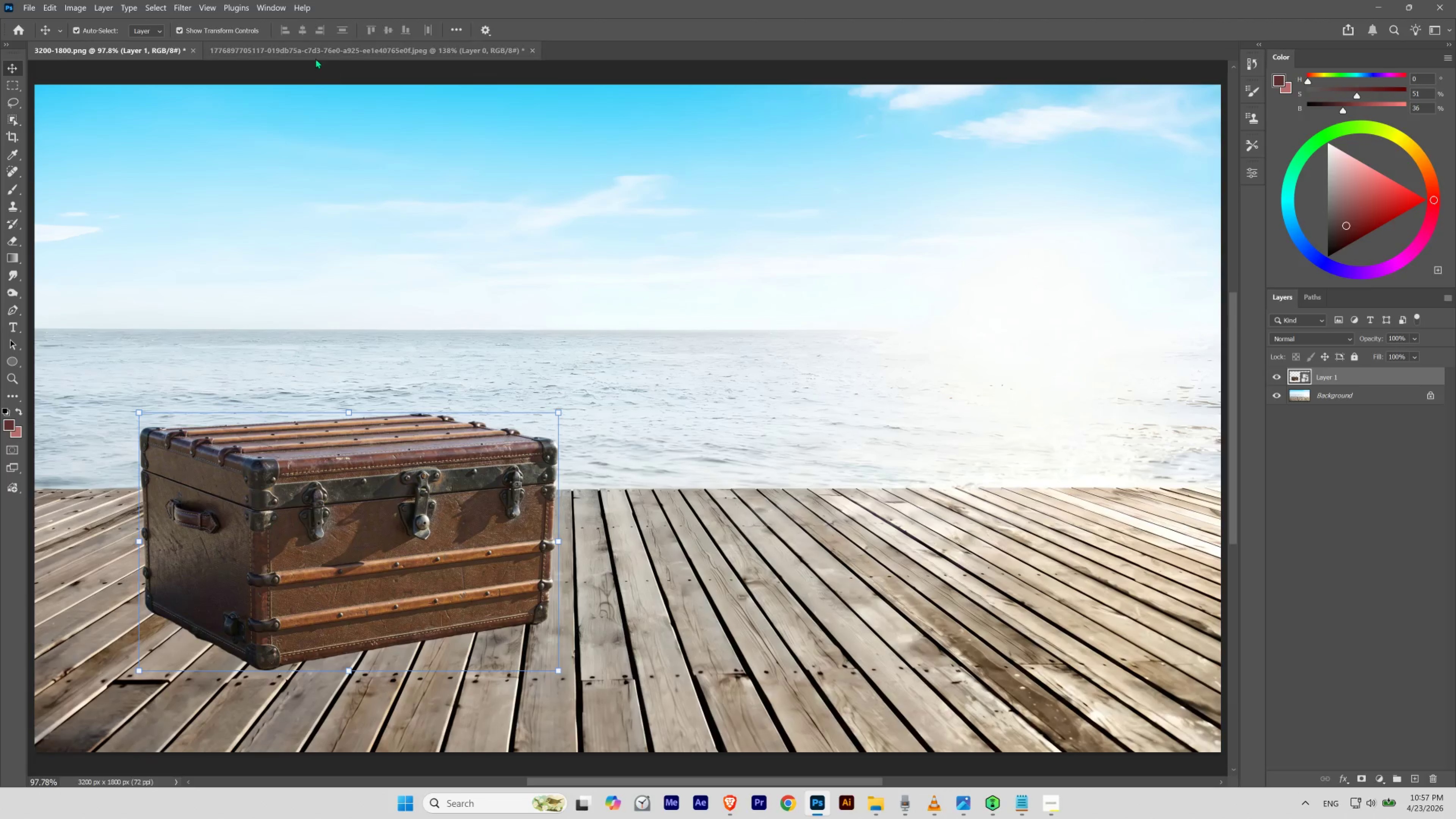 
left_click([318, 51])
 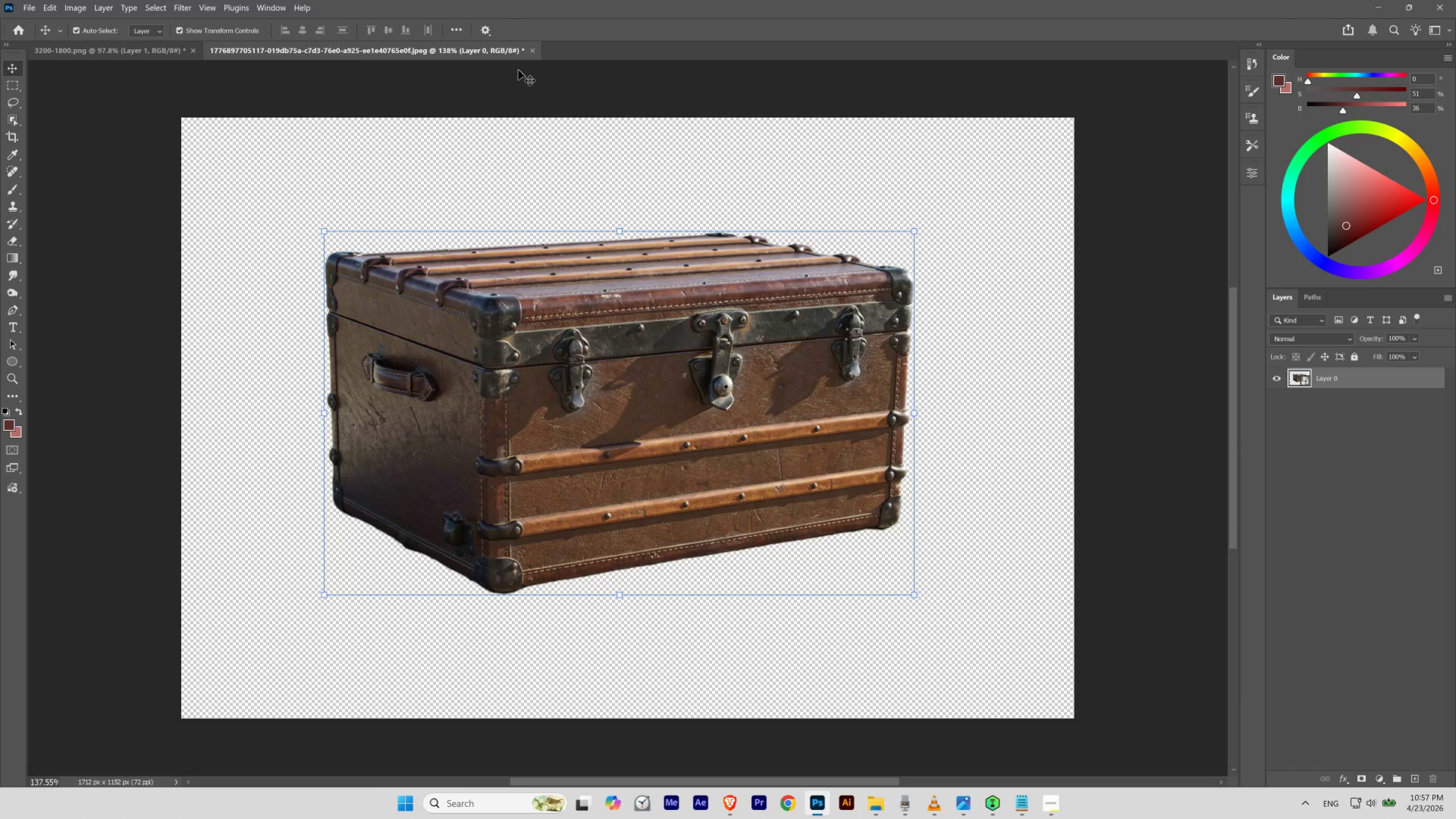 
mouse_move([539, 50])
 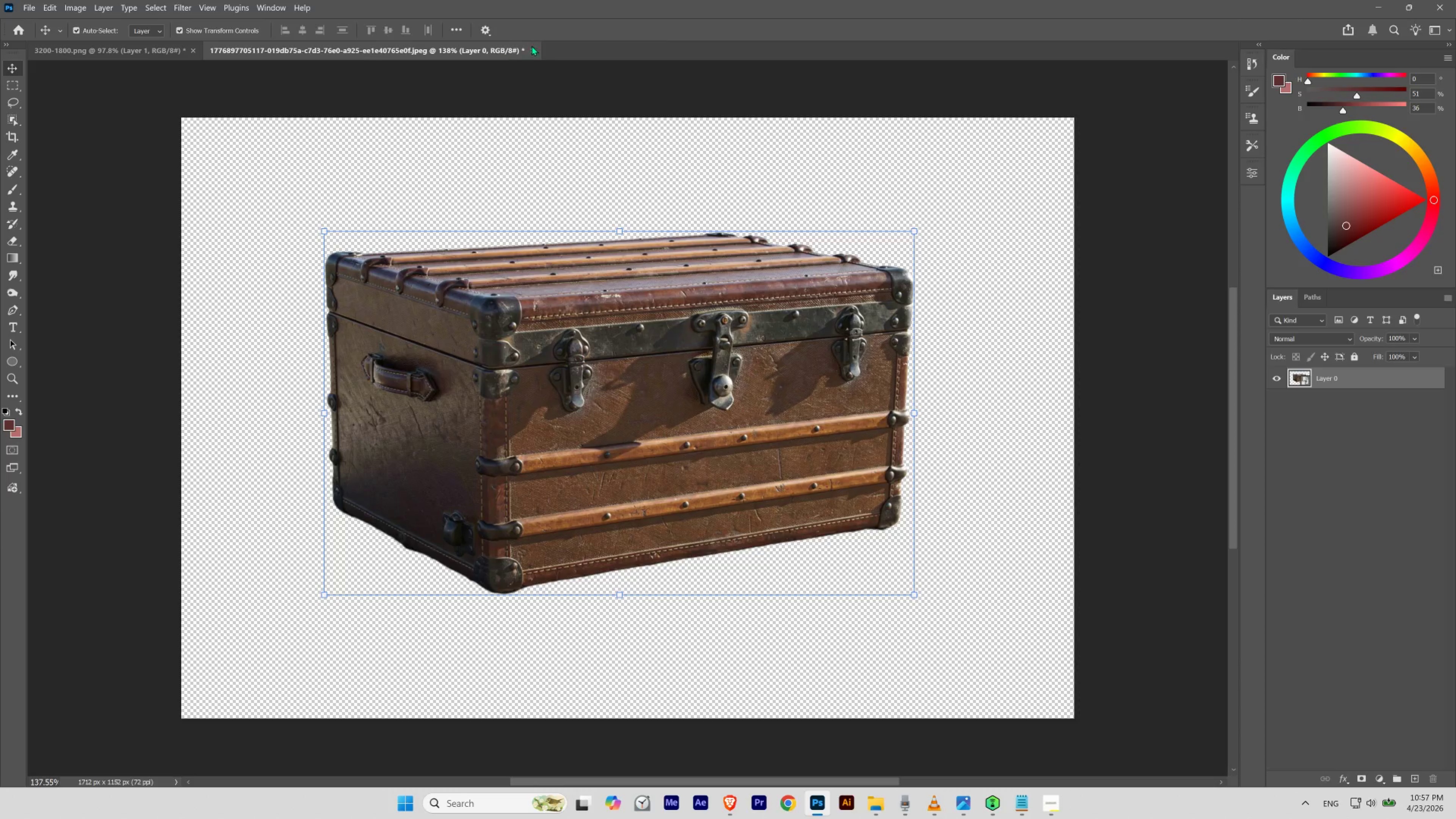 
left_click([536, 48])
 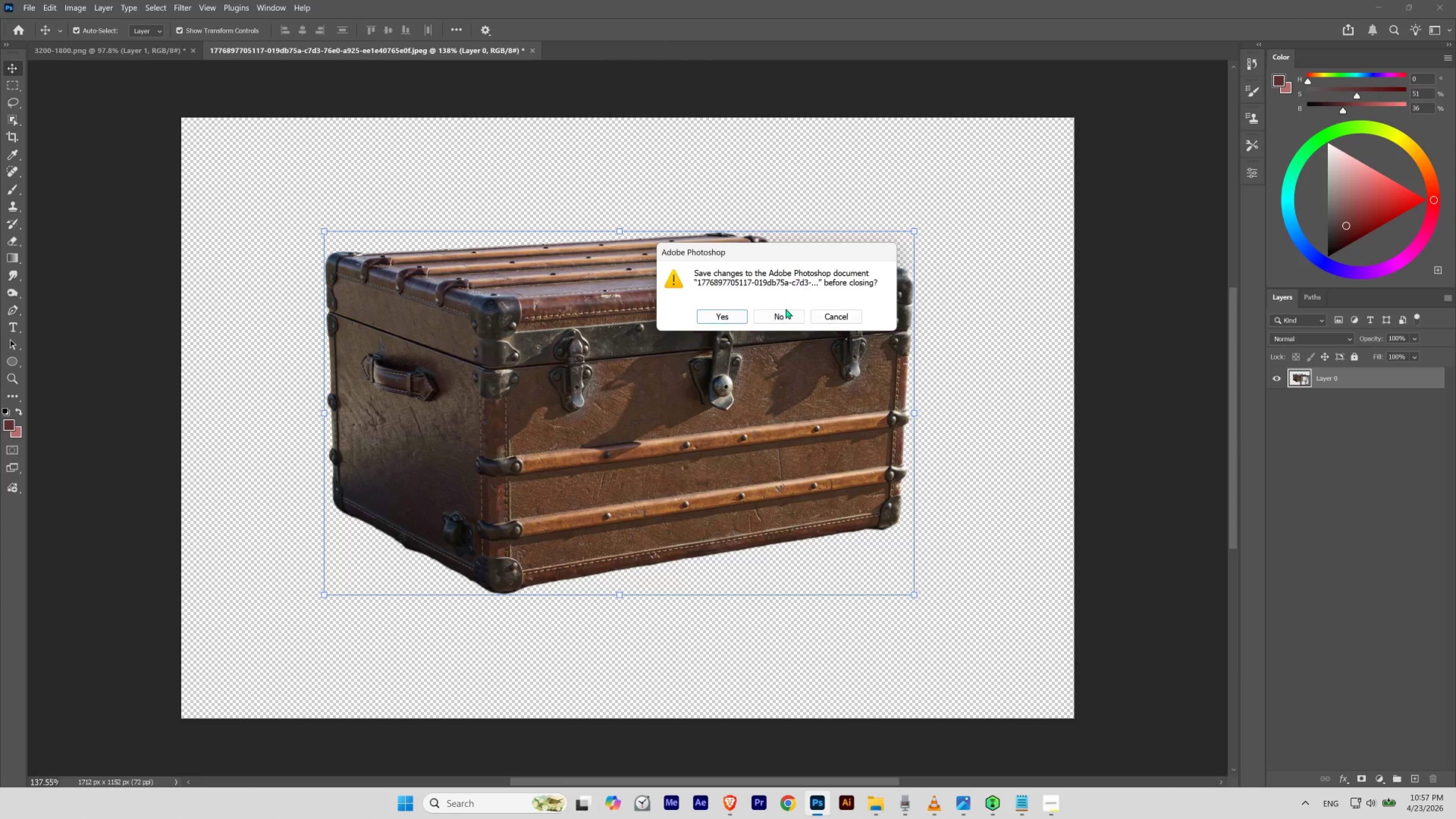 
left_click([784, 316])
 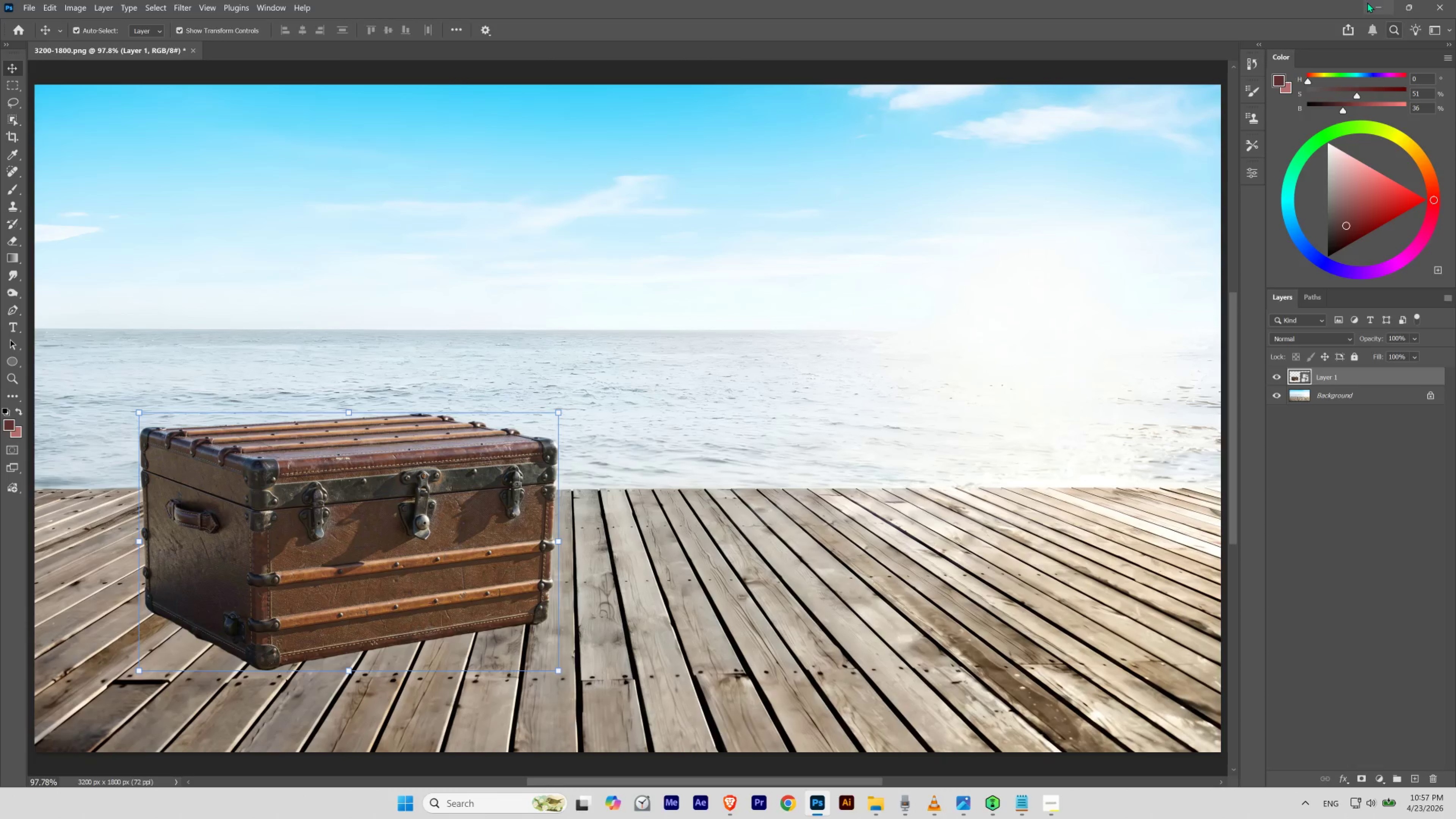 
left_click([1367, 0])
 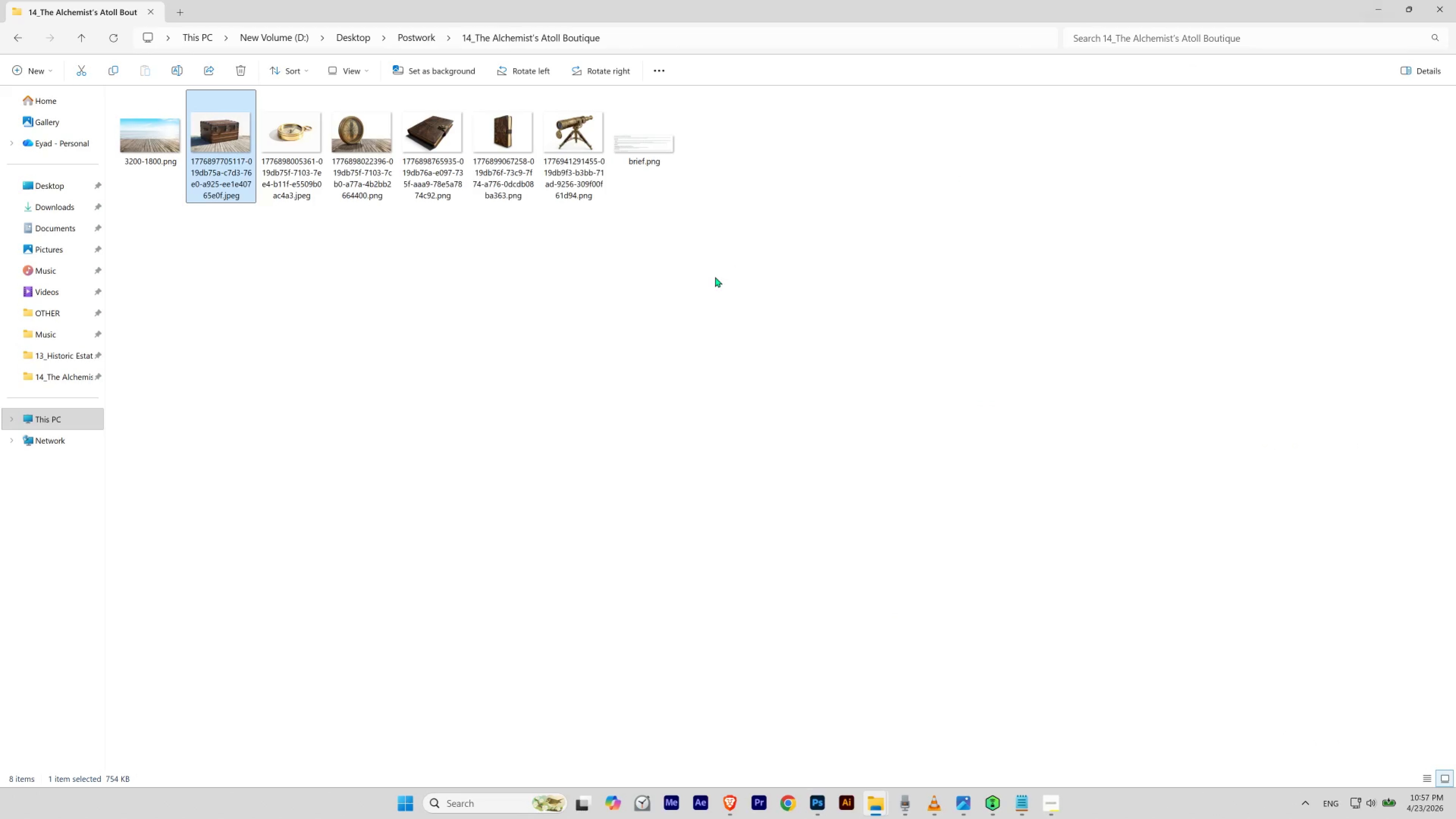 
left_click([715, 277])
 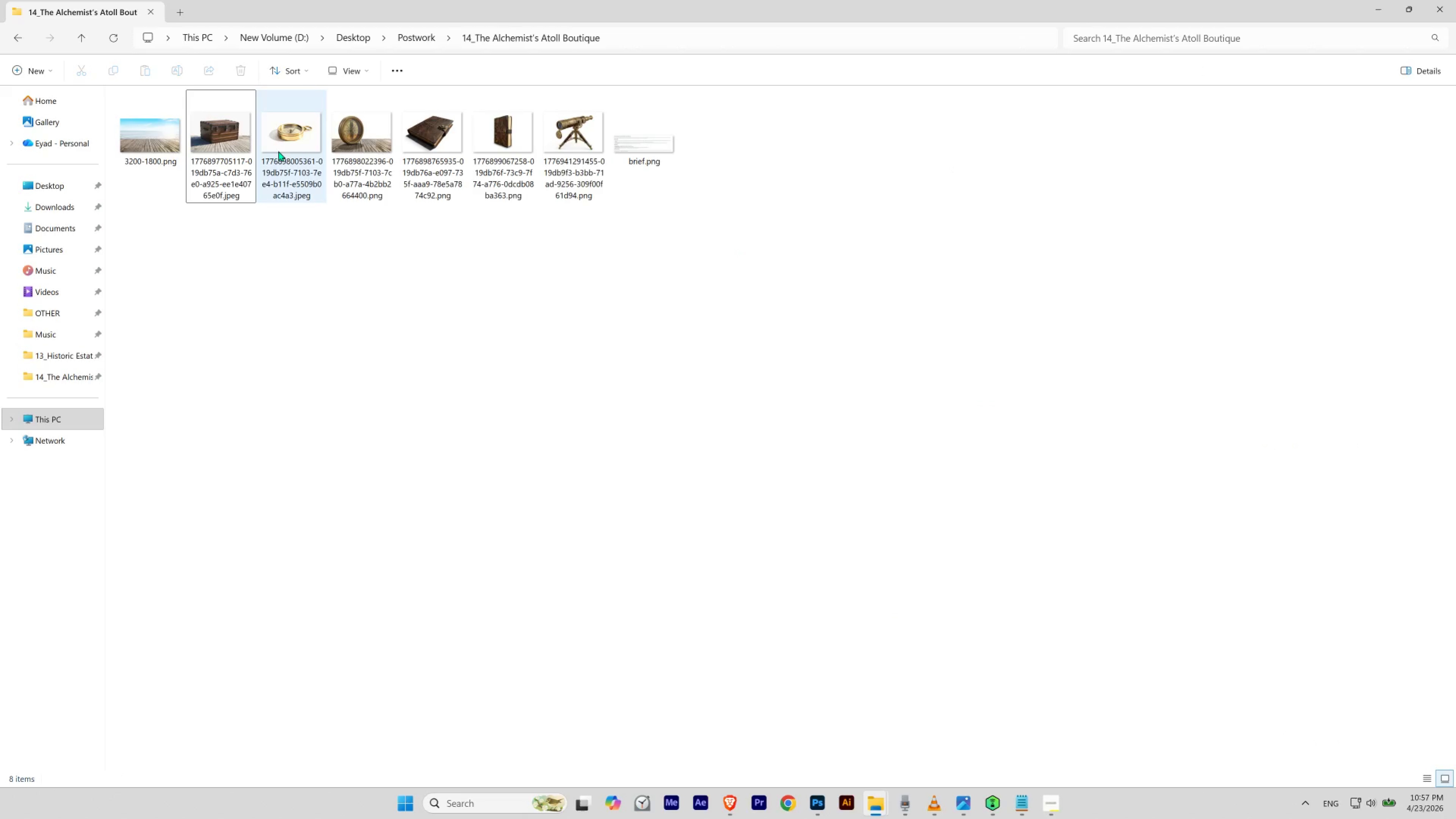 
double_click([278, 151])
 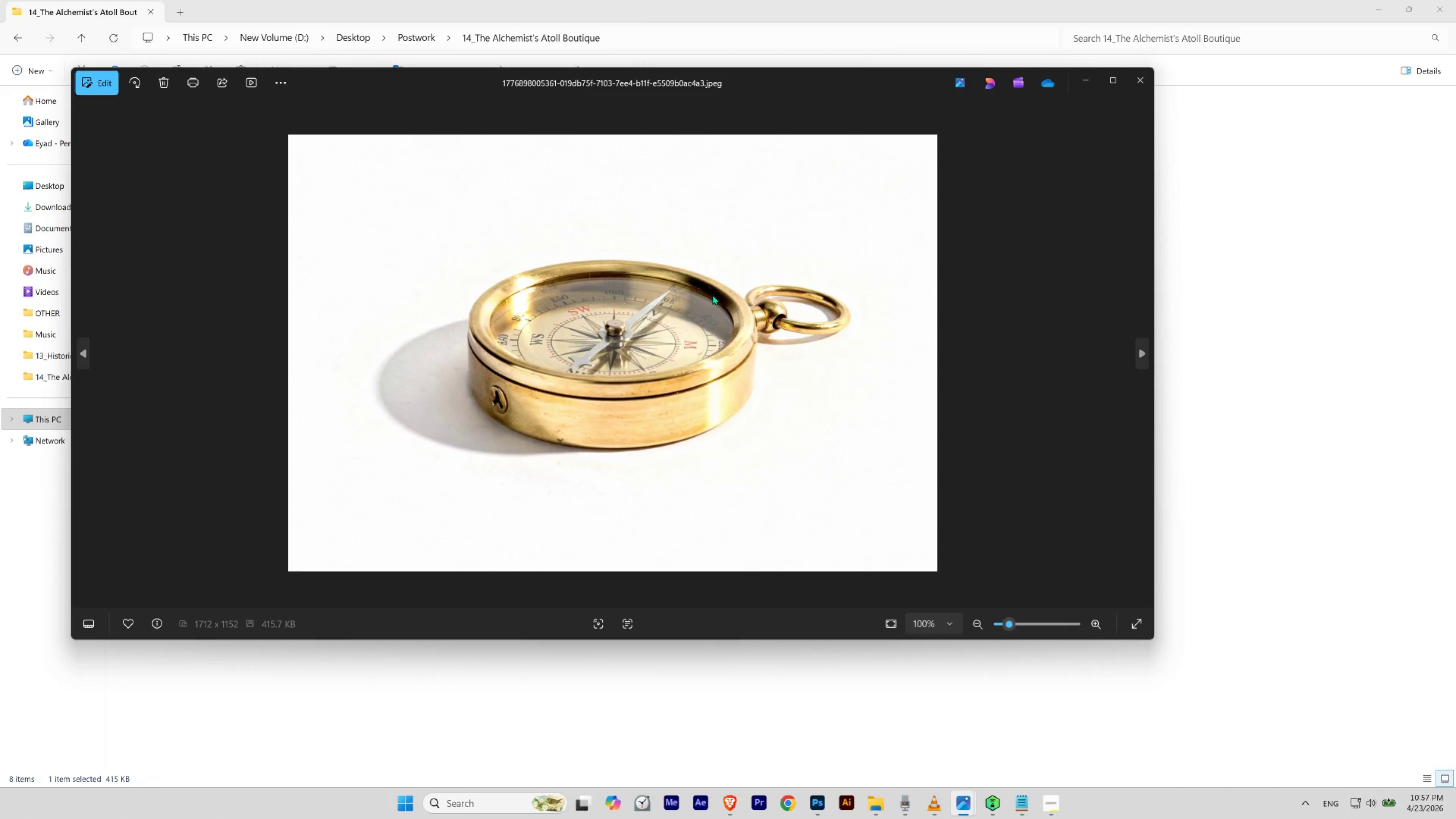 
key(ArrowRight)
 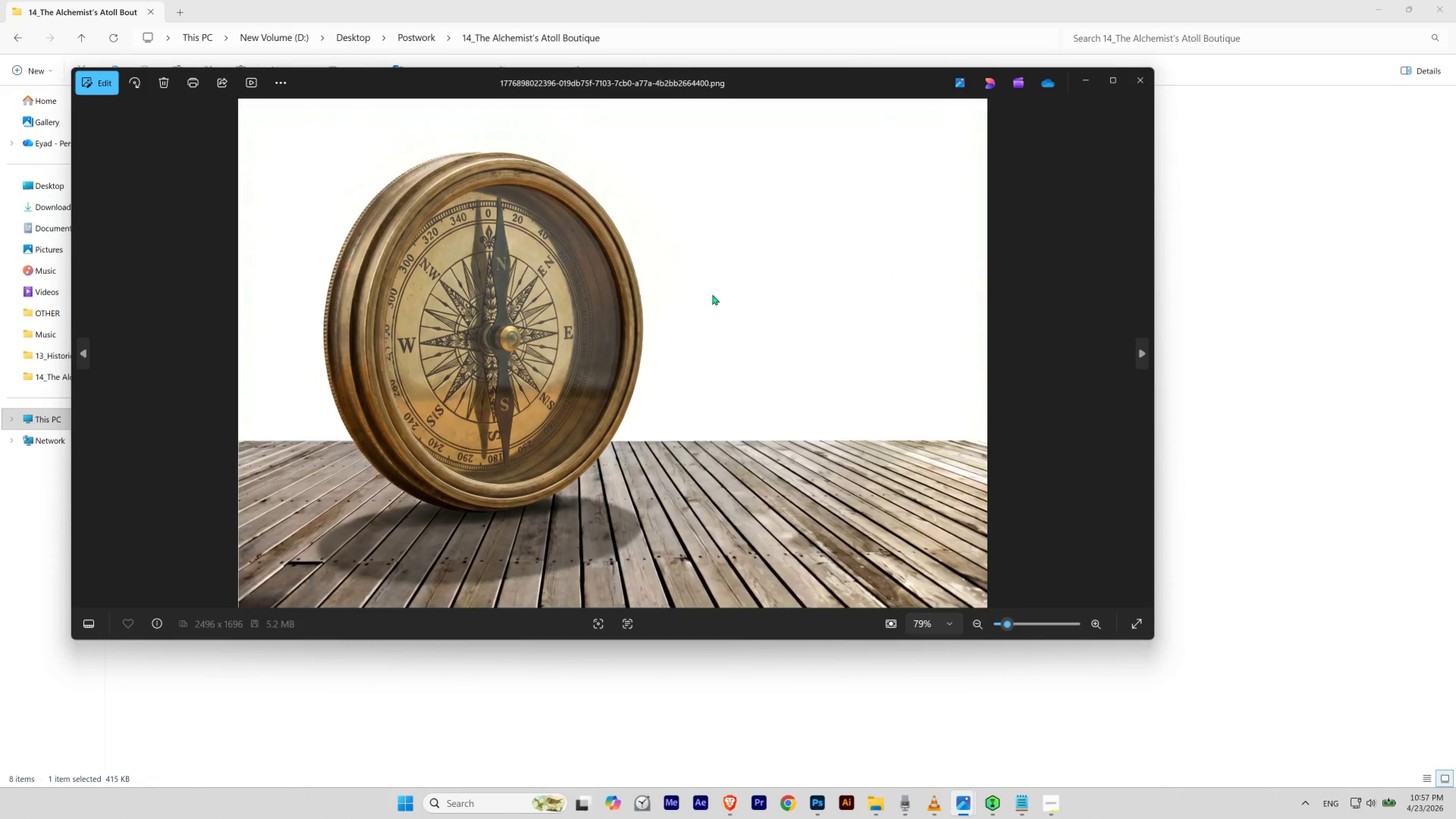 
key(ArrowLeft)
 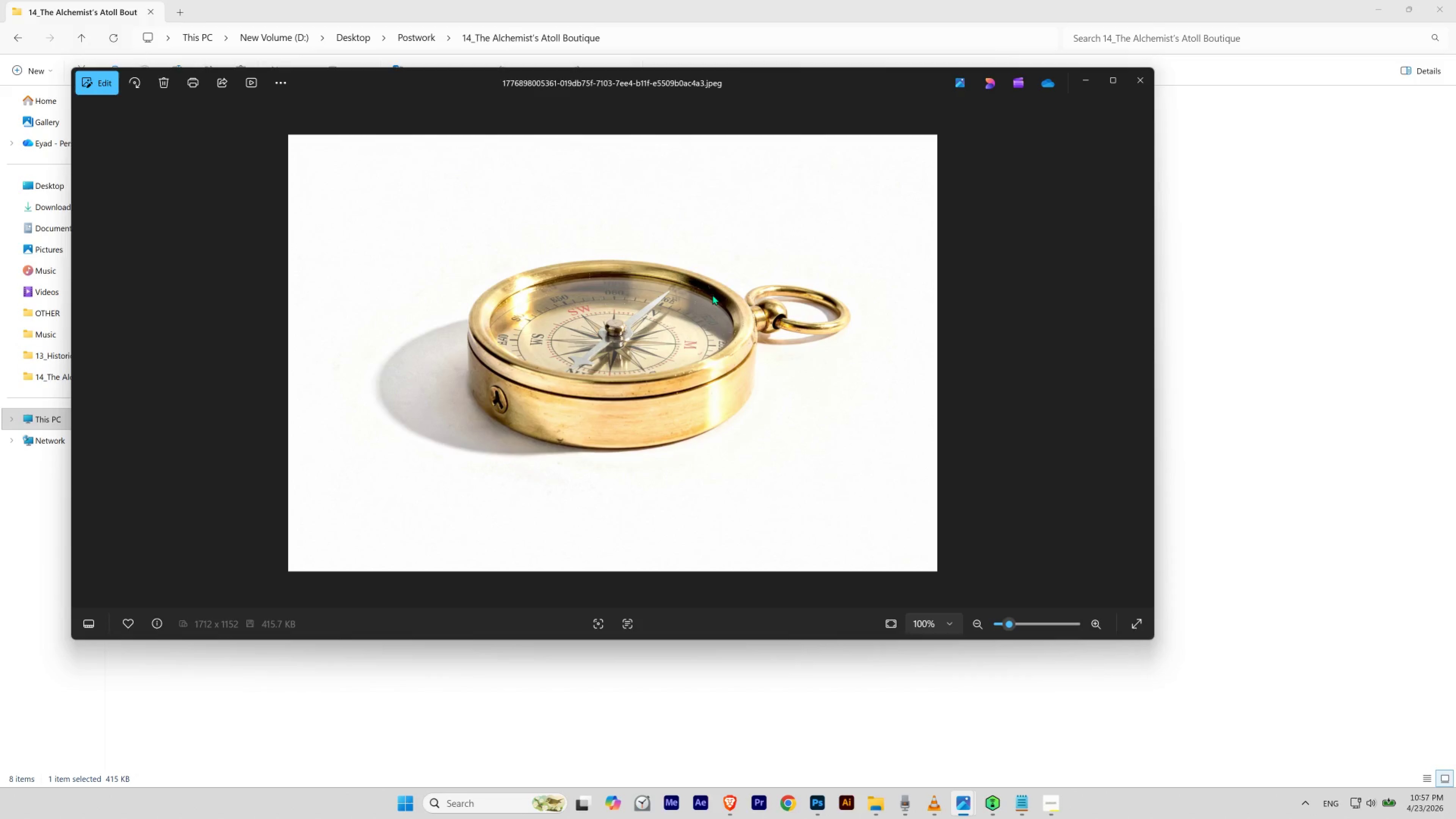 
wait(5.34)
 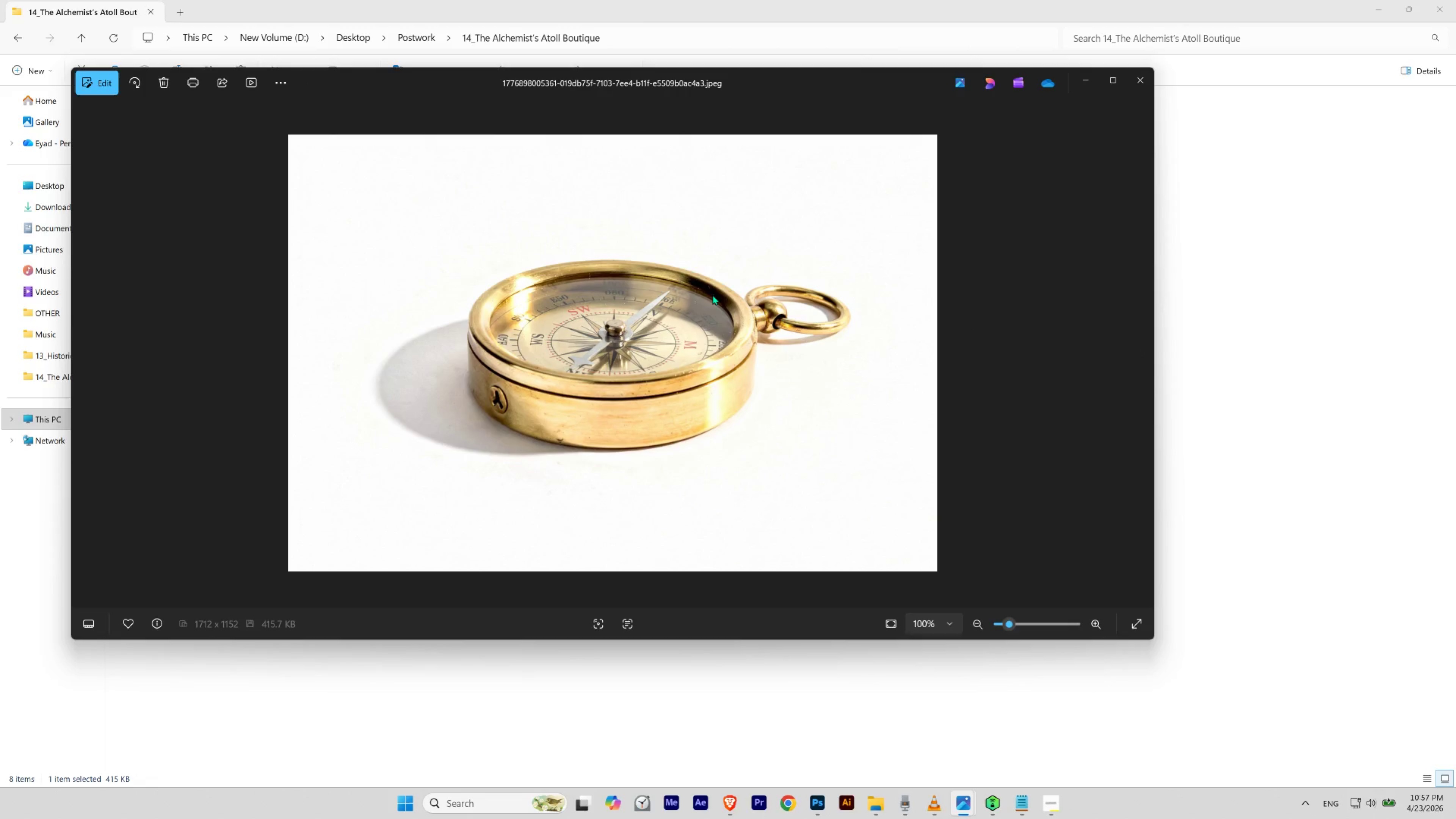 
key(ArrowRight)
 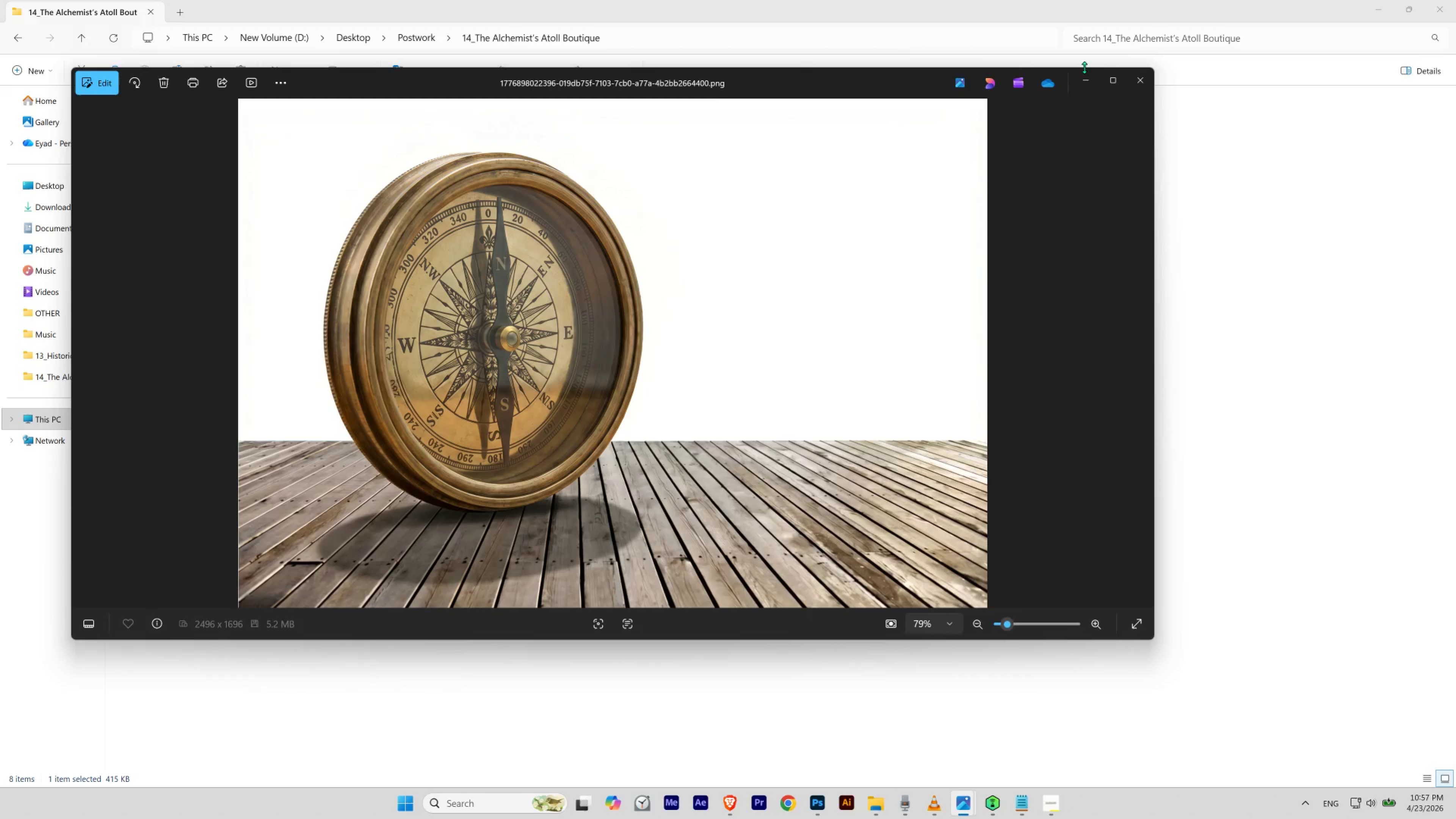 
left_click([1147, 83])
 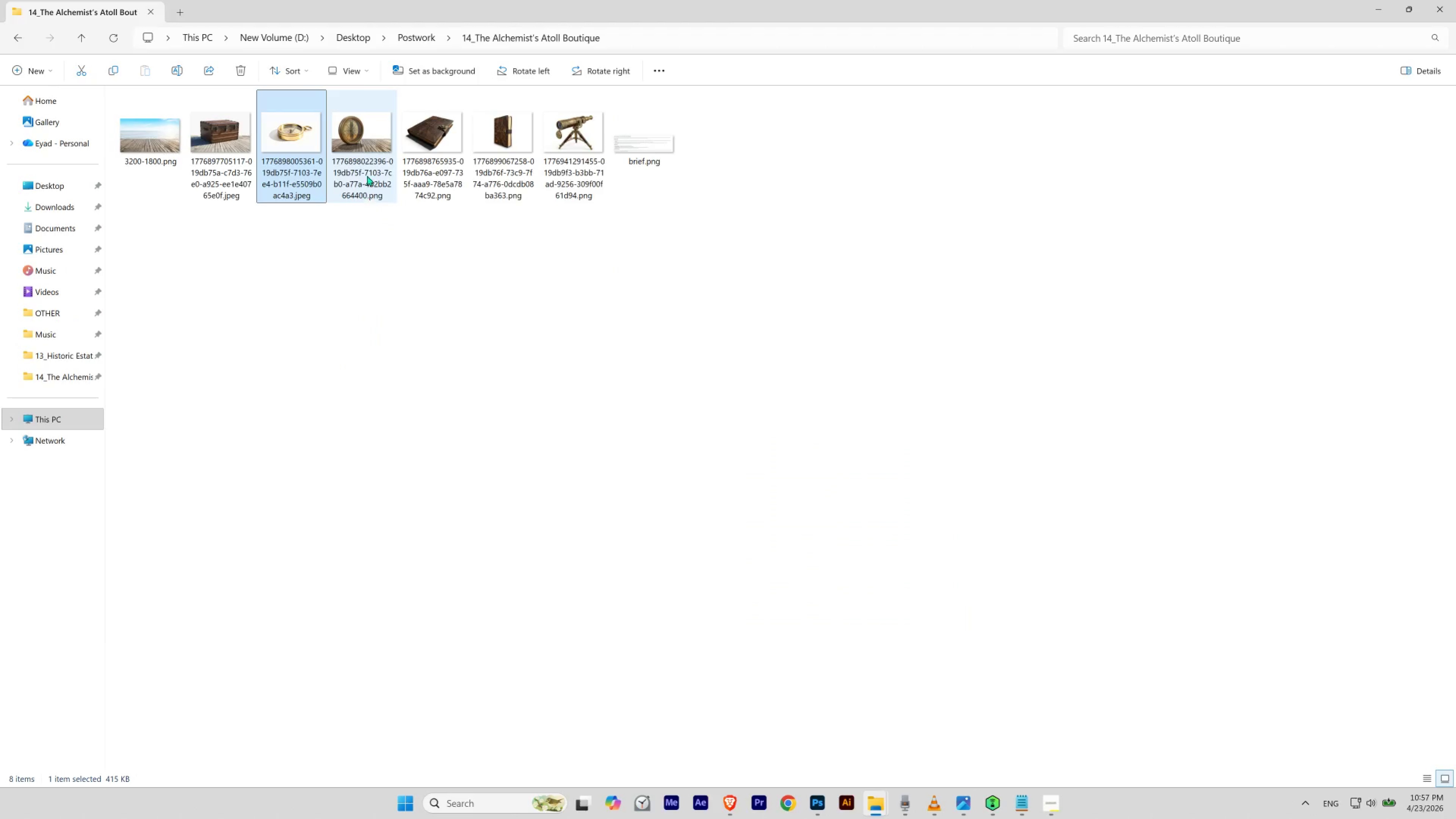 
left_click_drag(start_coordinate=[367, 157], to_coordinate=[299, 55])
 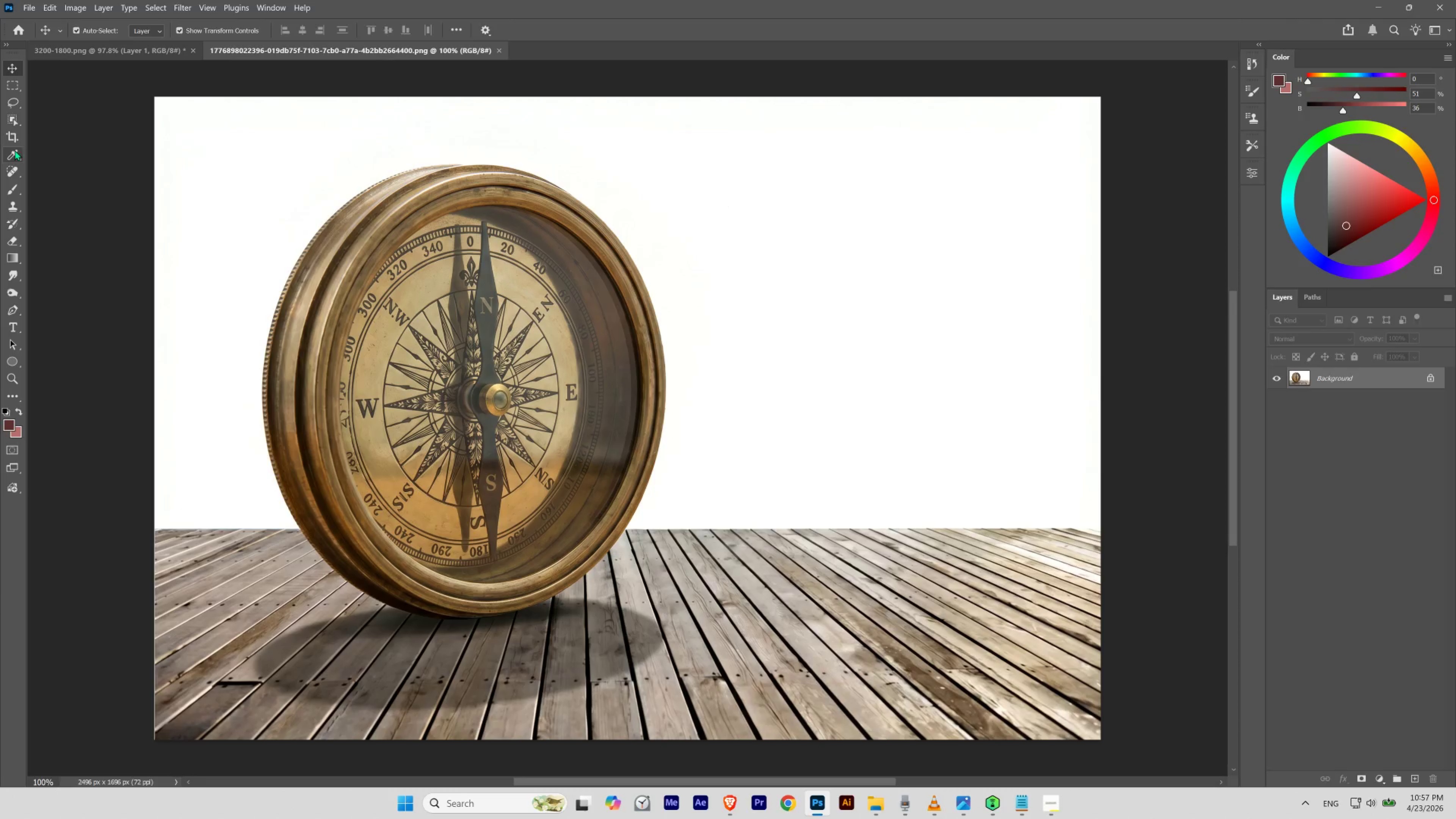 
left_click([11, 122])
 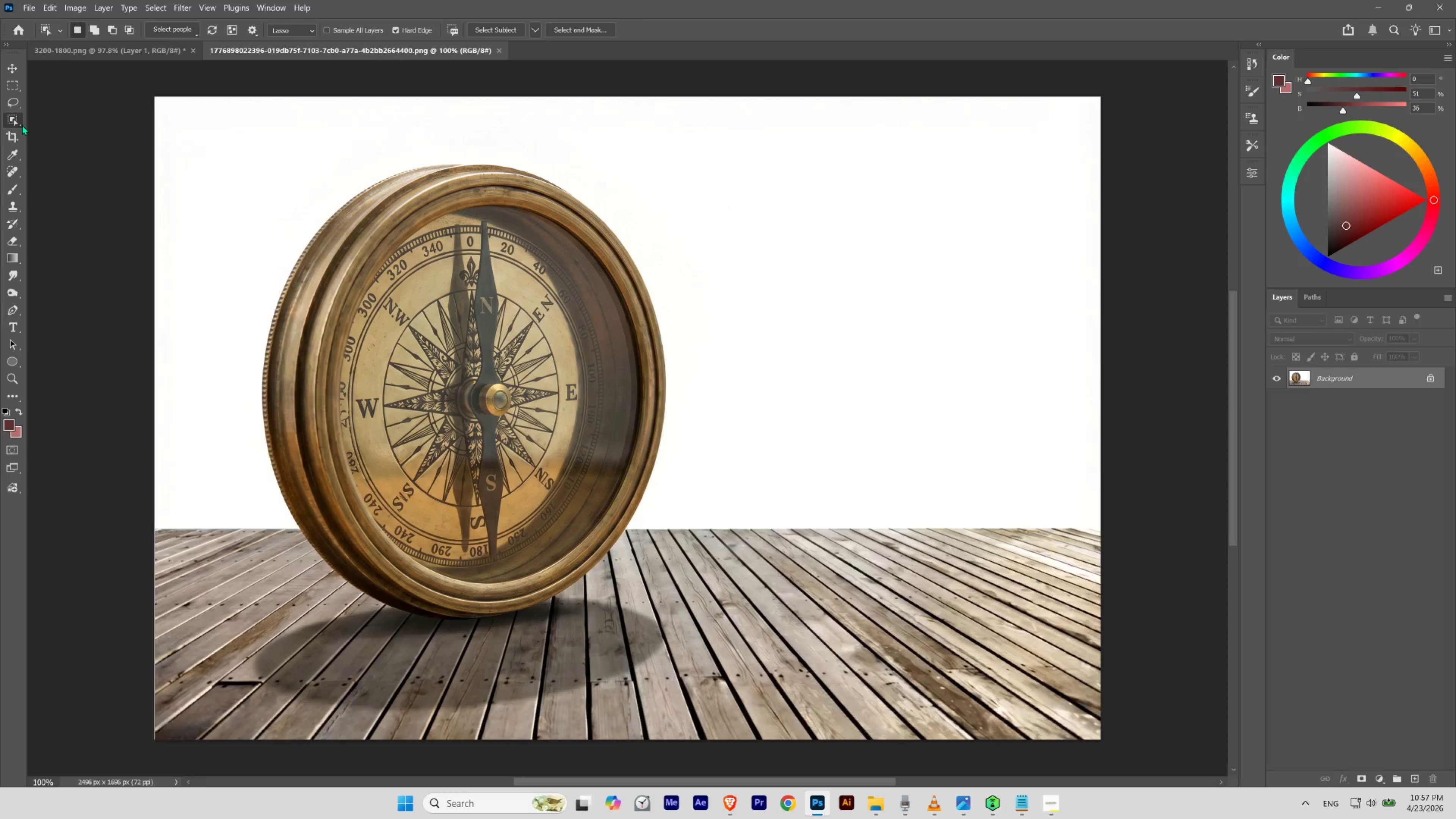 
double_click([427, 287])
 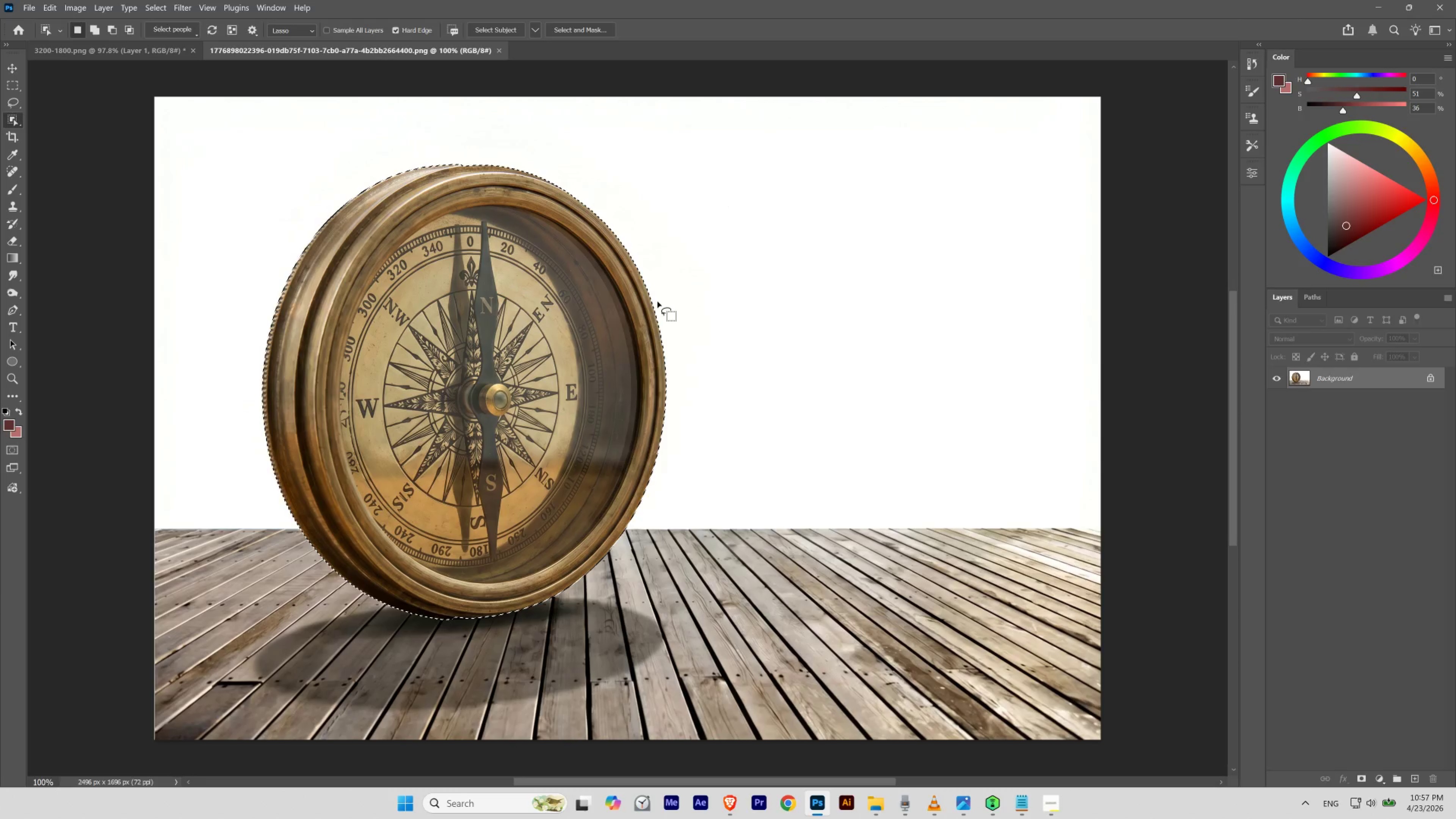 
hold_key(key=Space, duration=2.11)
 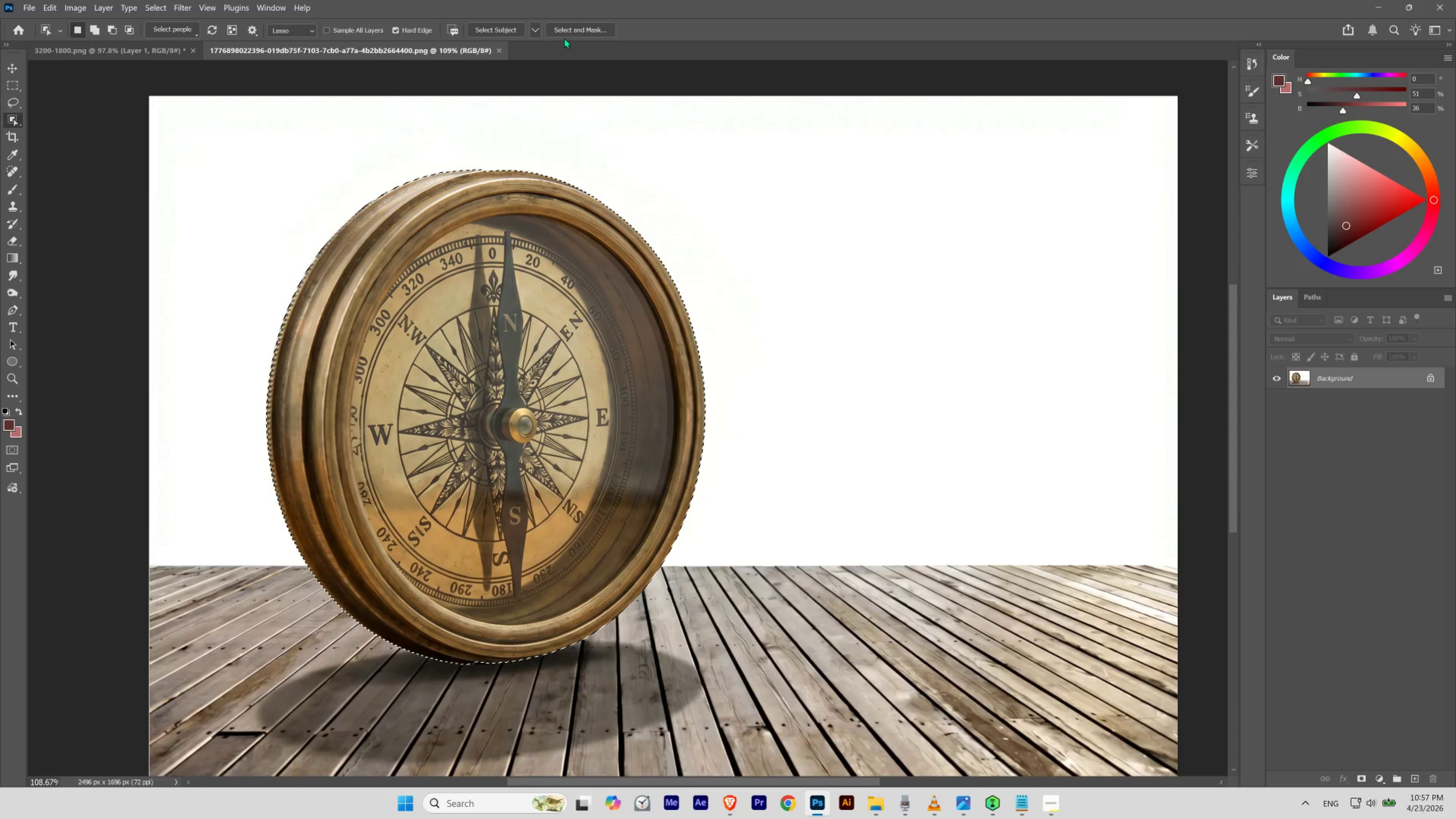 
hold_key(key=ControlLeft, duration=1.3)
left_click_drag(start_coordinate=[429, 174], to_coordinate=[437, 203])
 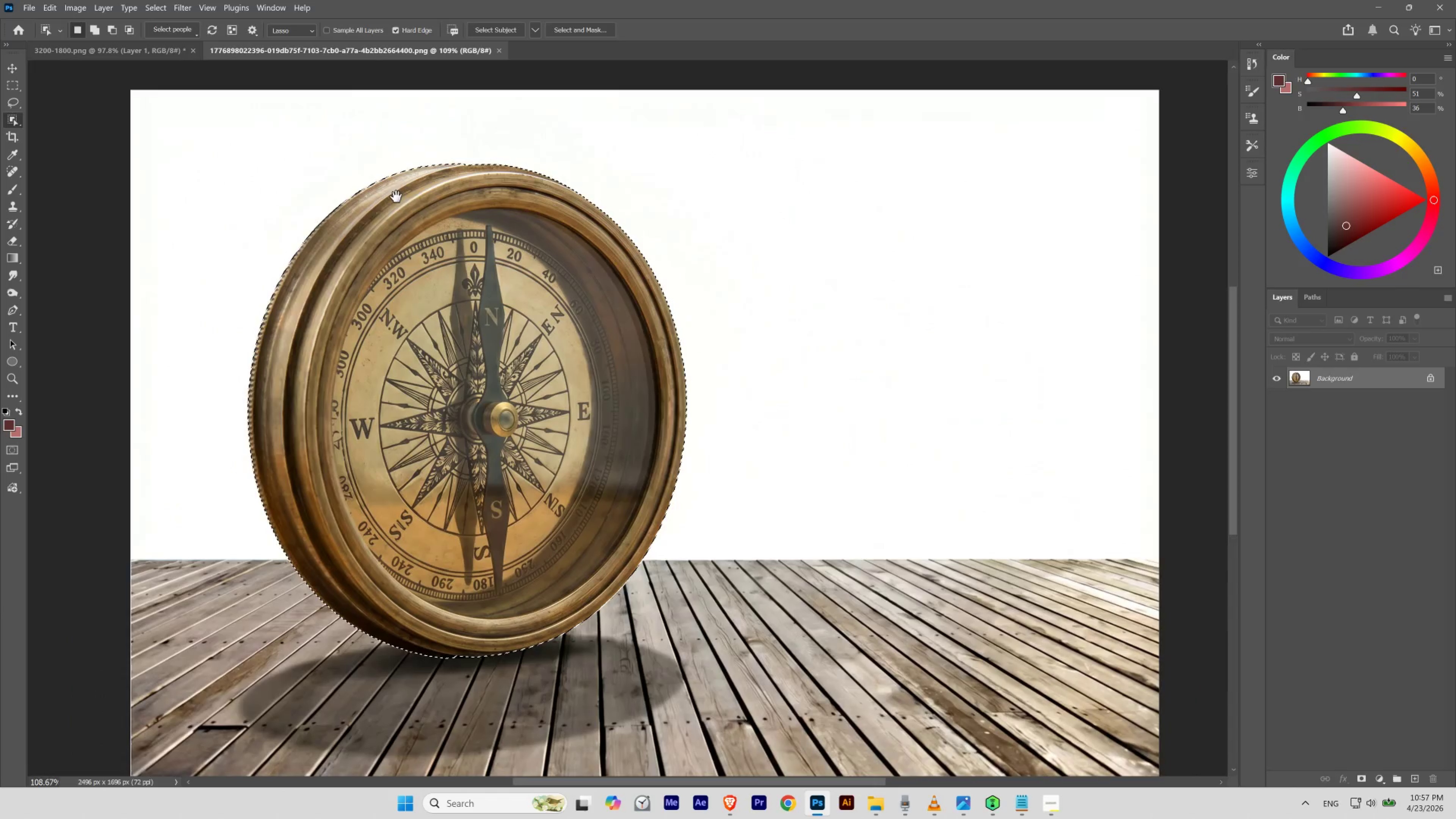 
left_click_drag(start_coordinate=[396, 197], to_coordinate=[415, 203])
 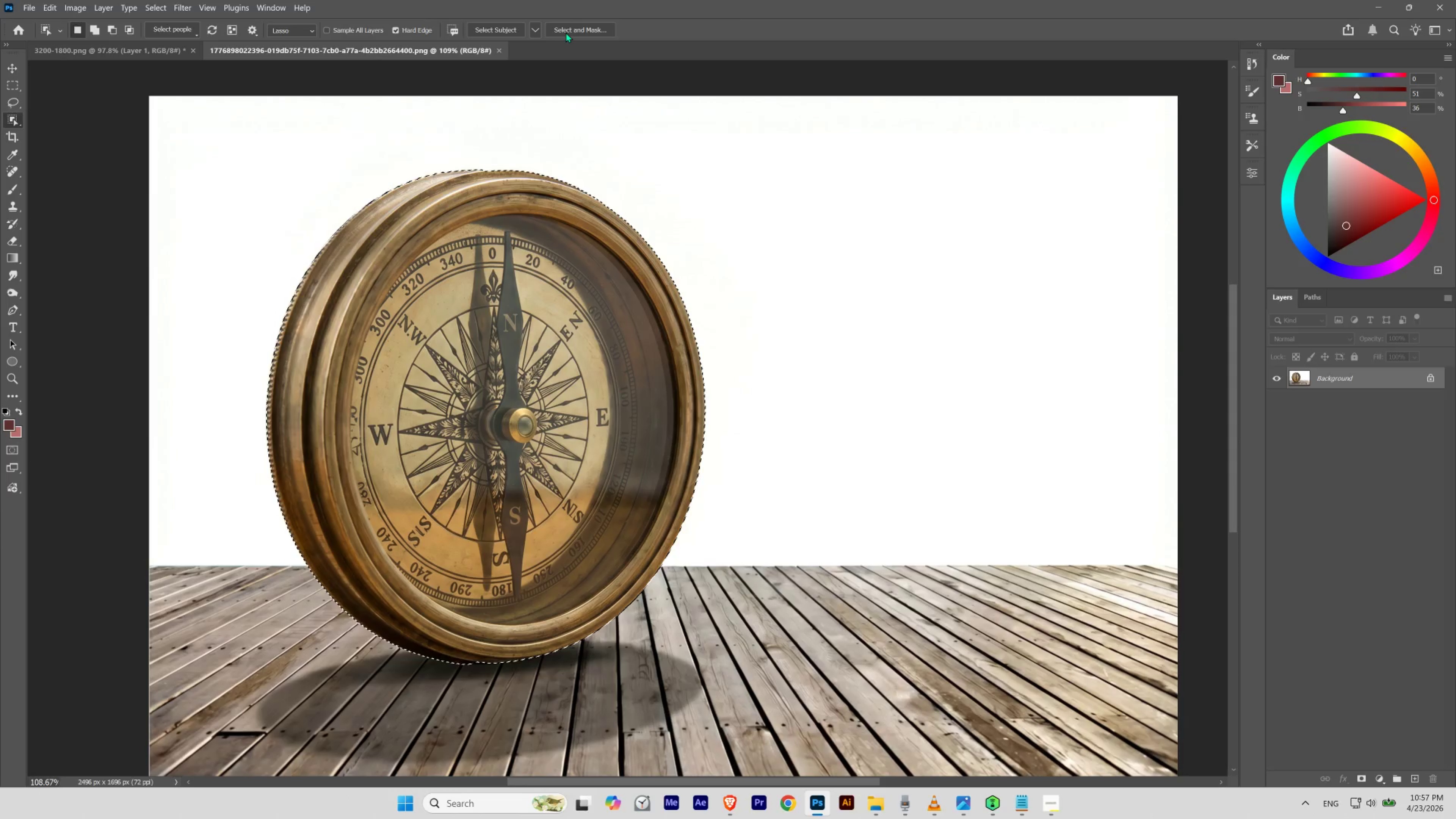 
left_click([567, 29])
 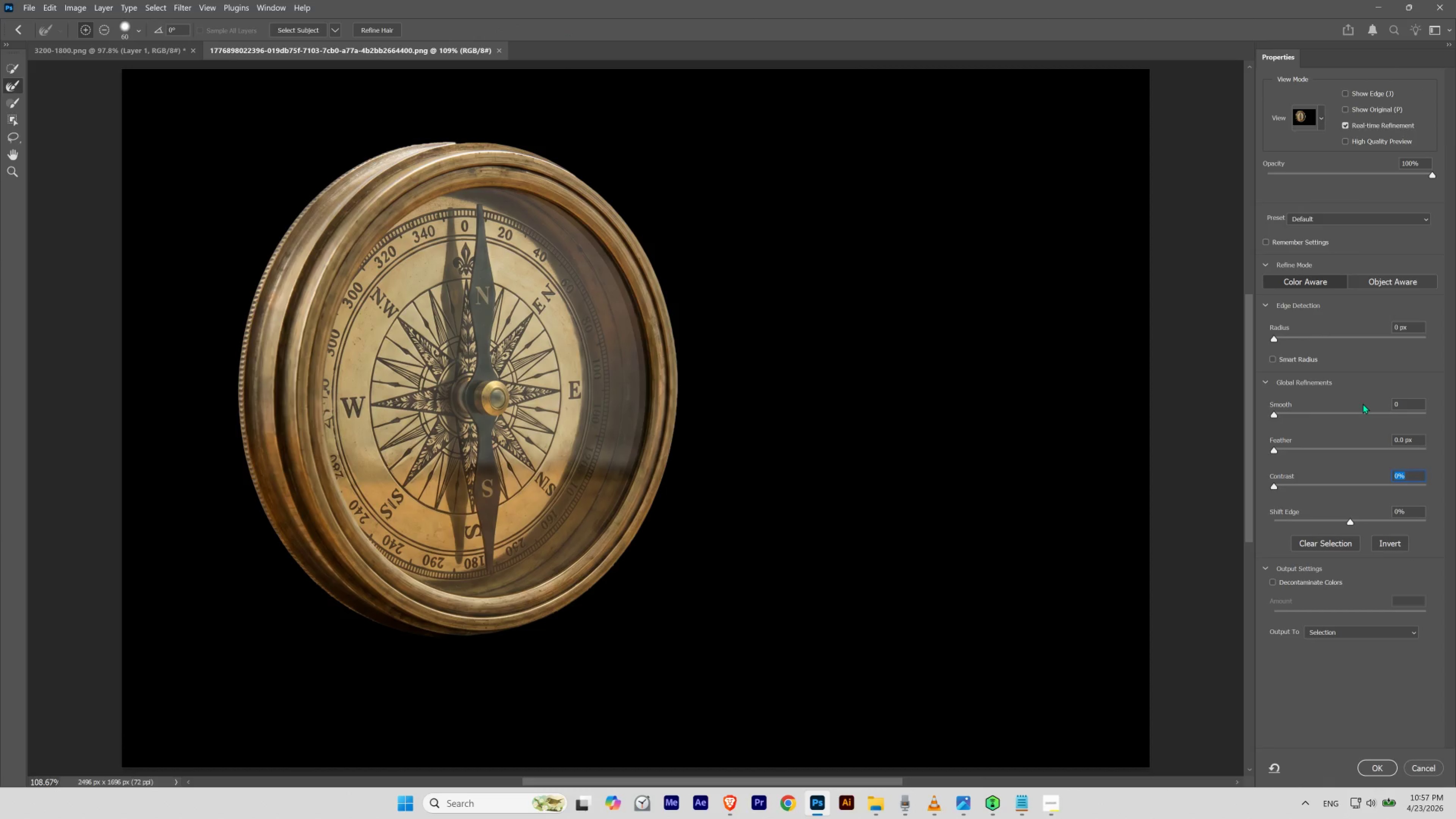 
wait(9.0)
 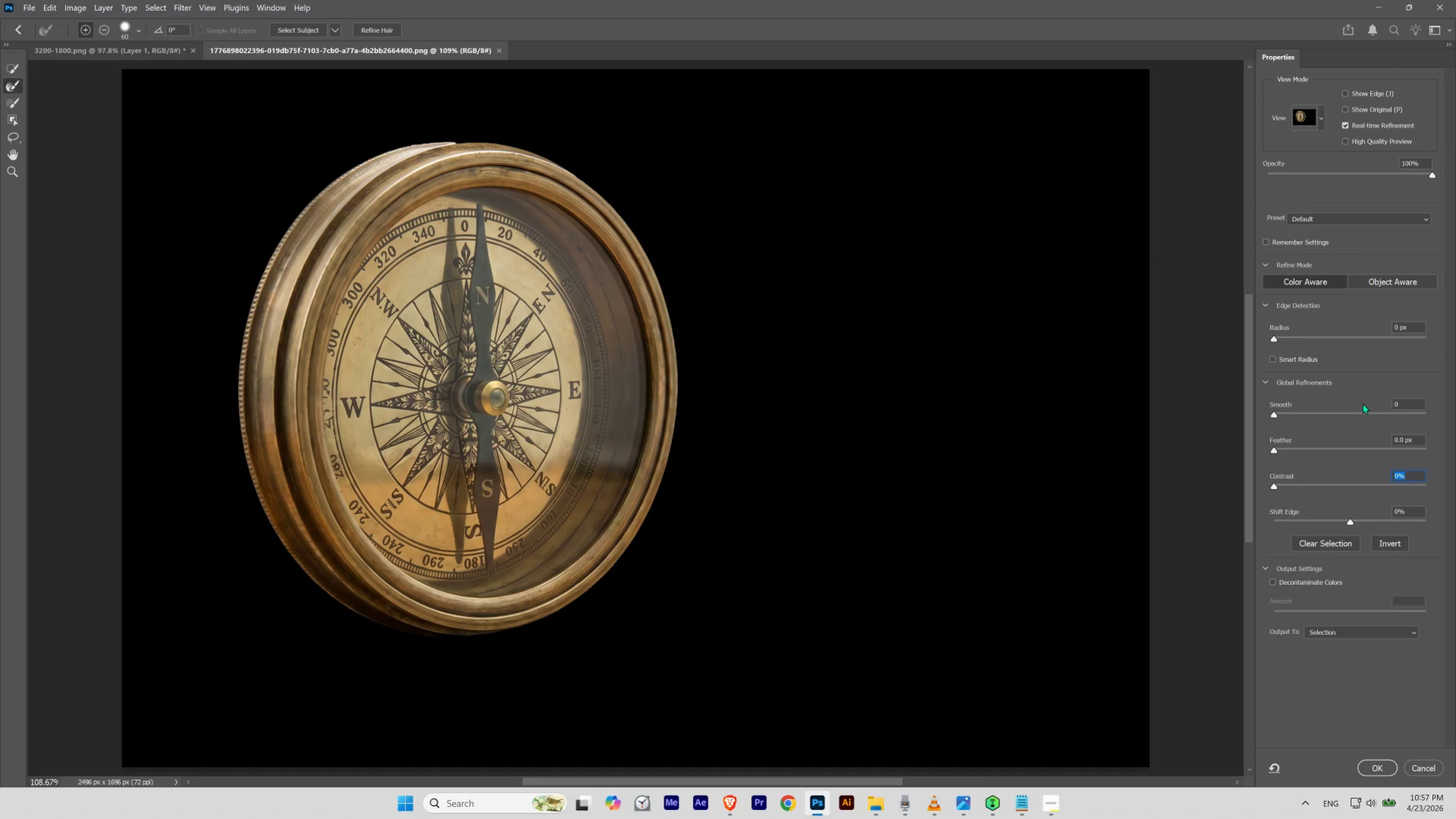 
left_click([1349, 92])
 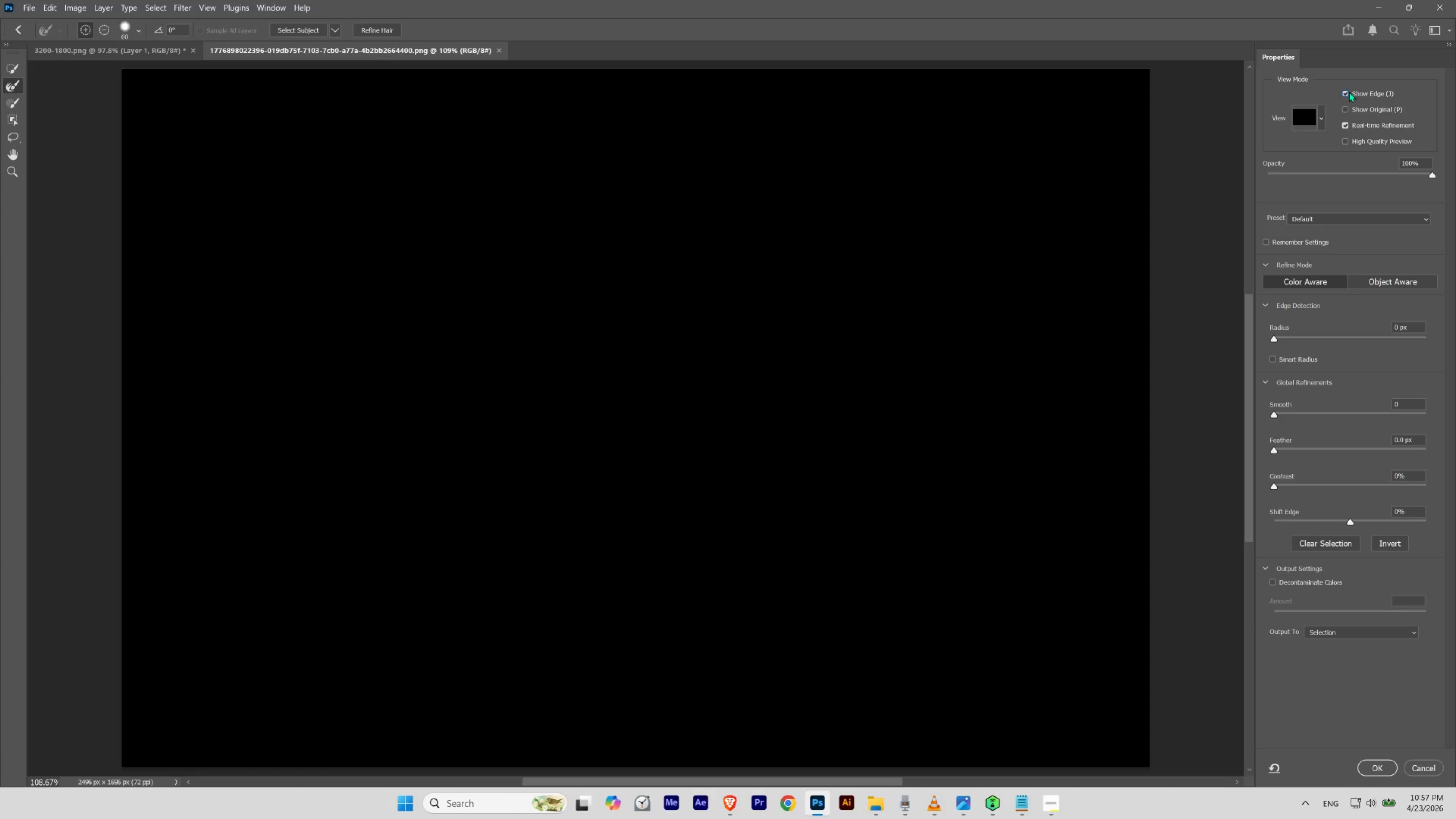 
left_click([1349, 92])
 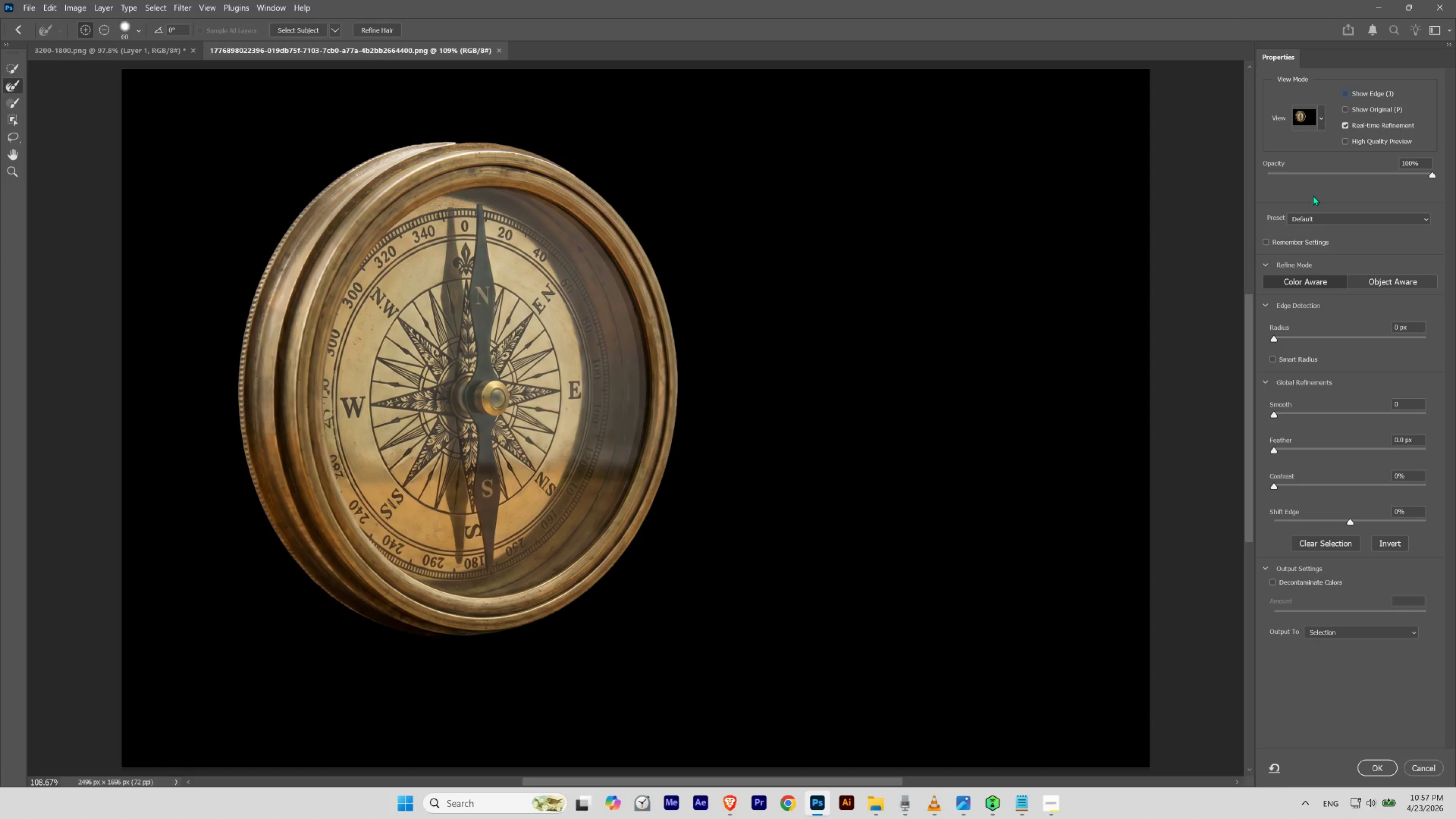 
left_click_drag(start_coordinate=[1308, 172], to_coordinate=[1455, 203])
 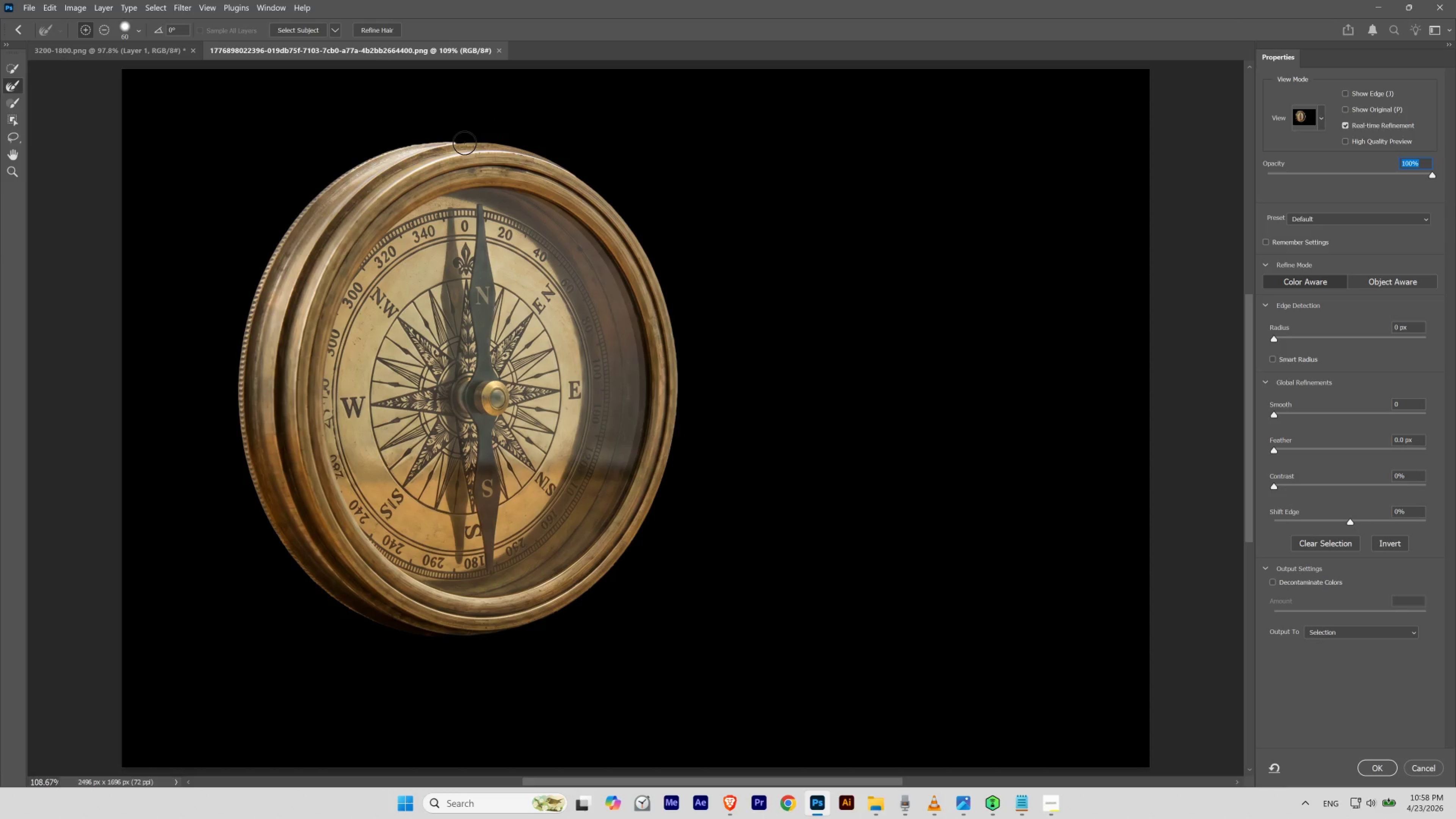 
hold_key(key=Space, duration=1.74)
 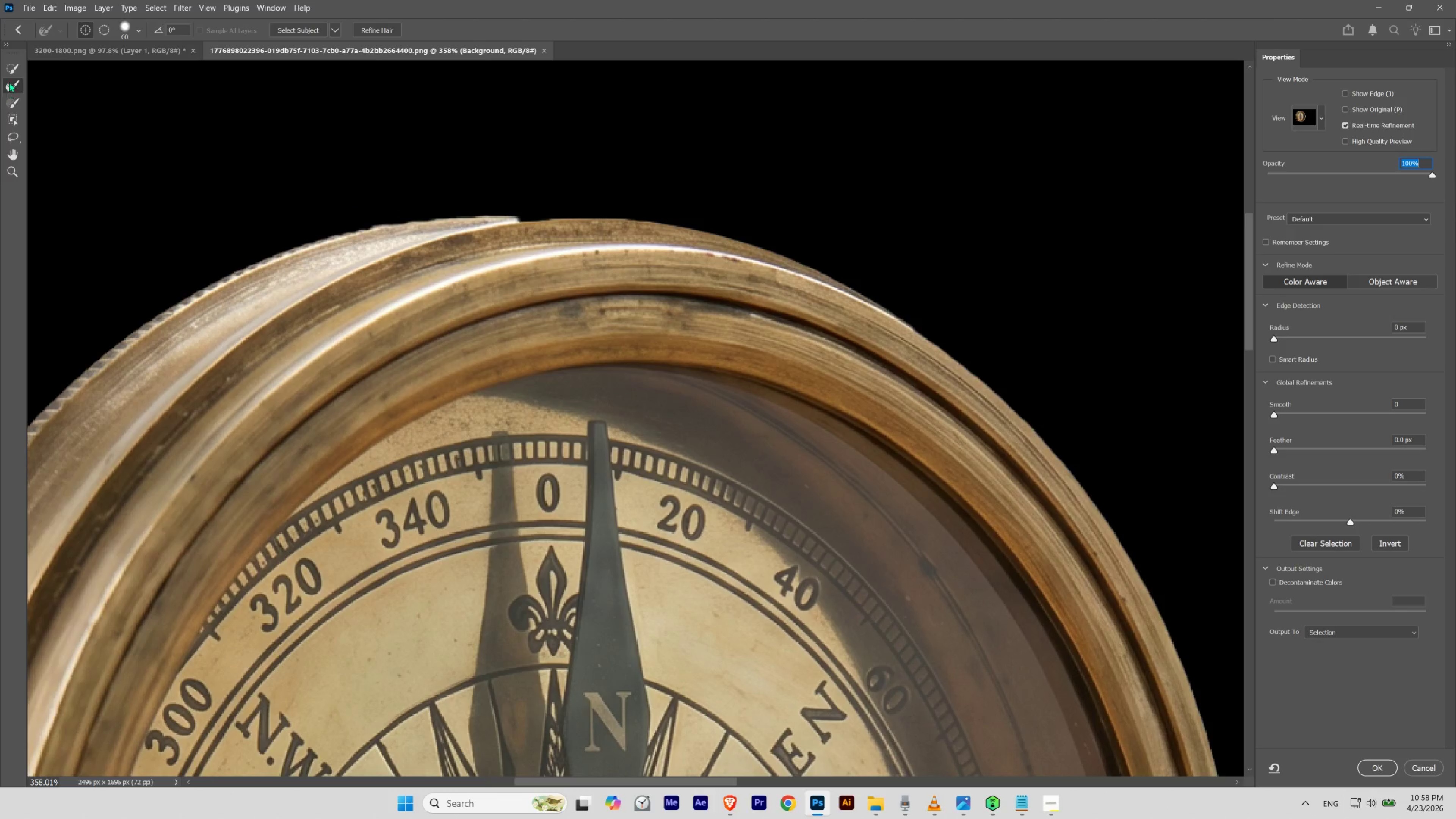 
hold_key(key=ControlLeft, duration=0.92)
left_click_drag(start_coordinate=[445, 132], to_coordinate=[480, 183])
 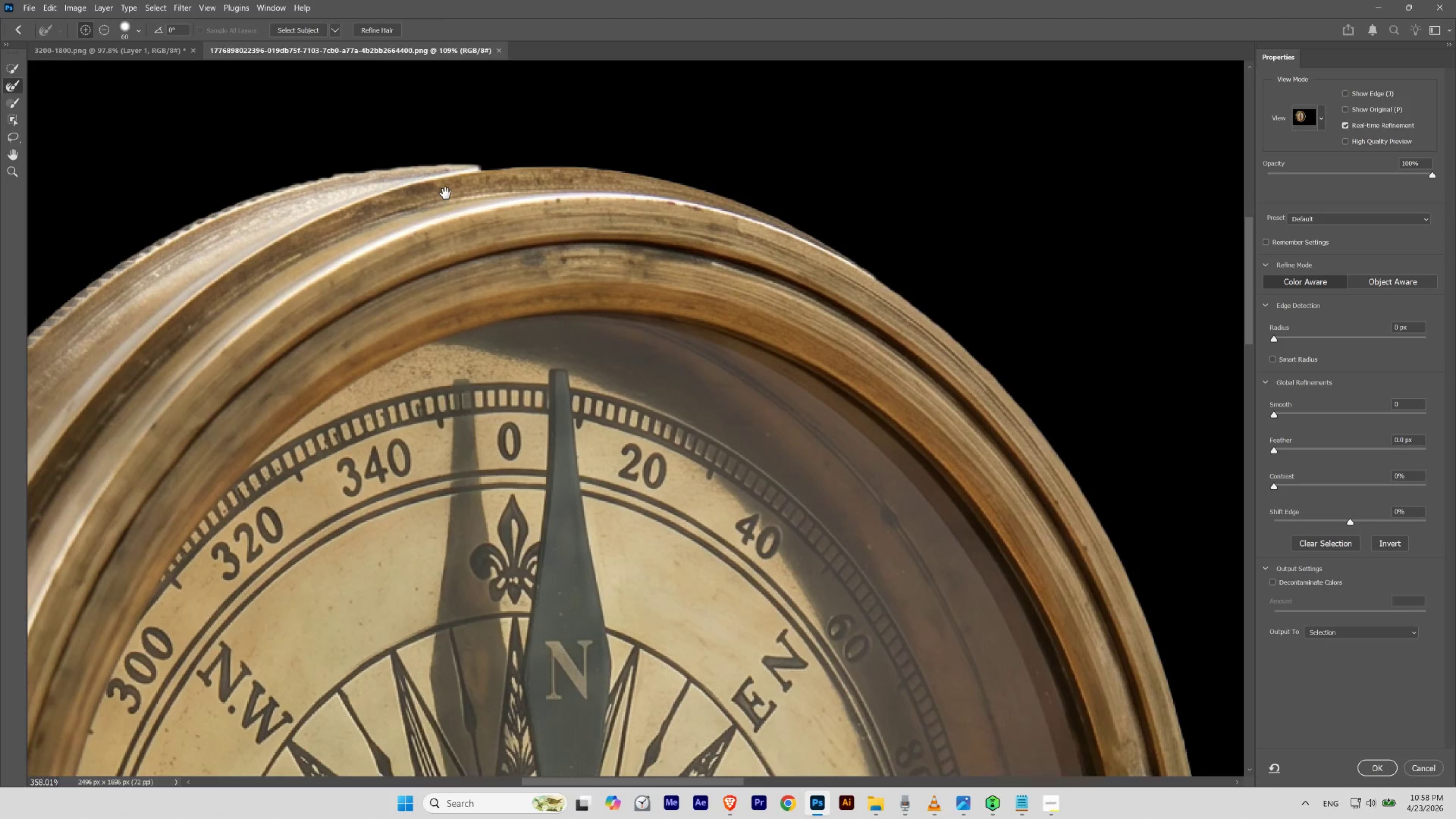 
left_click_drag(start_coordinate=[445, 193], to_coordinate=[483, 245])
 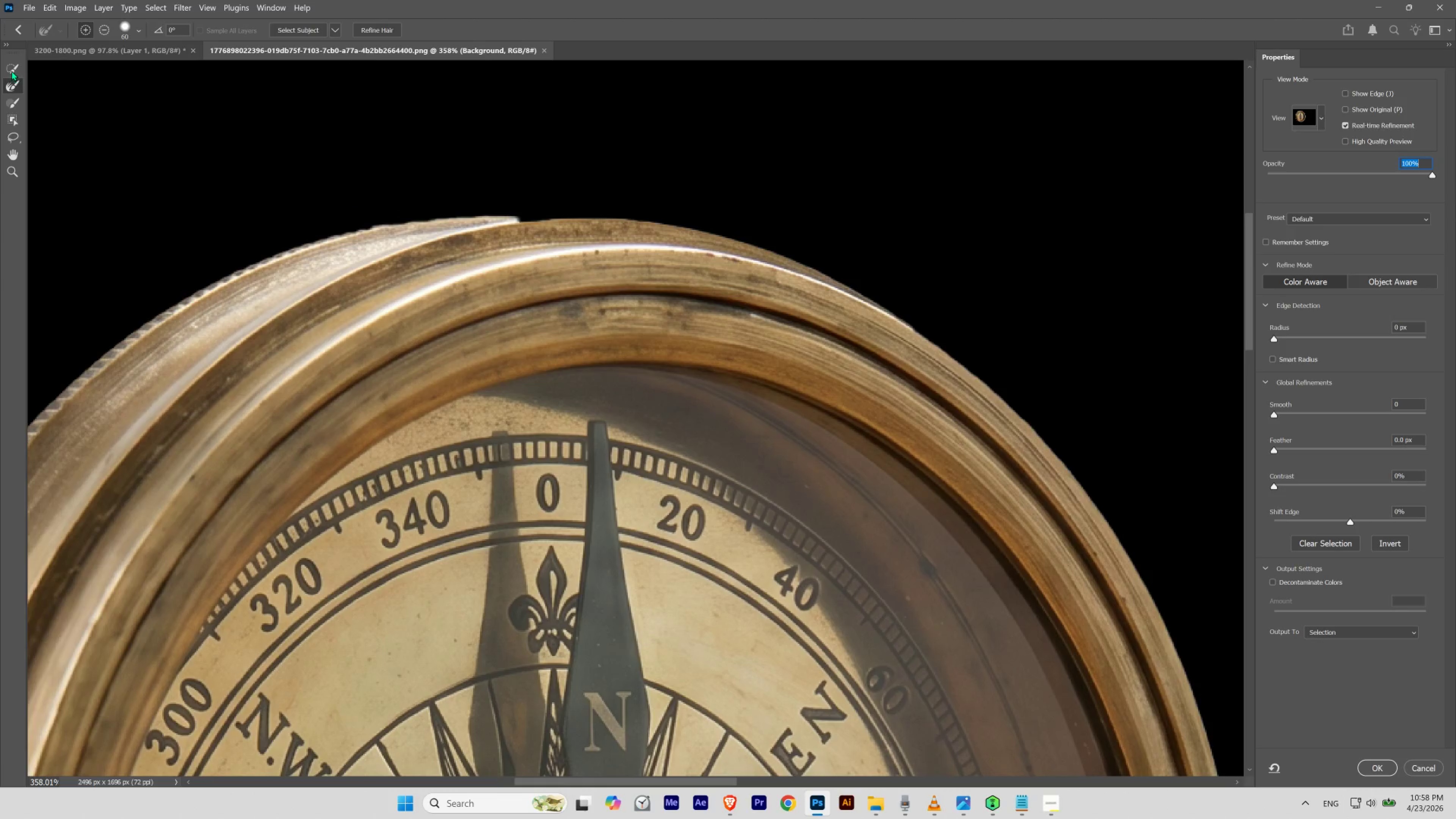 
left_click([12, 69])
 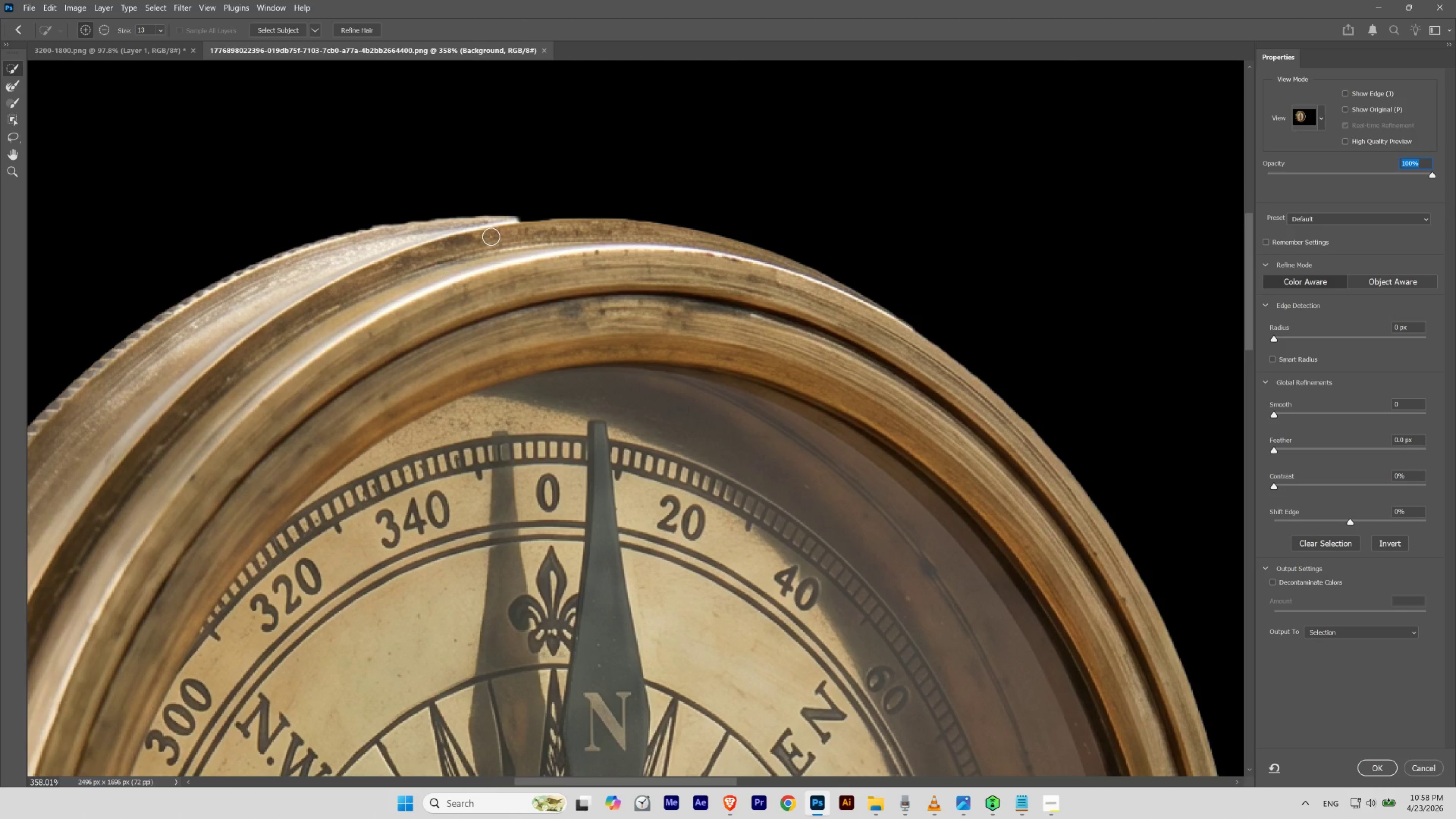 
left_click_drag(start_coordinate=[506, 227], to_coordinate=[607, 233])
 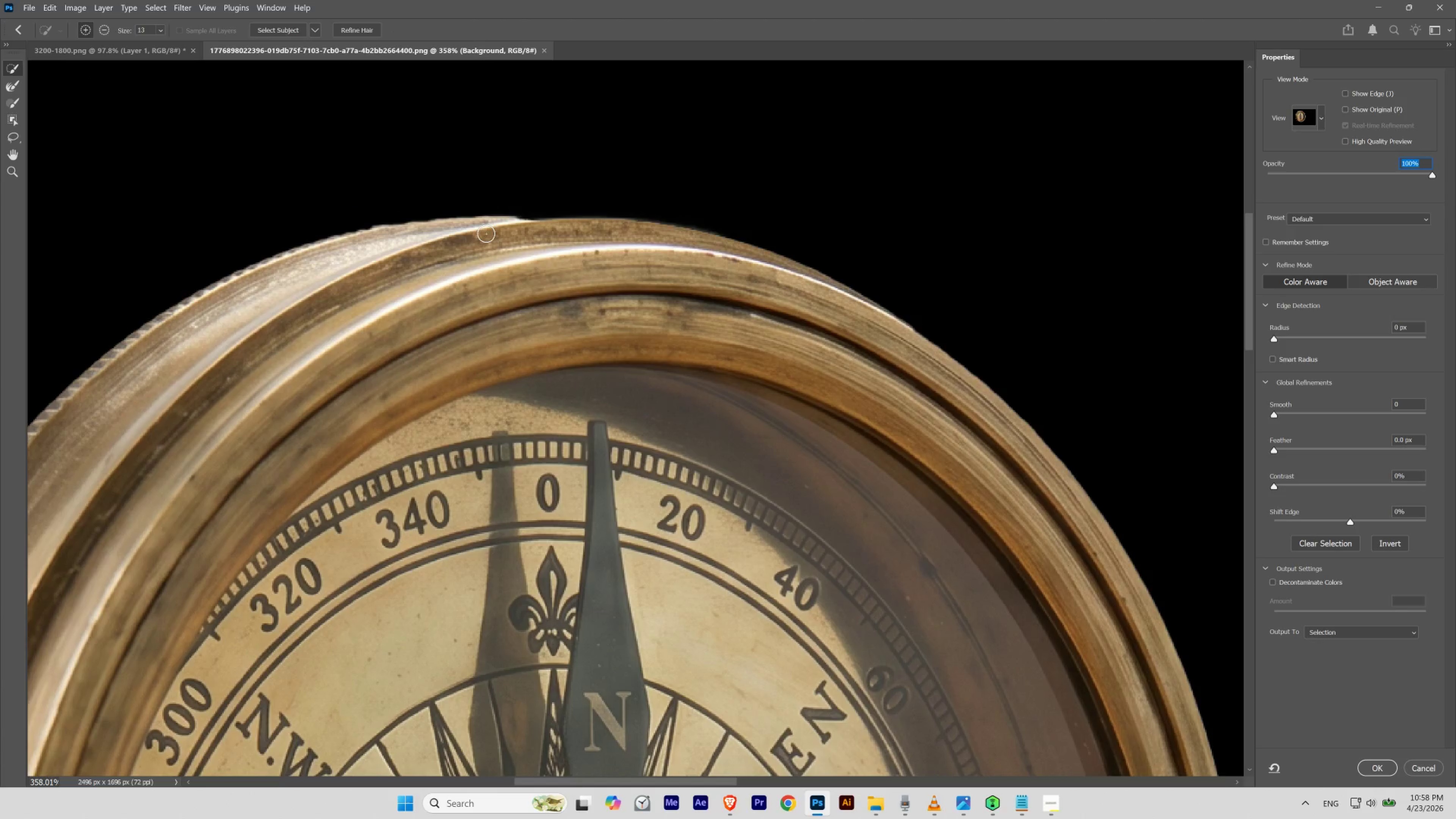 
left_click_drag(start_coordinate=[510, 224], to_coordinate=[616, 244])
 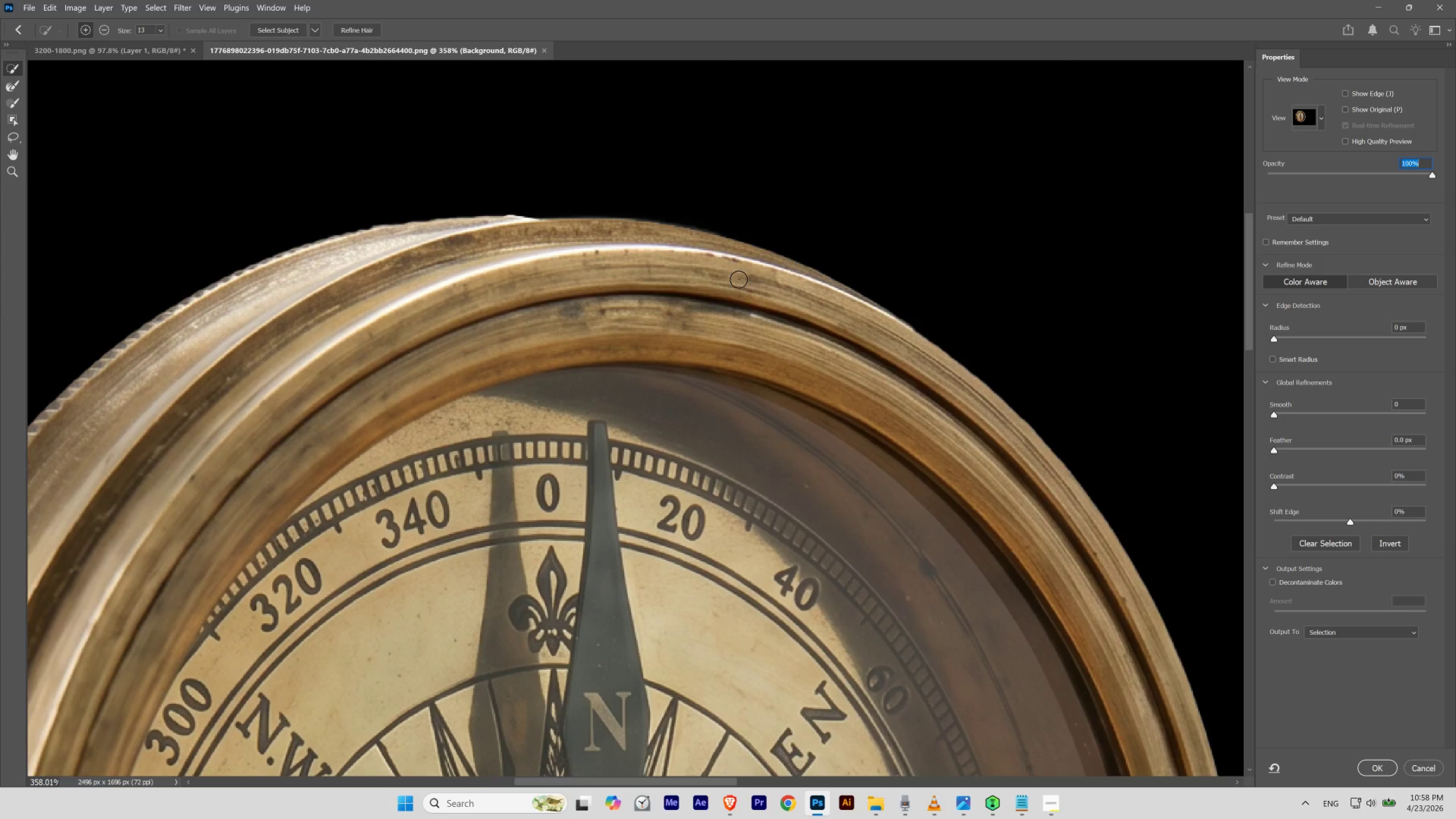 
hold_key(key=Space, duration=6.62)
 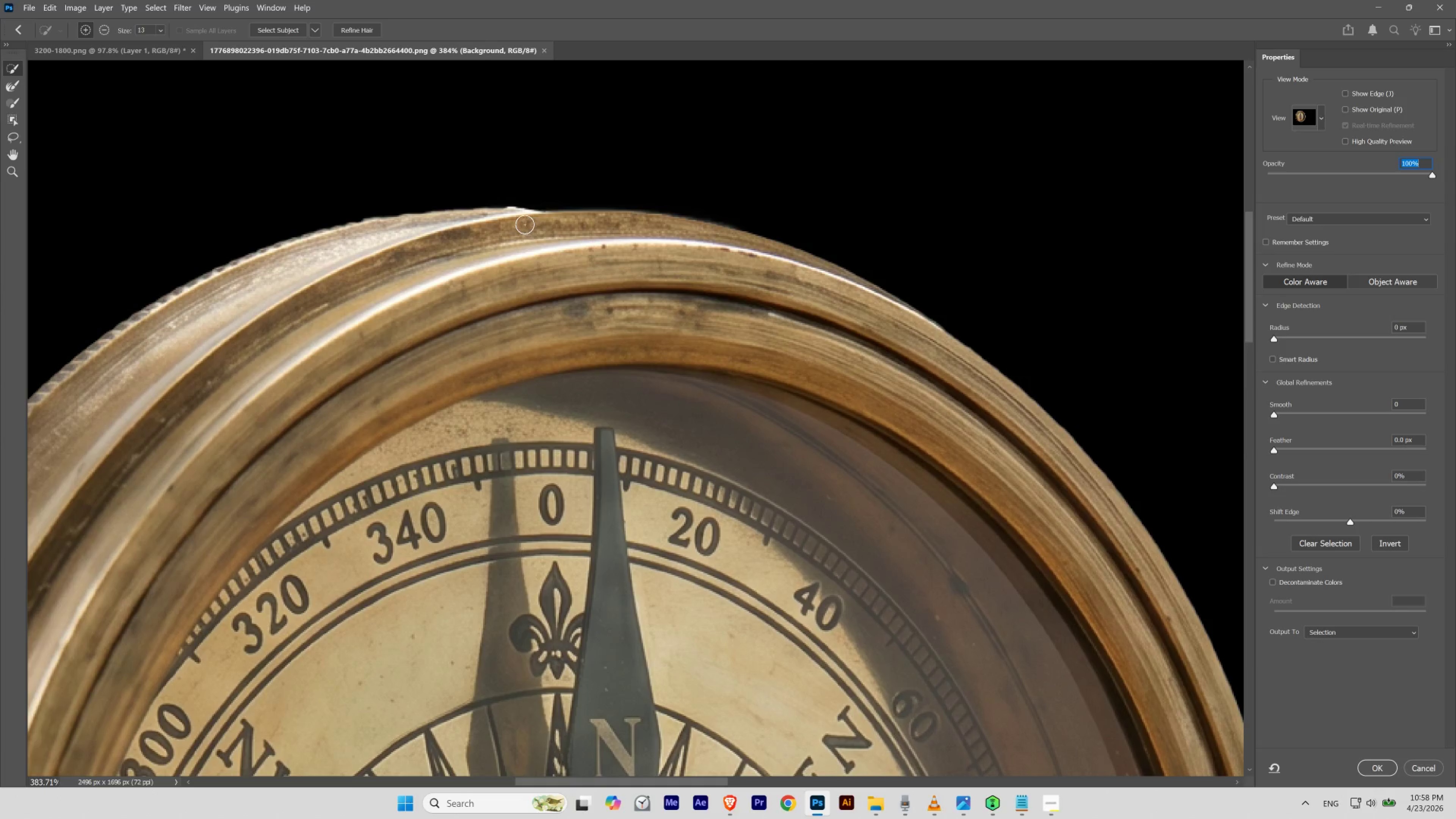 
hold_key(key=ControlLeft, duration=2.96)
left_click_drag(start_coordinate=[543, 227], to_coordinate=[515, 260])
 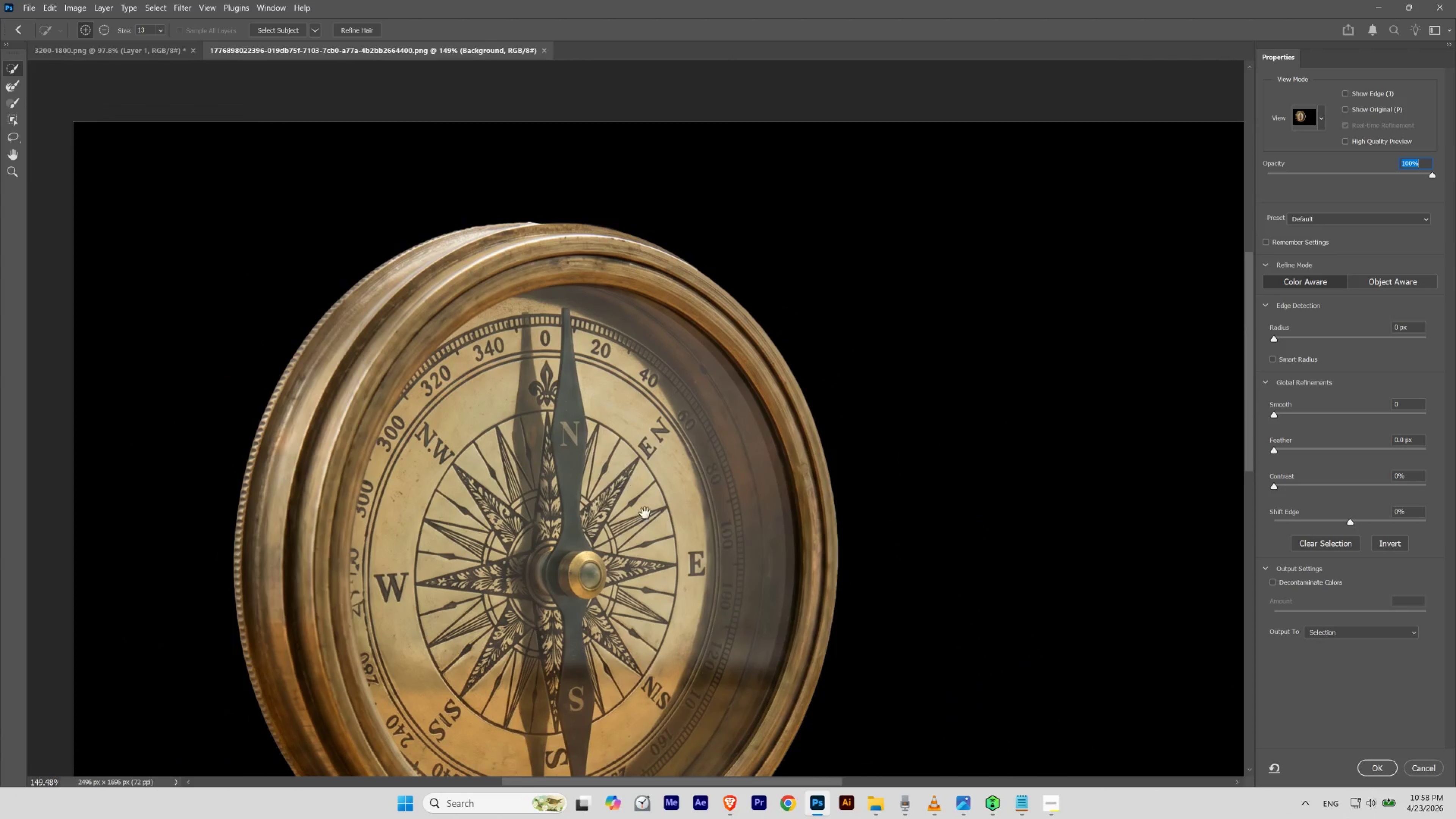 
left_click_drag(start_coordinate=[640, 515], to_coordinate=[613, 333])
 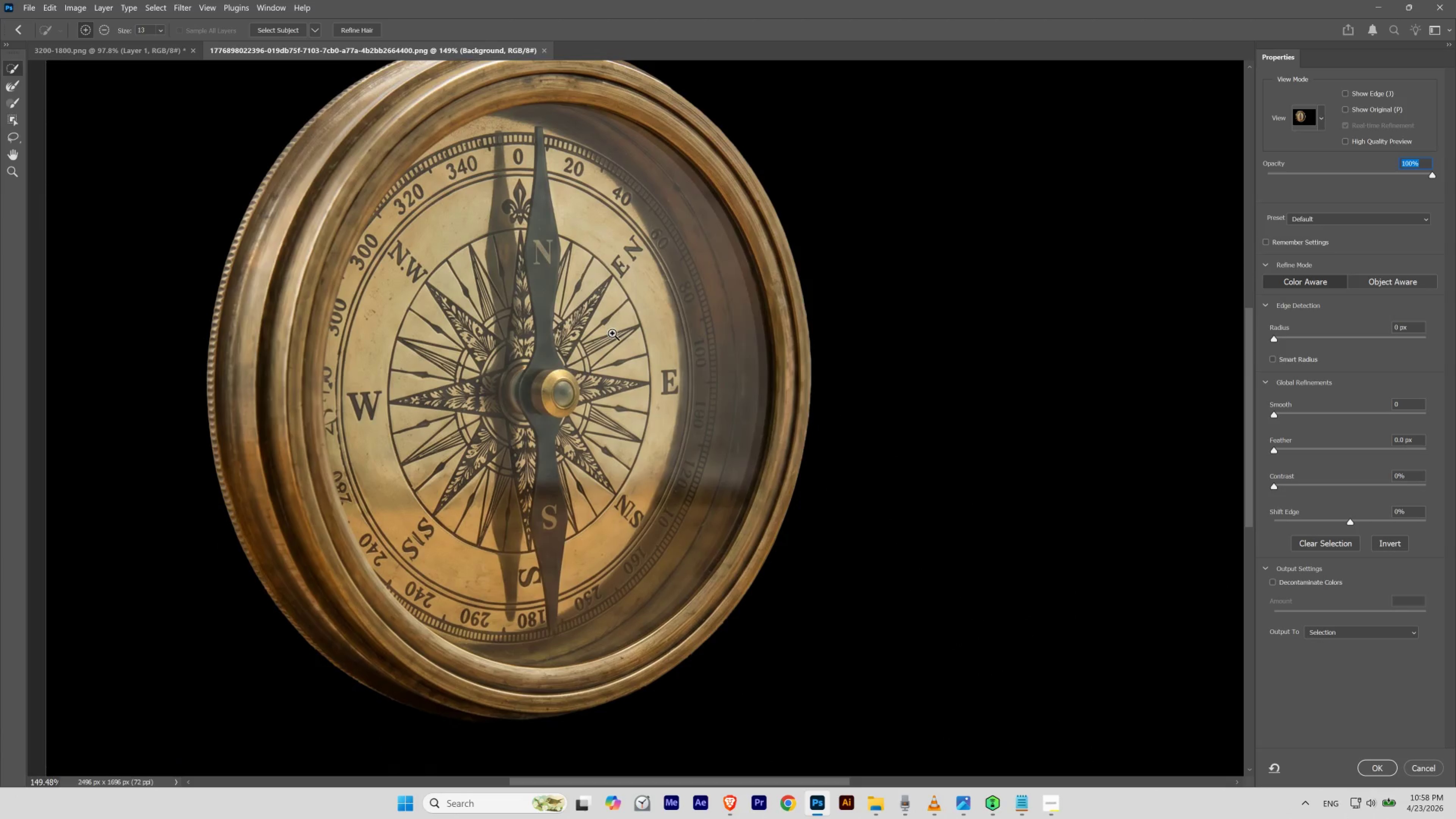 
hold_key(key=ControlLeft, duration=0.6)
left_click_drag(start_coordinate=[611, 335], to_coordinate=[607, 340])
 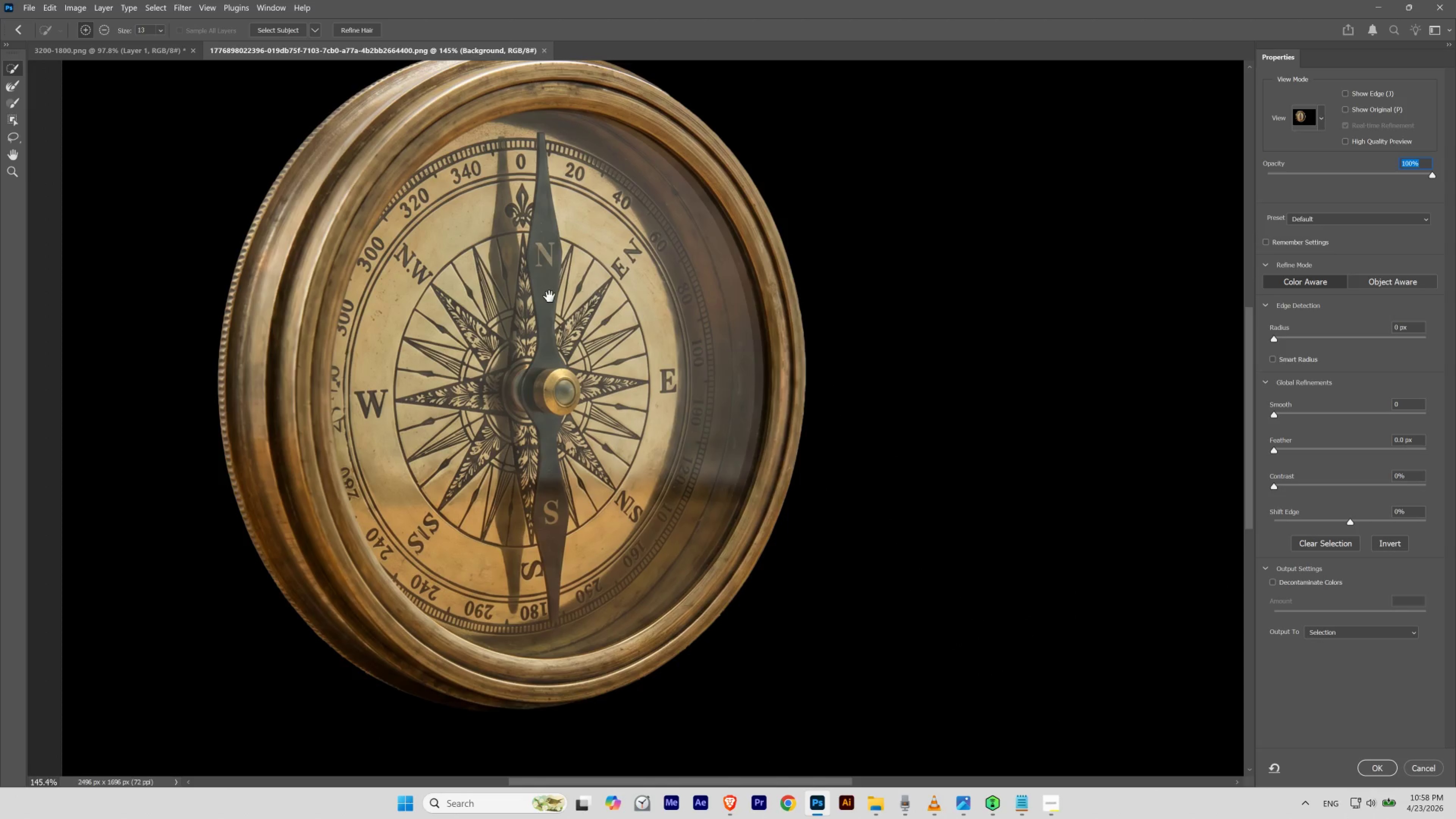 
left_click_drag(start_coordinate=[549, 296], to_coordinate=[611, 455])
 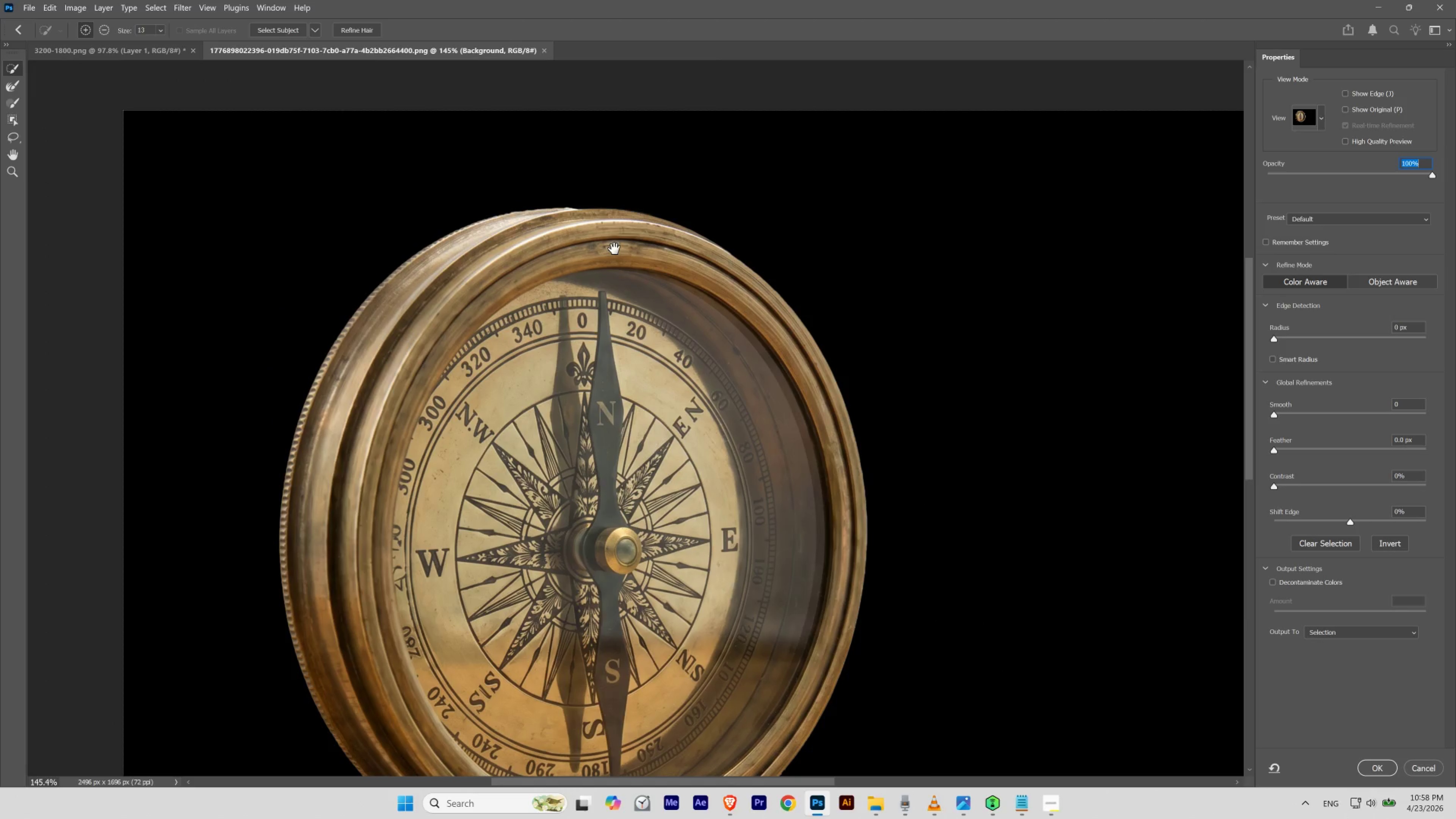 
hold_key(key=ControlLeft, duration=0.58)
left_click_drag(start_coordinate=[601, 208], to_coordinate=[635, 229])
 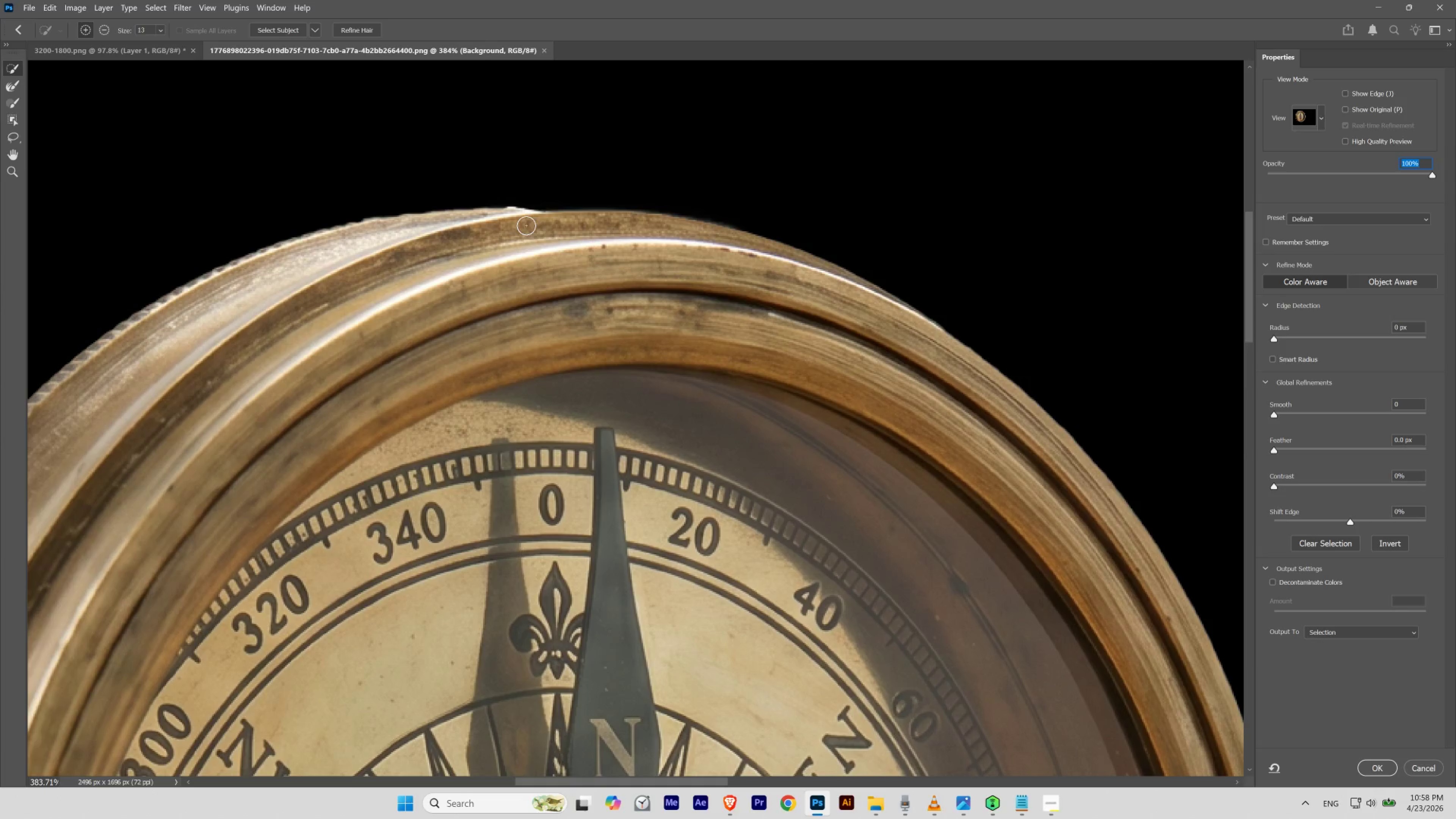 
left_click_drag(start_coordinate=[525, 224], to_coordinate=[525, 226])
 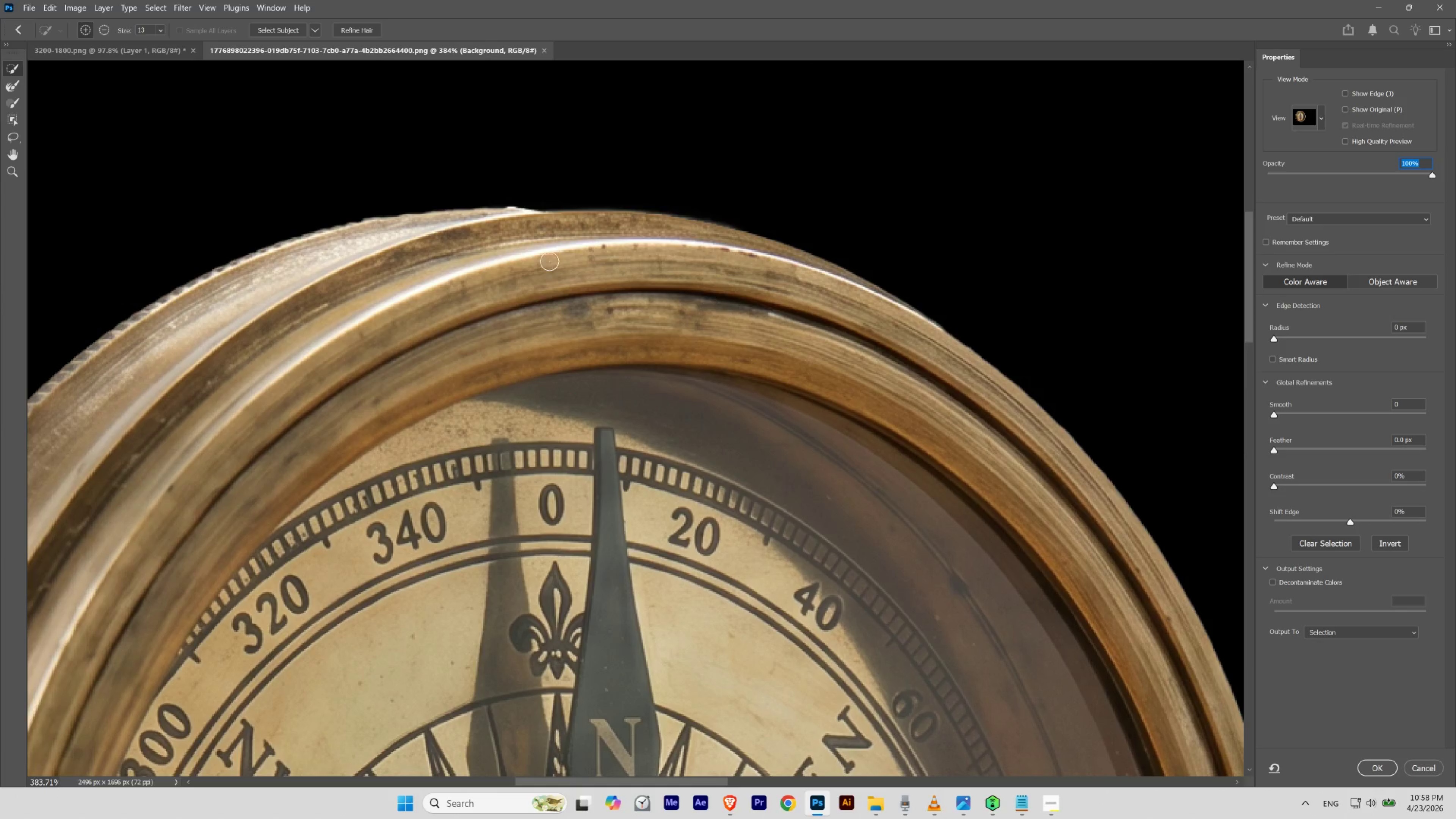 
hold_key(key=ControlLeft, duration=0.83)
 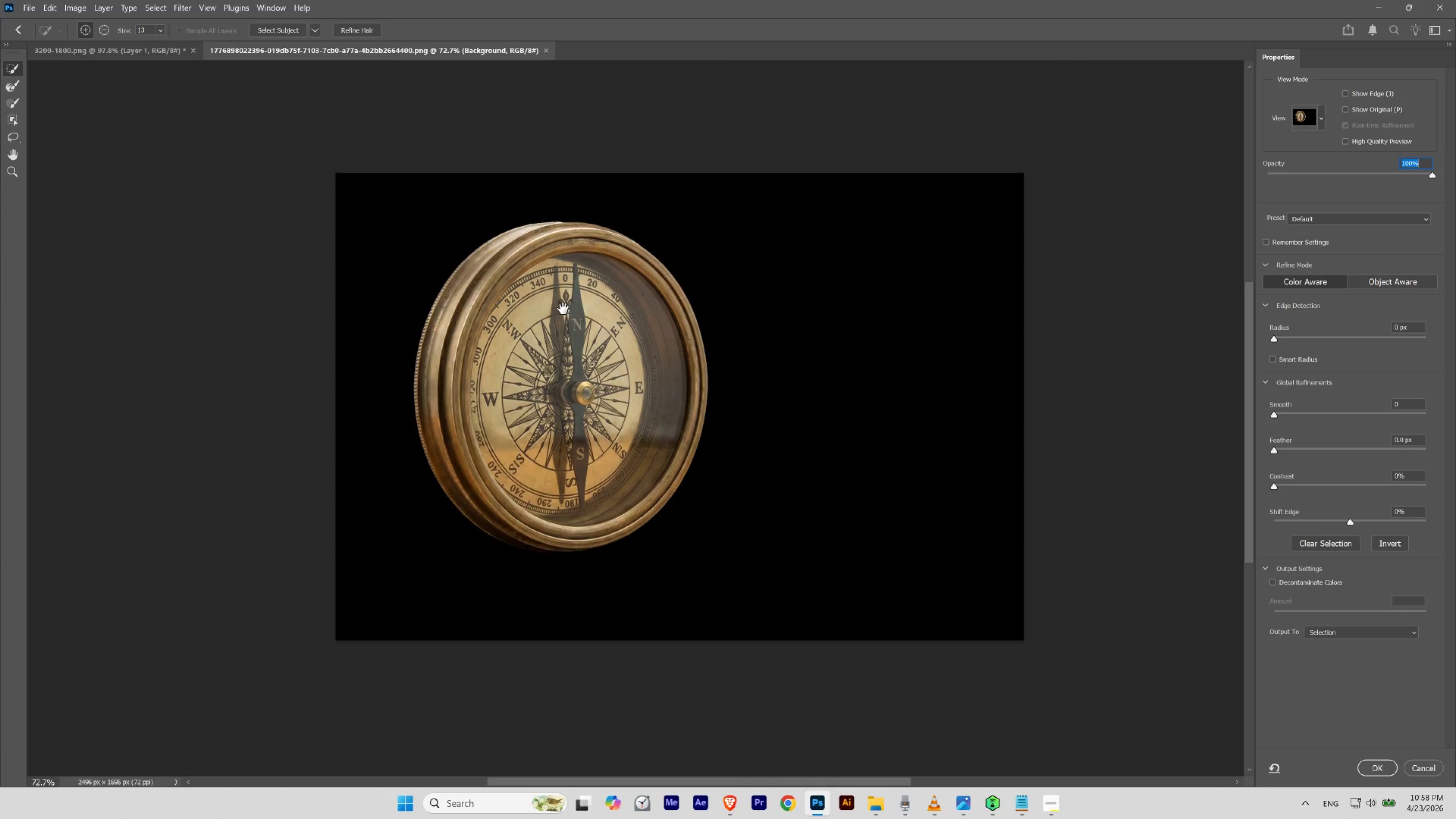 
hold_key(key=Space, duration=4.13)
 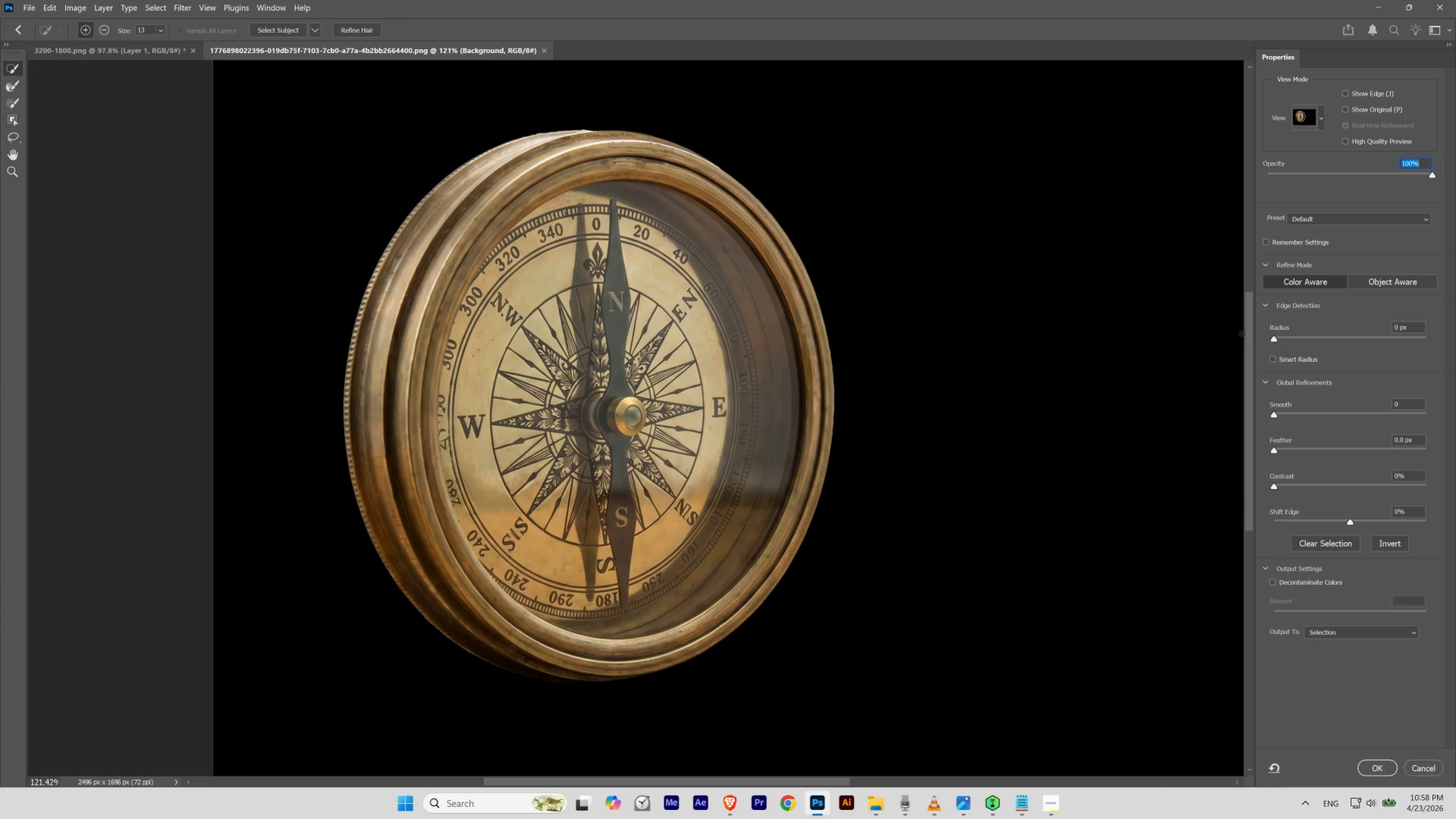 
left_click_drag(start_coordinate=[503, 238], to_coordinate=[453, 265])
 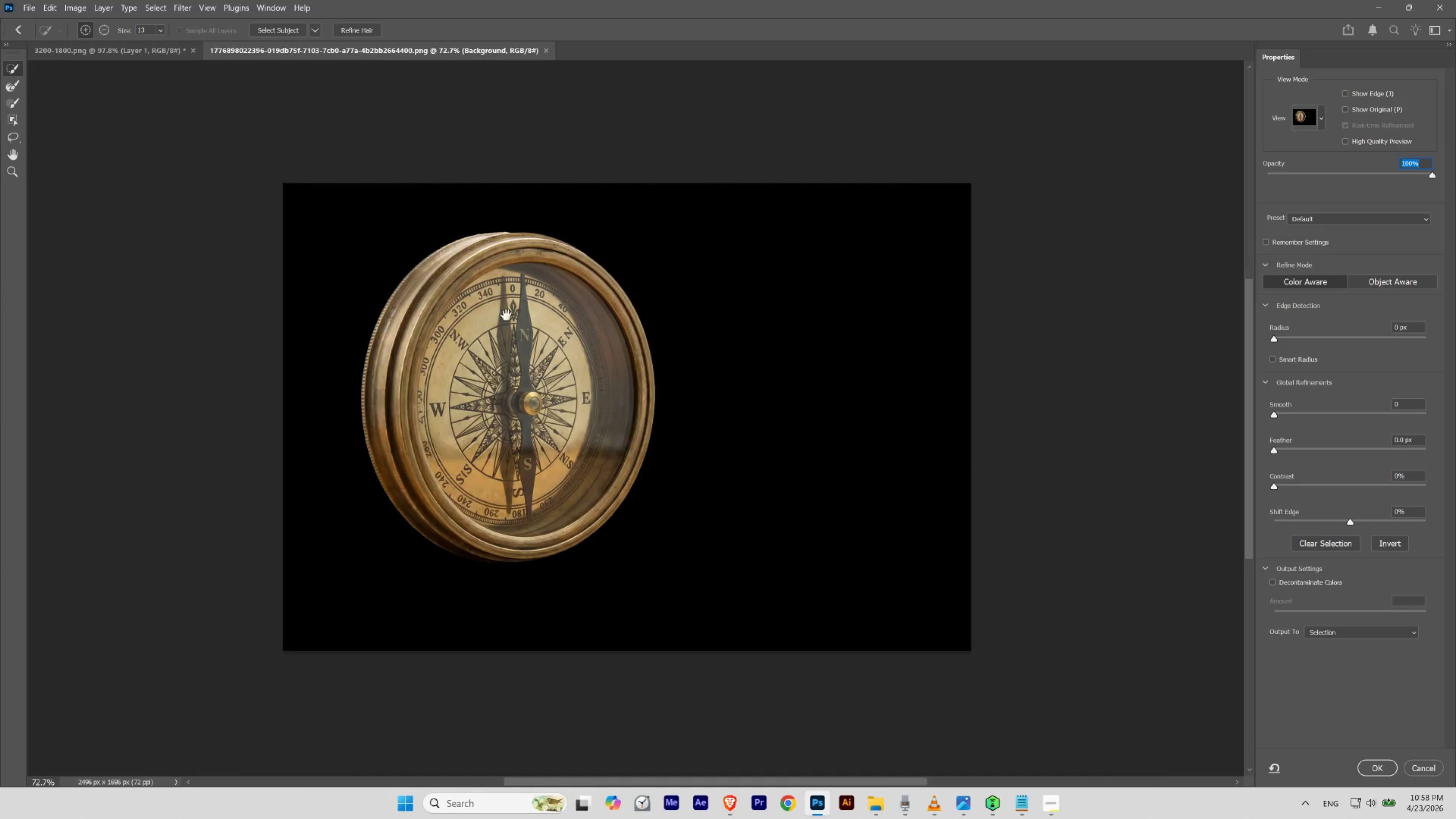 
left_click_drag(start_coordinate=[516, 318], to_coordinate=[563, 309])
 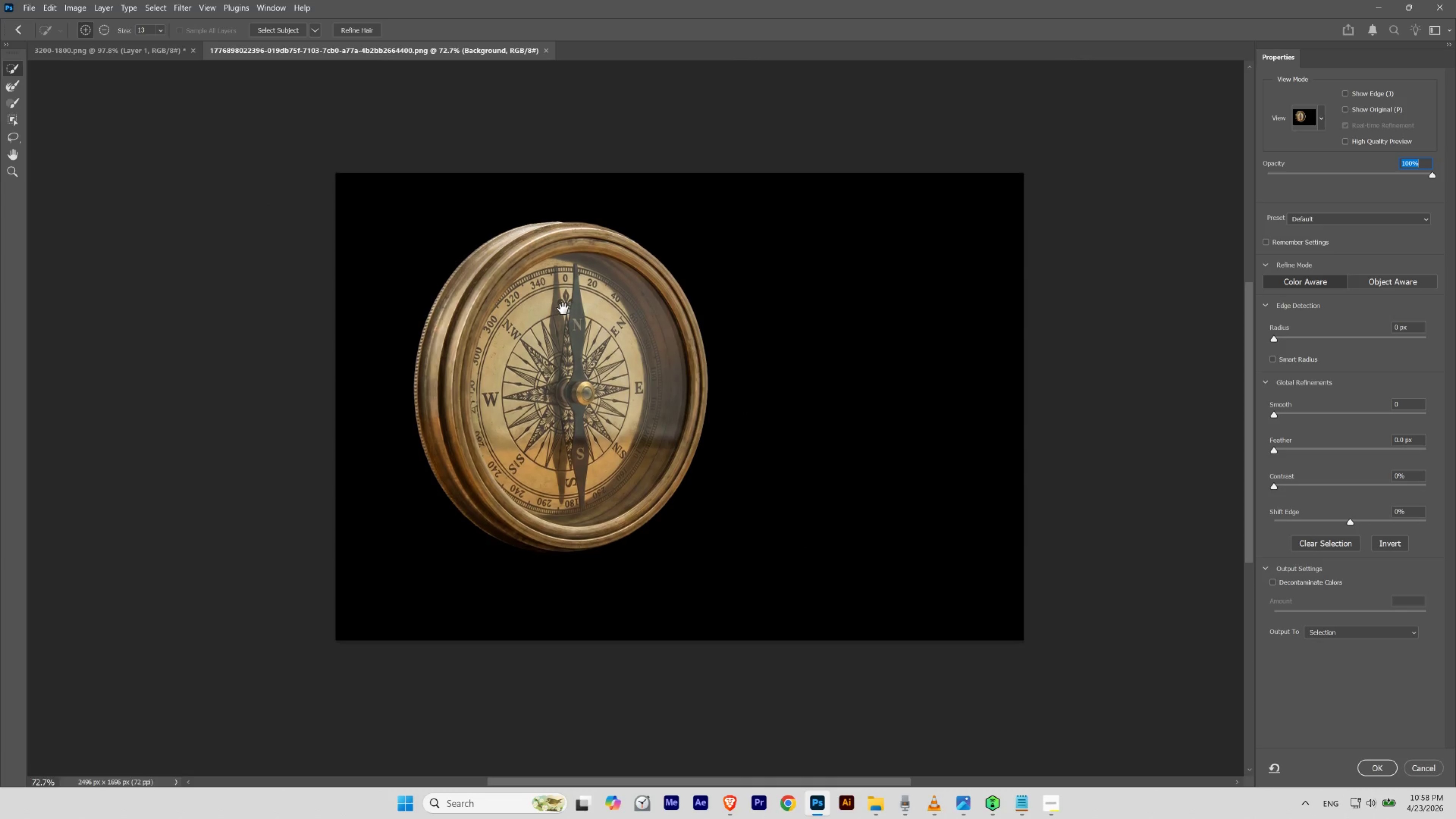 
hold_key(key=ControlLeft, duration=0.67)
left_click_drag(start_coordinate=[563, 308], to_coordinate=[588, 328])
 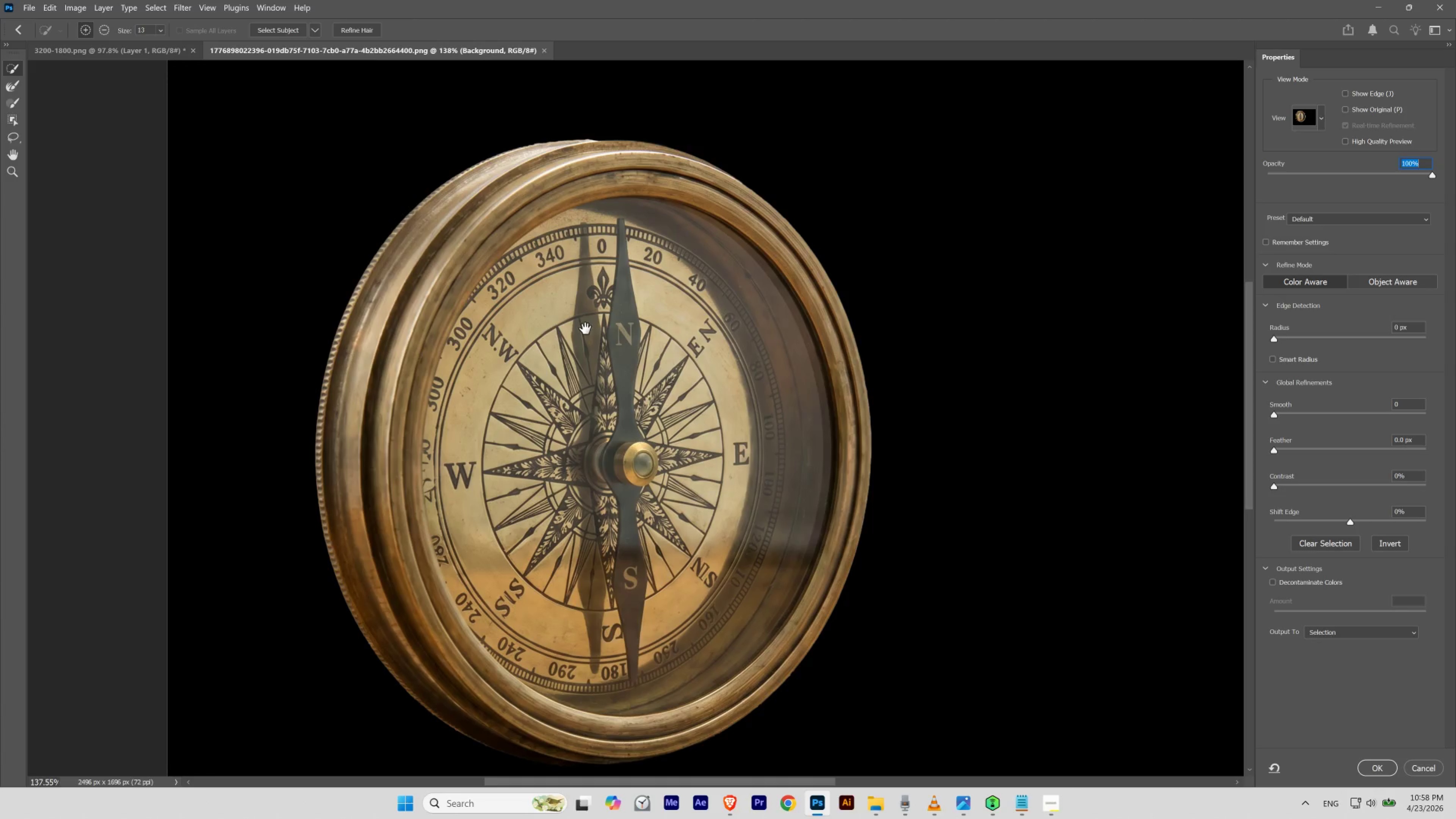 
left_click_drag(start_coordinate=[585, 328], to_coordinate=[580, 298])
 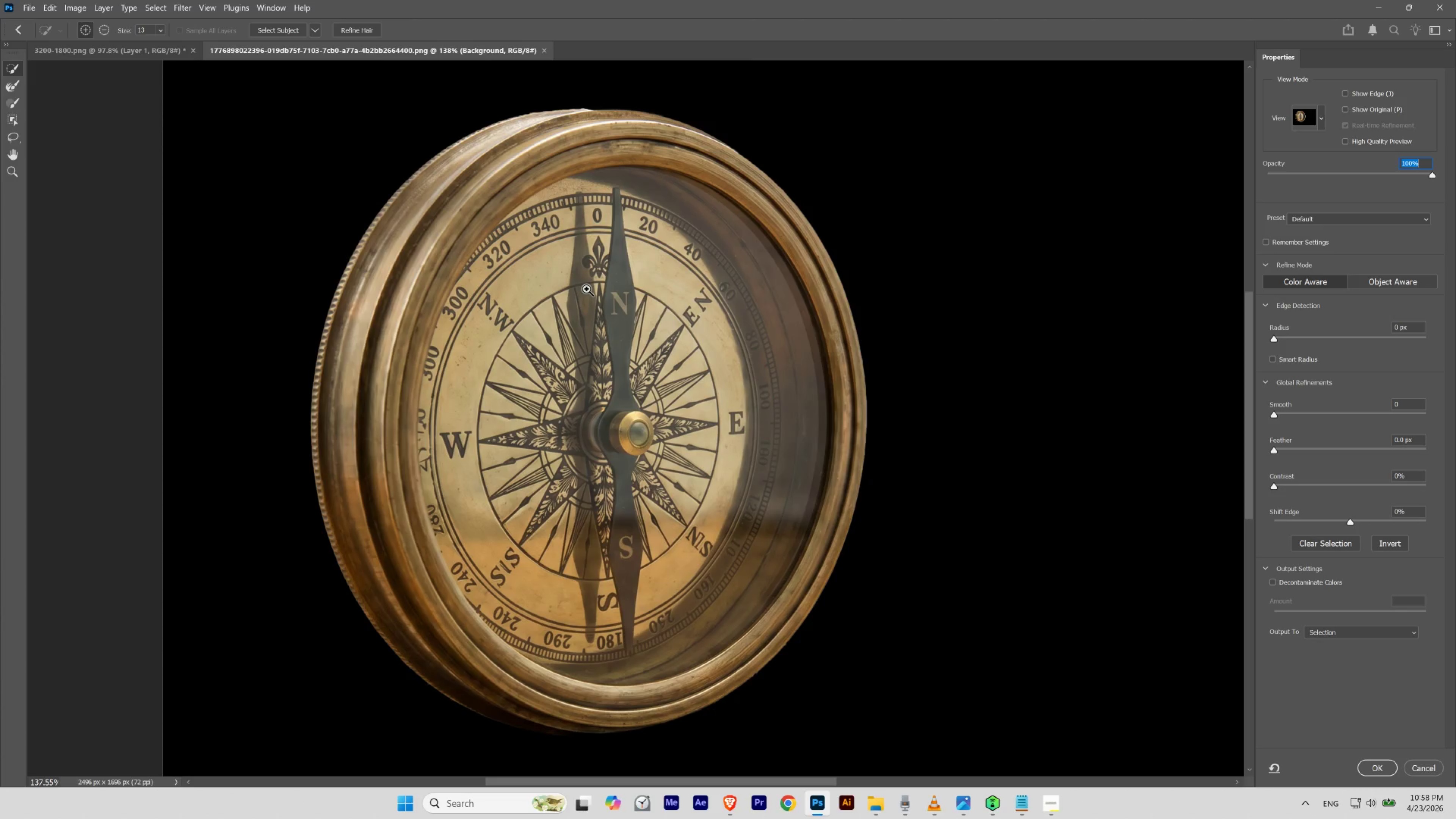 
hold_key(key=ControlLeft, duration=0.83)
left_click_drag(start_coordinate=[586, 289], to_coordinate=[580, 298])
 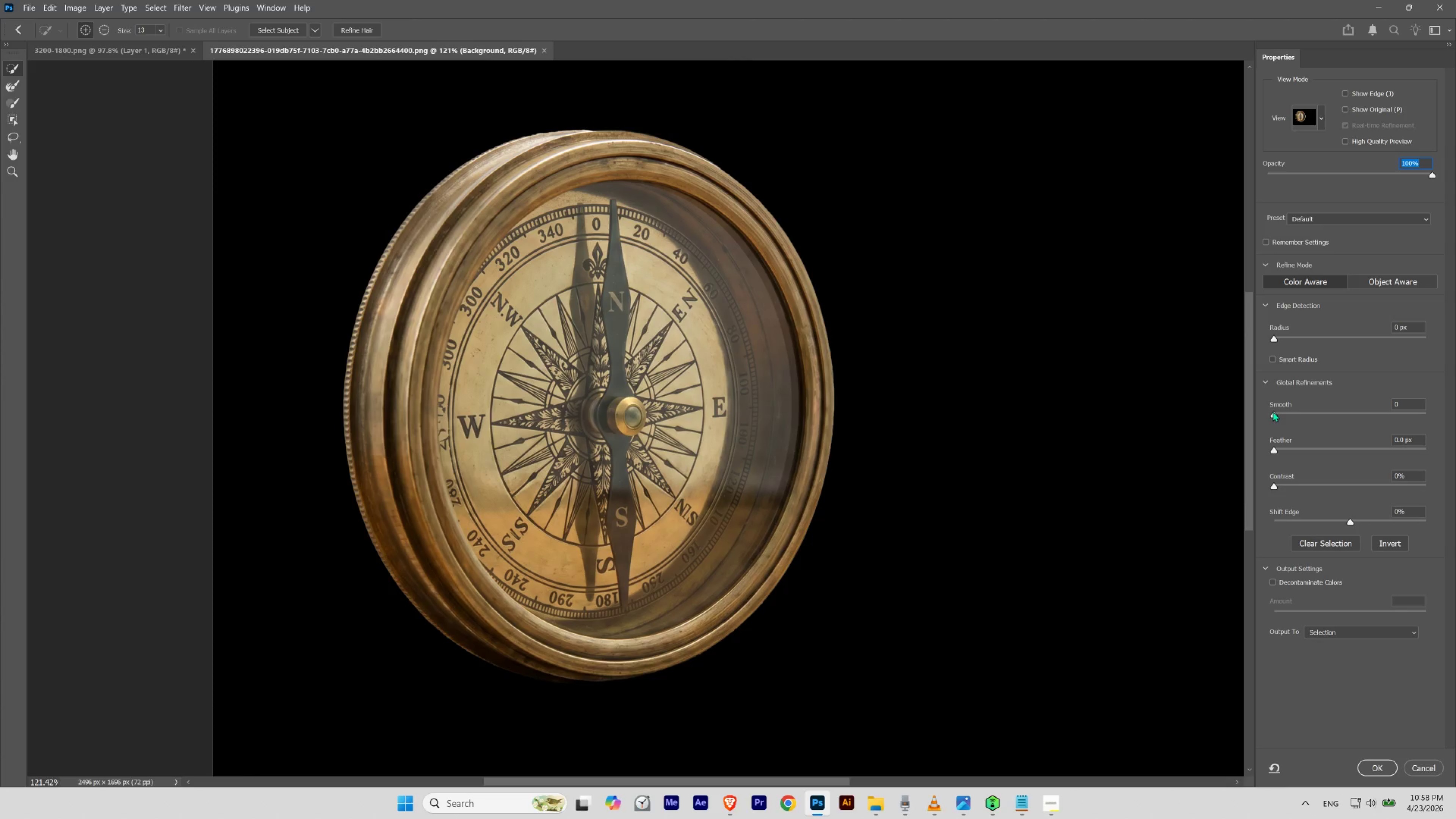 
left_click_drag(start_coordinate=[1273, 413], to_coordinate=[1292, 417])
 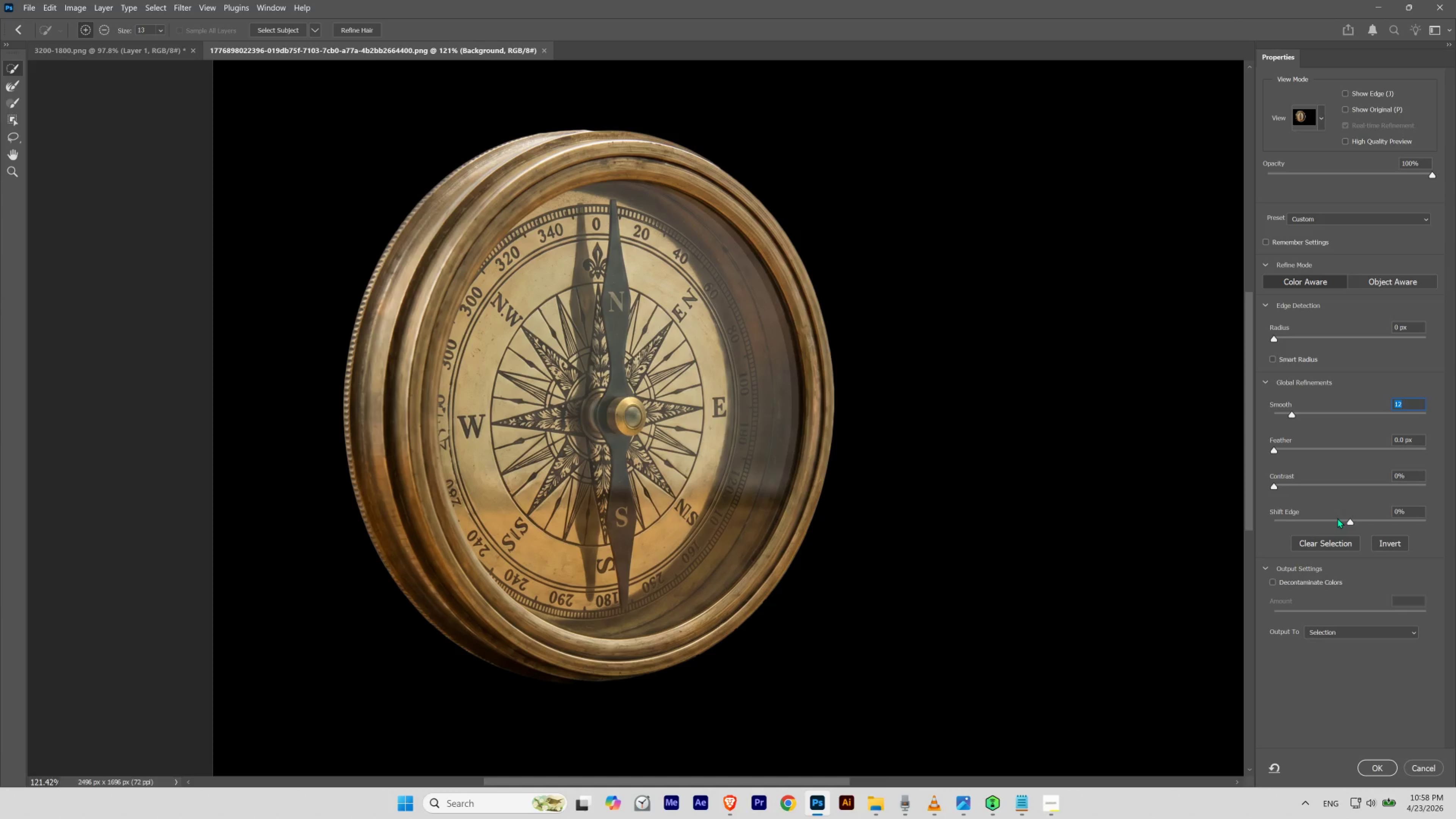 
left_click_drag(start_coordinate=[1348, 522], to_coordinate=[1340, 522])
 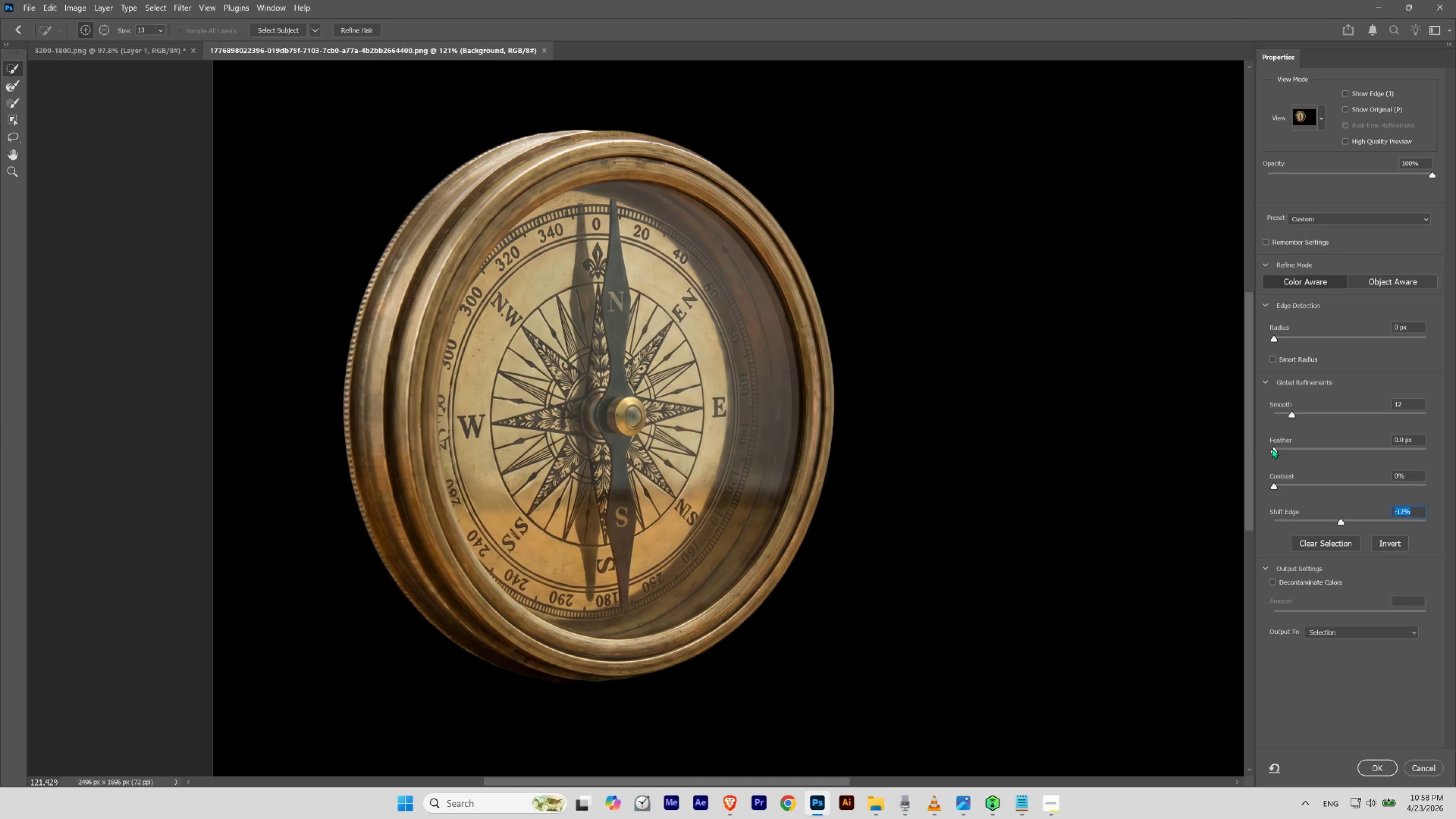 
left_click_drag(start_coordinate=[1272, 448], to_coordinate=[1300, 456])
 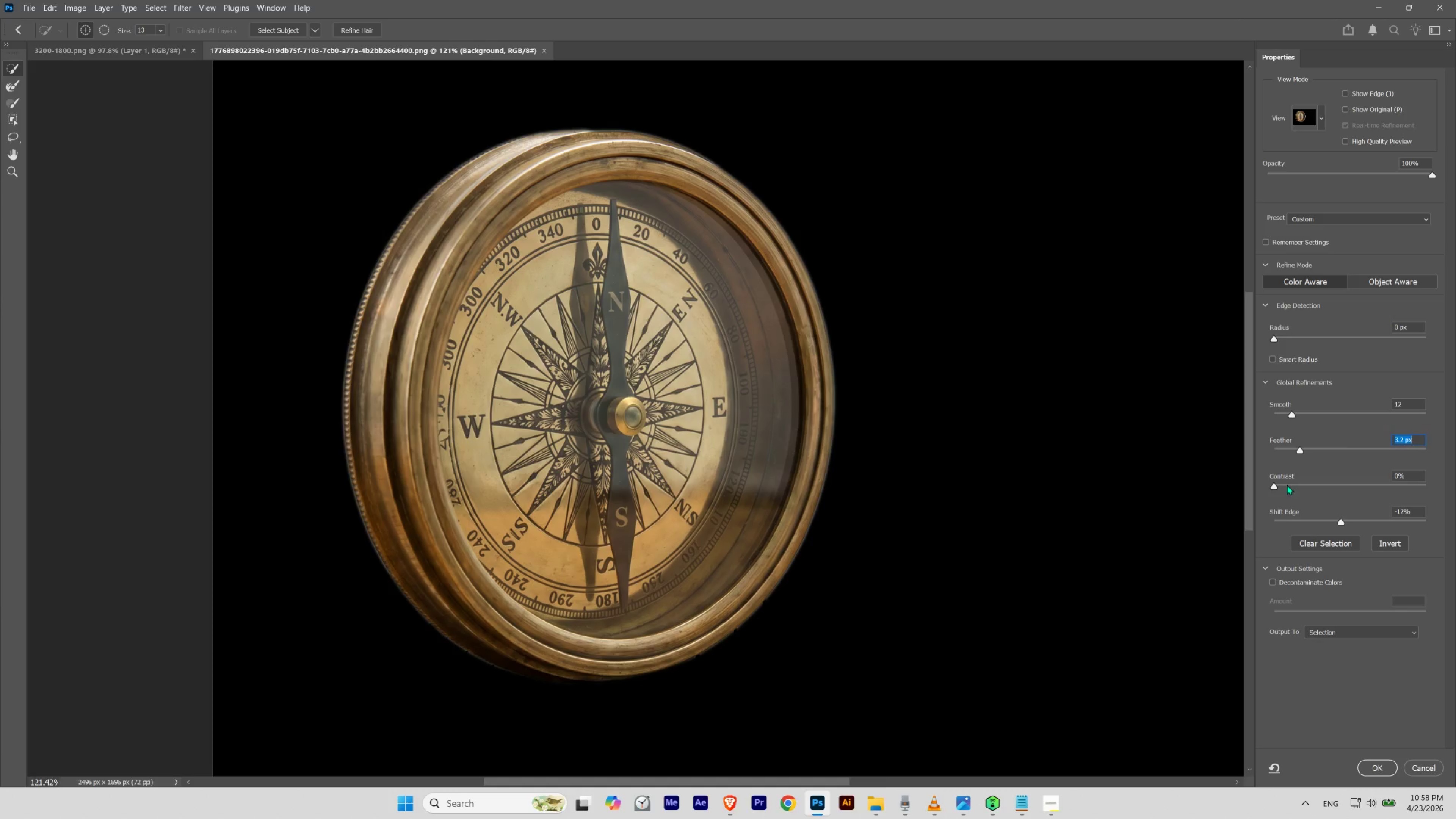 
left_click_drag(start_coordinate=[1274, 484], to_coordinate=[1335, 484])
 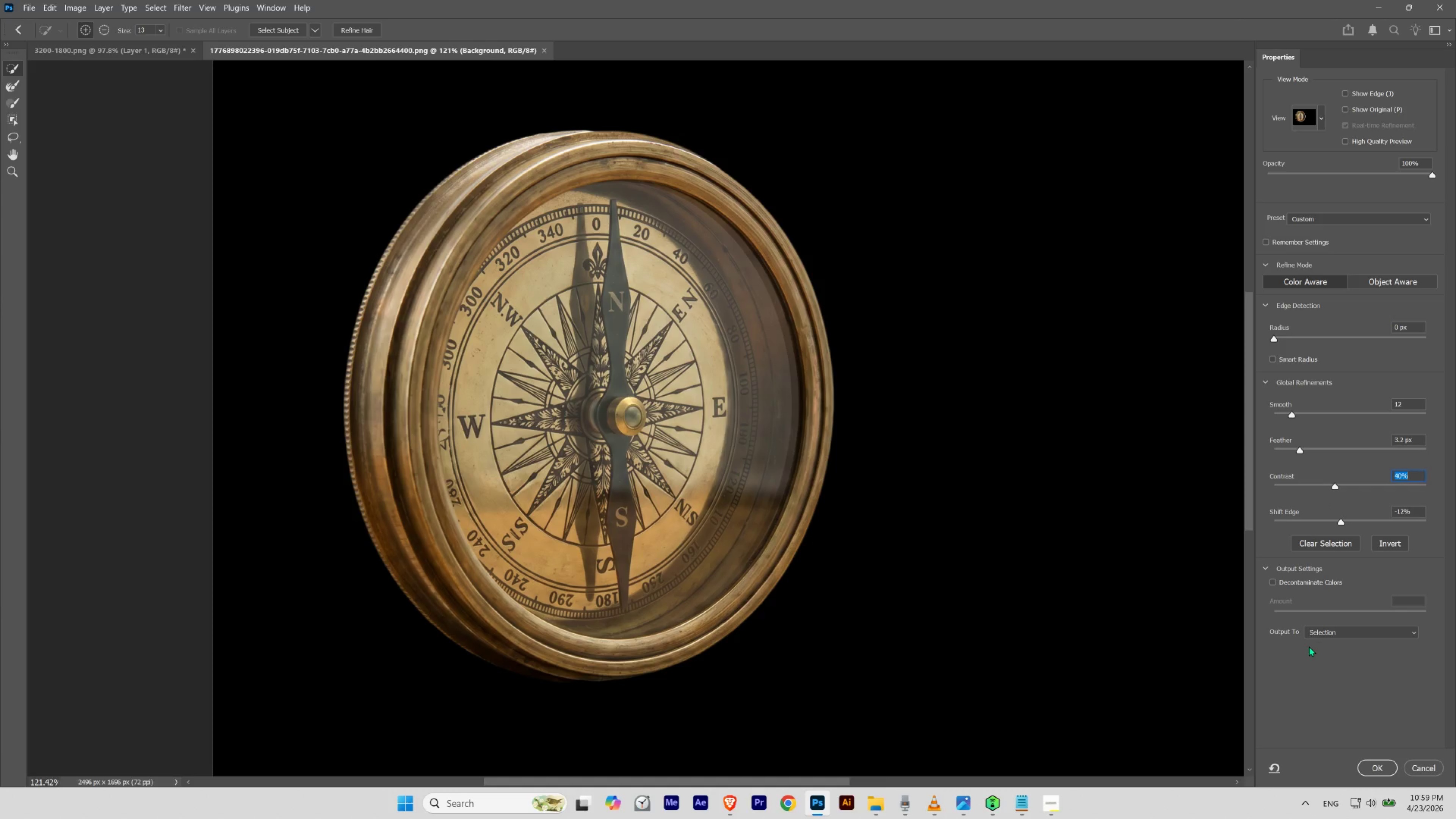 
left_click([1336, 630])
 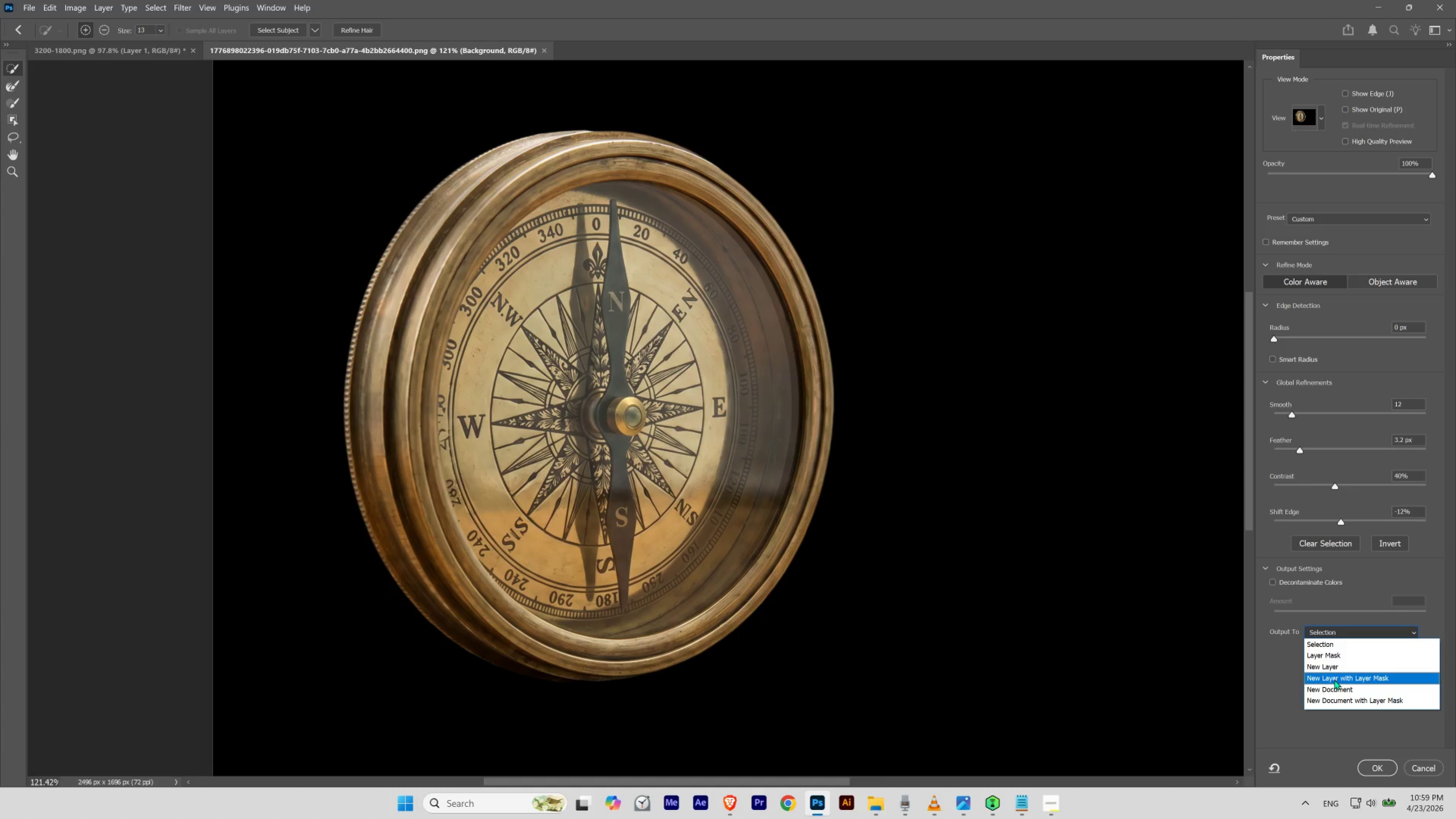 
left_click([1327, 650])
 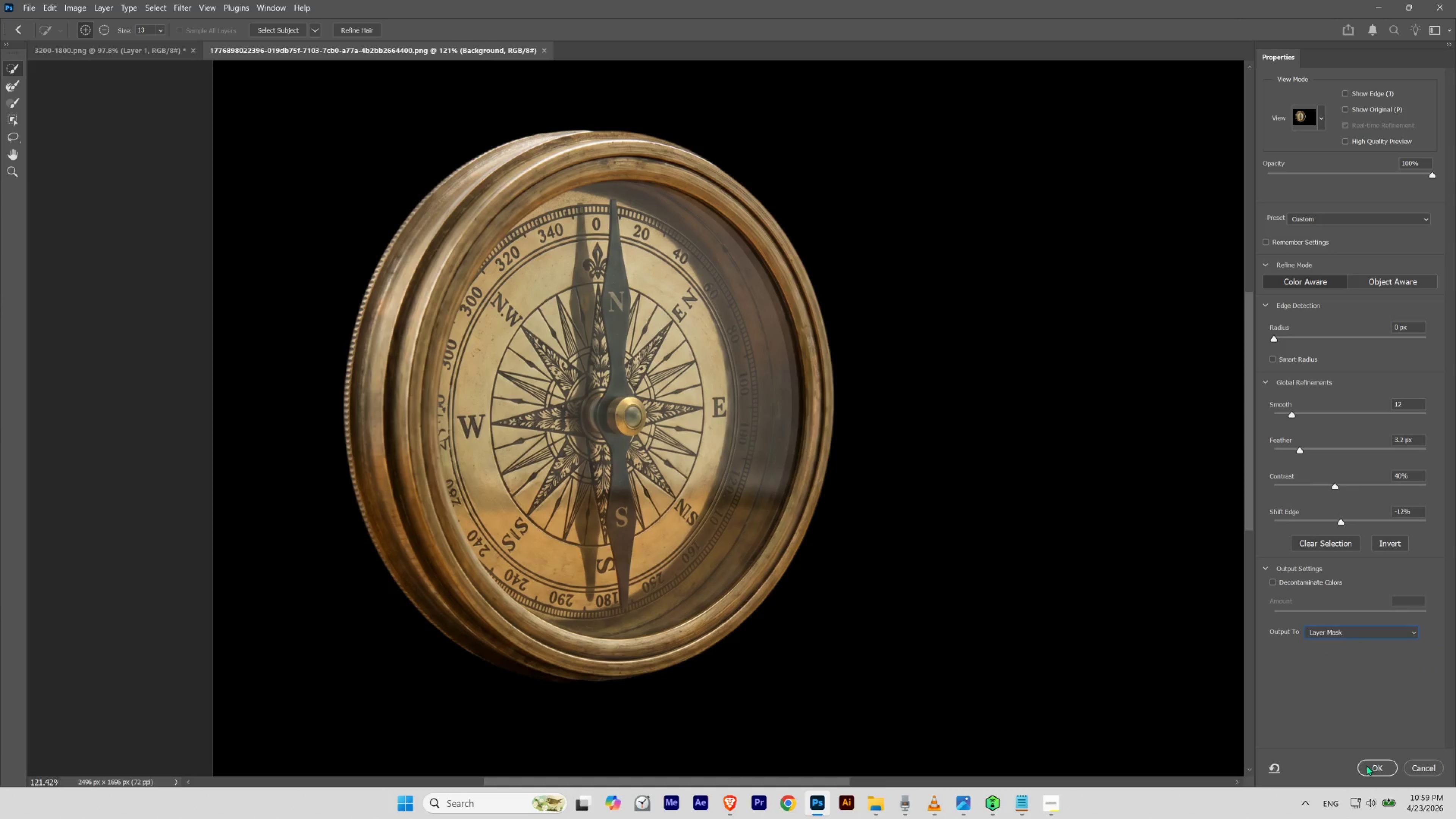 
left_click([1367, 766])
 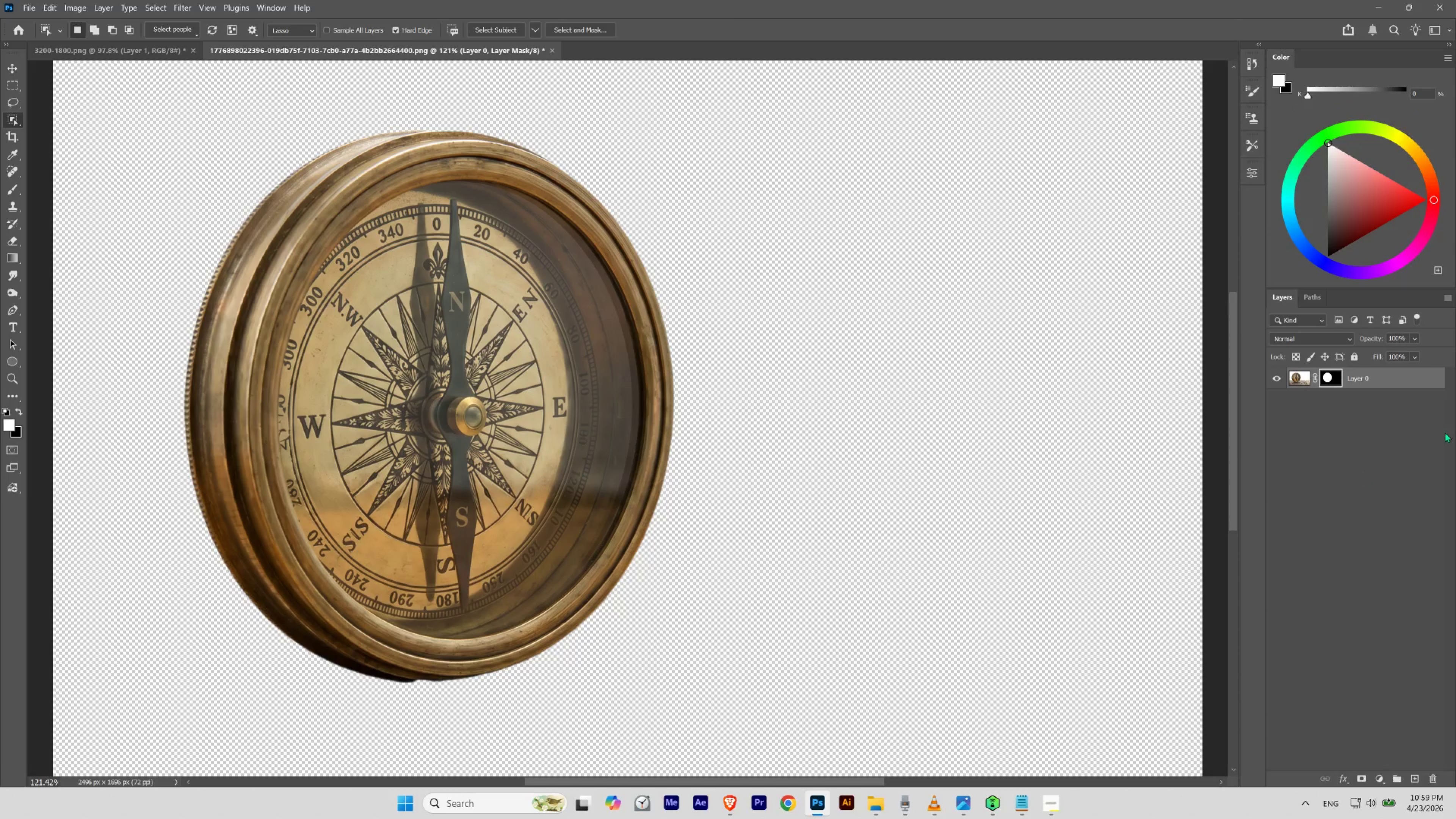 
right_click([1405, 376])
 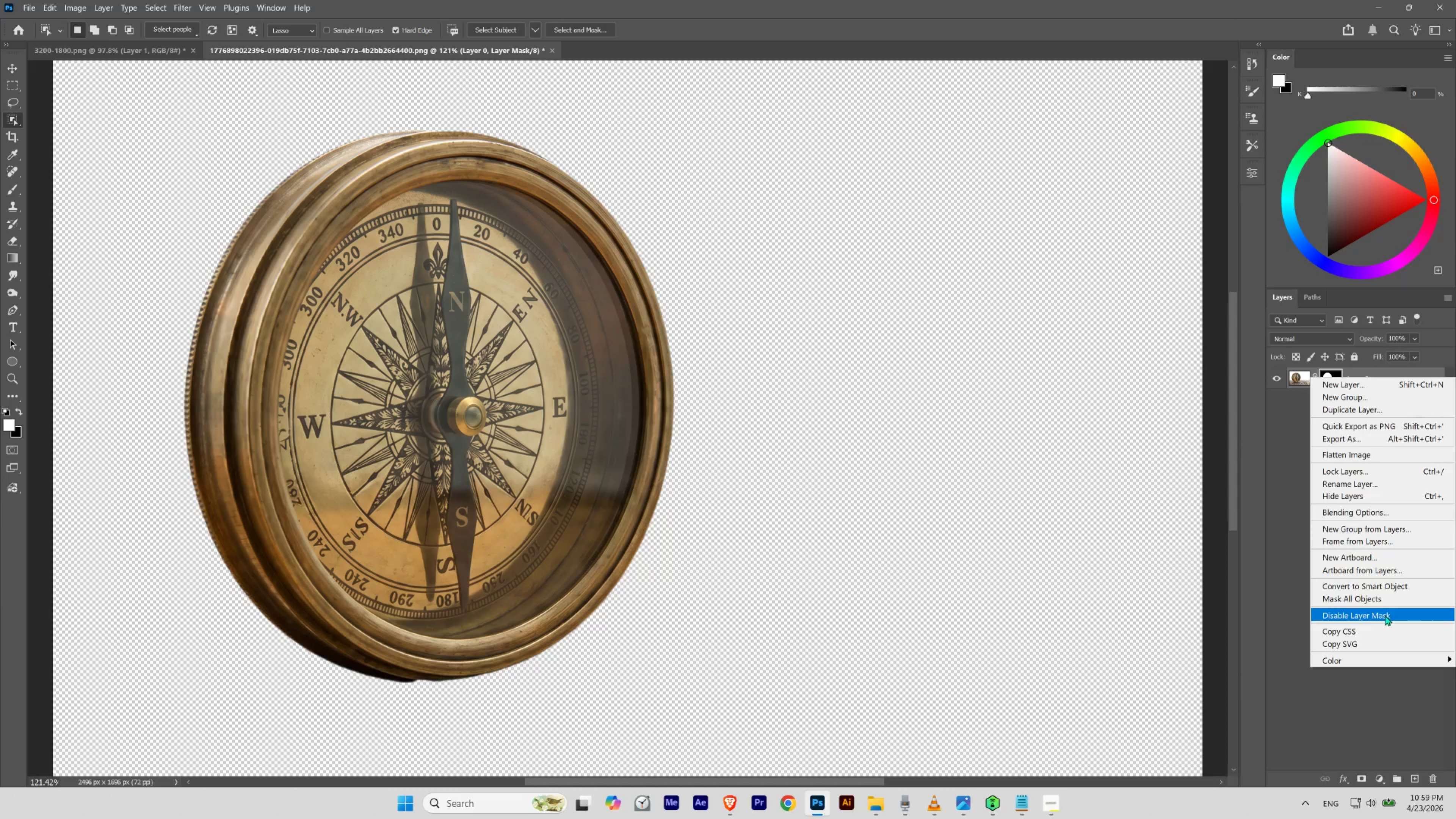 
left_click([1371, 581])
 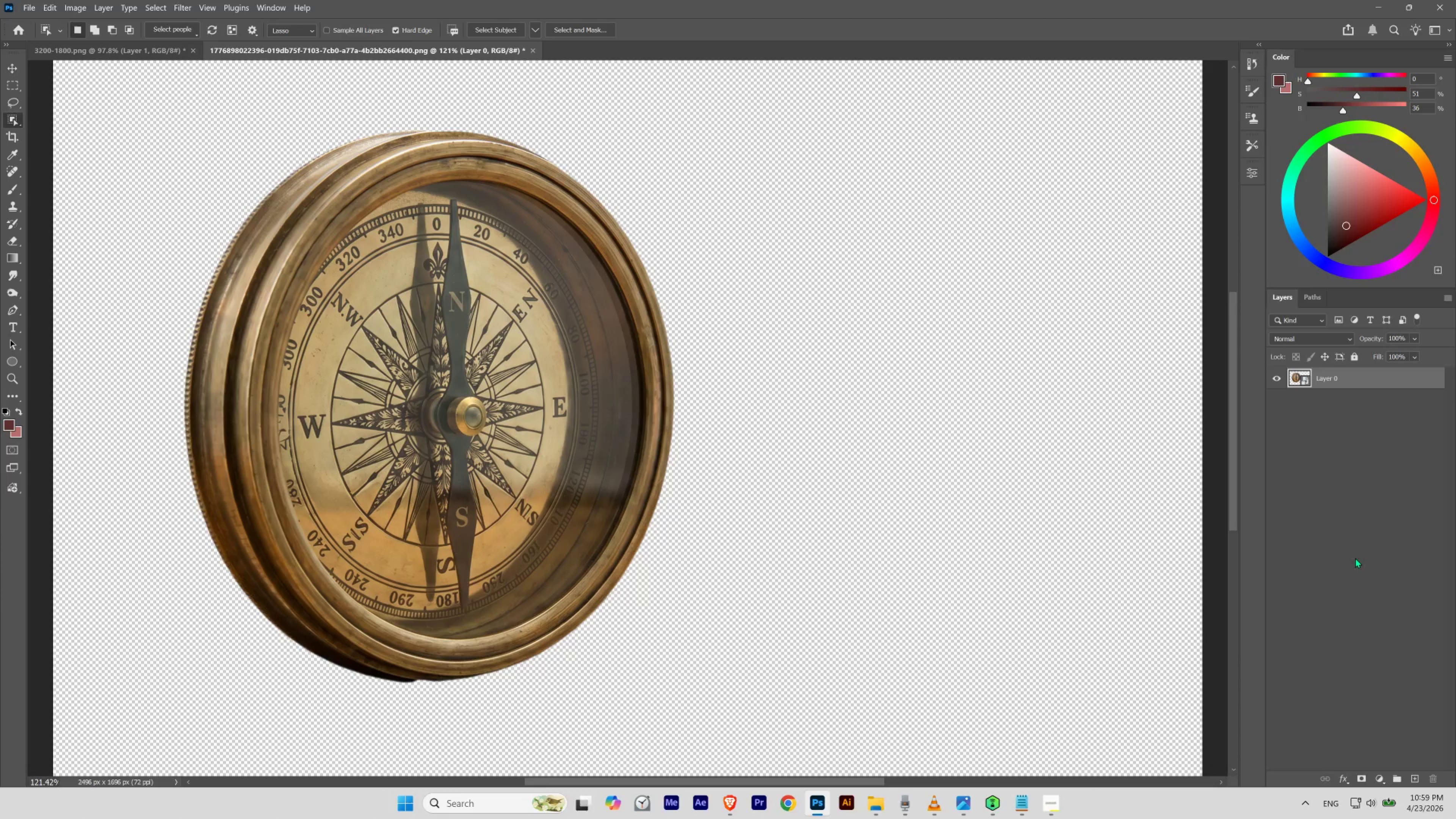 
key(Control+C)
 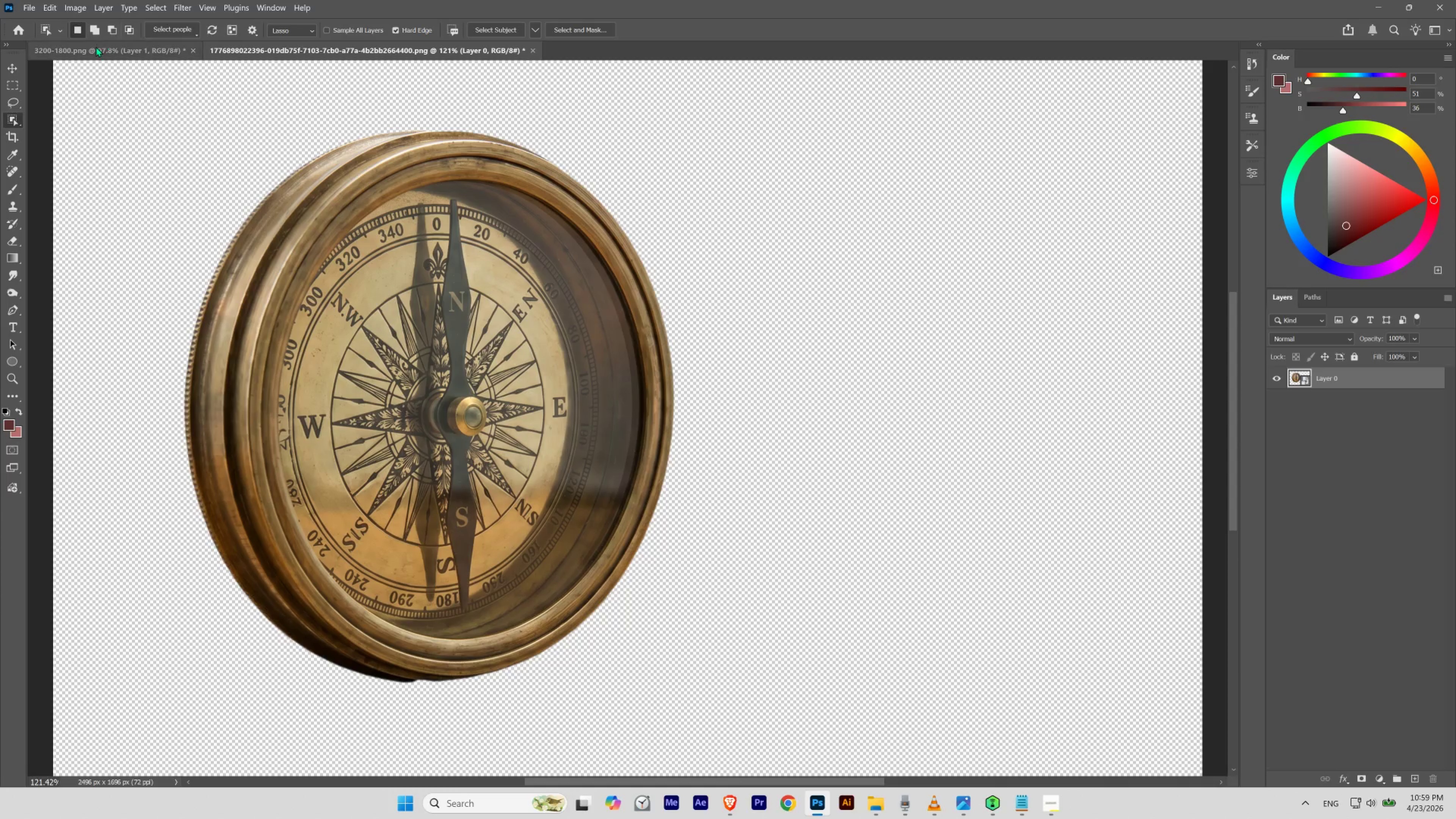 
left_click([96, 49])
 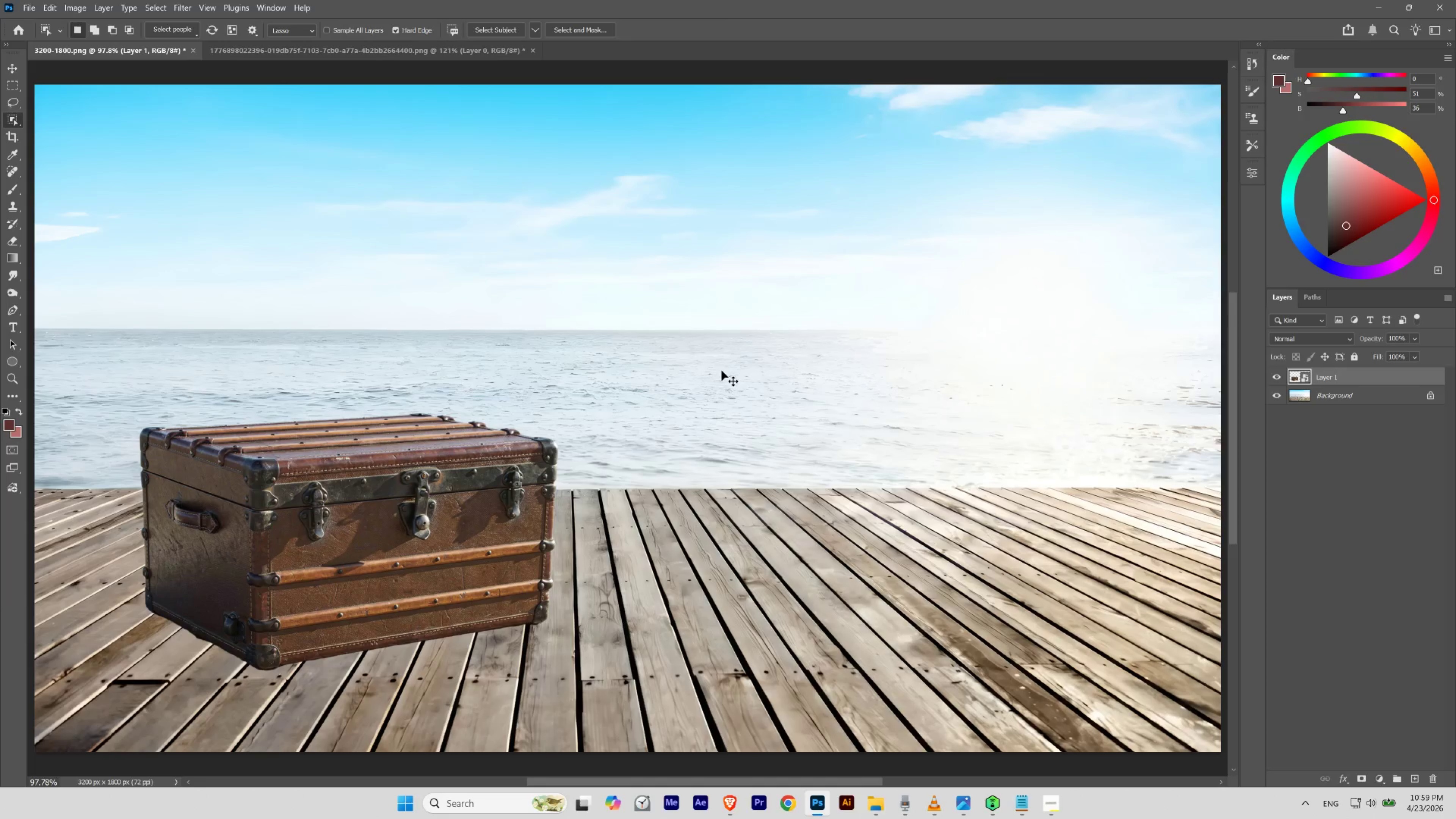 
key(Control+V)
 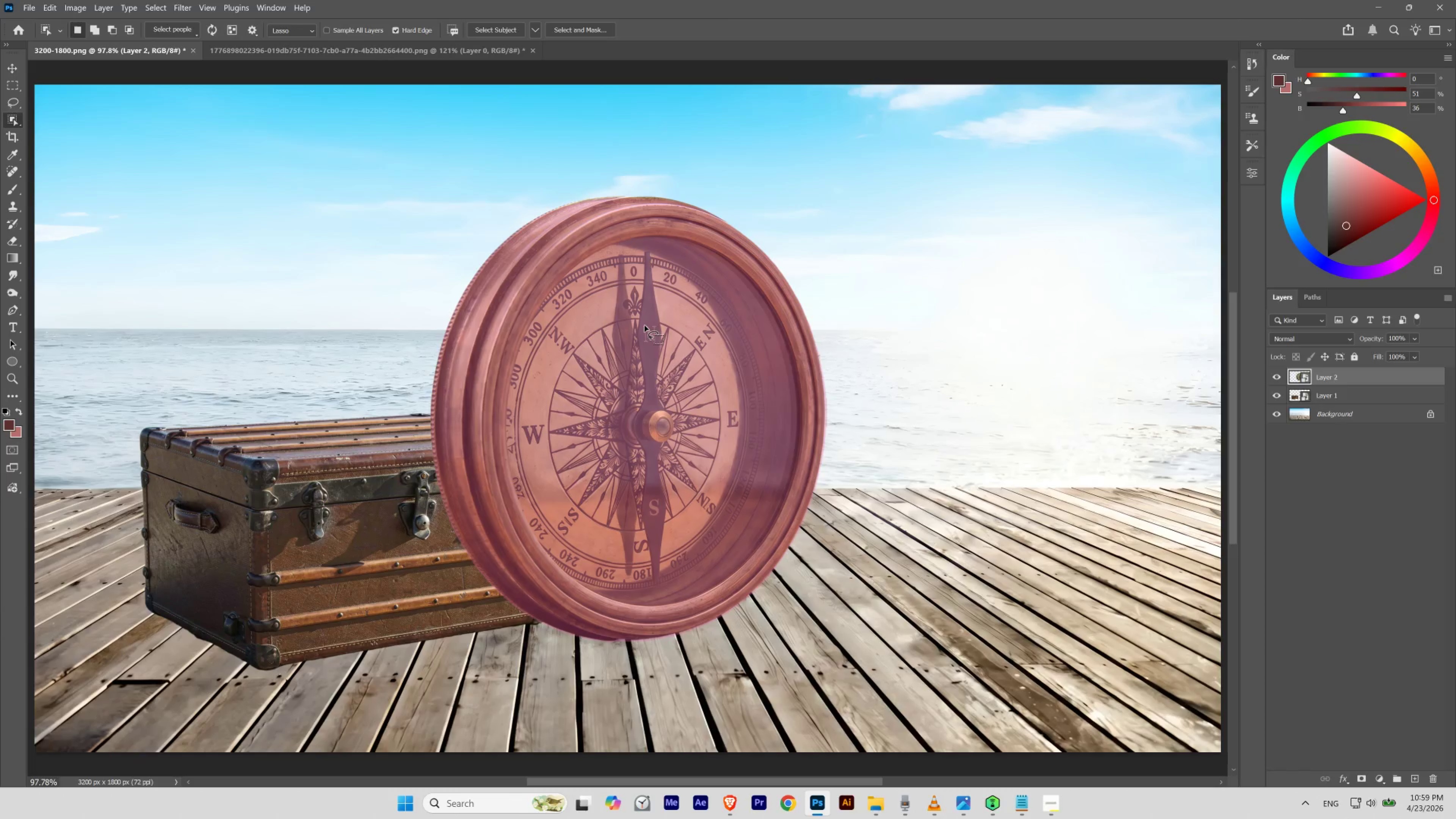 
key(V)
 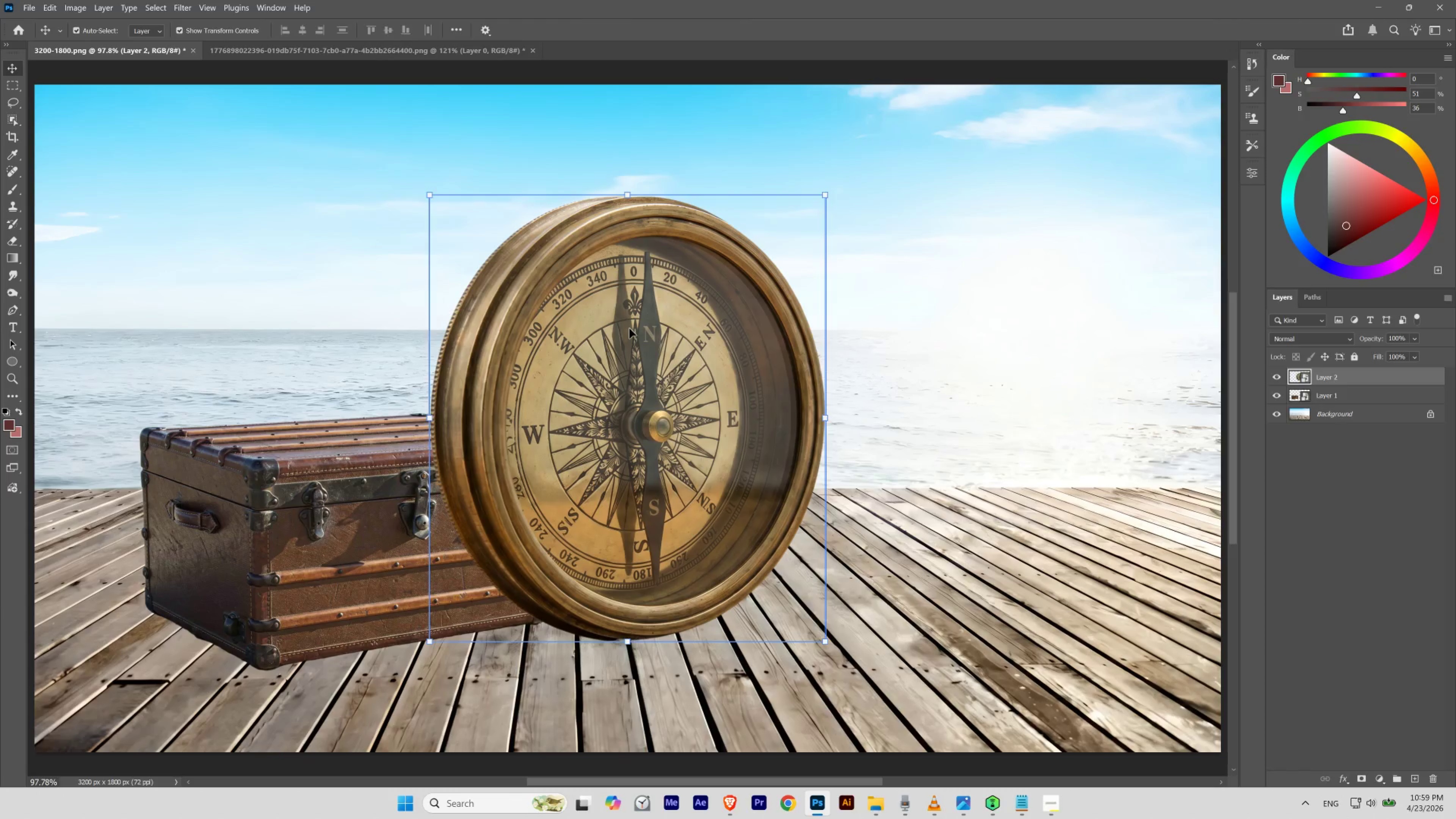 
left_click_drag(start_coordinate=[629, 328], to_coordinate=[893, 365])
 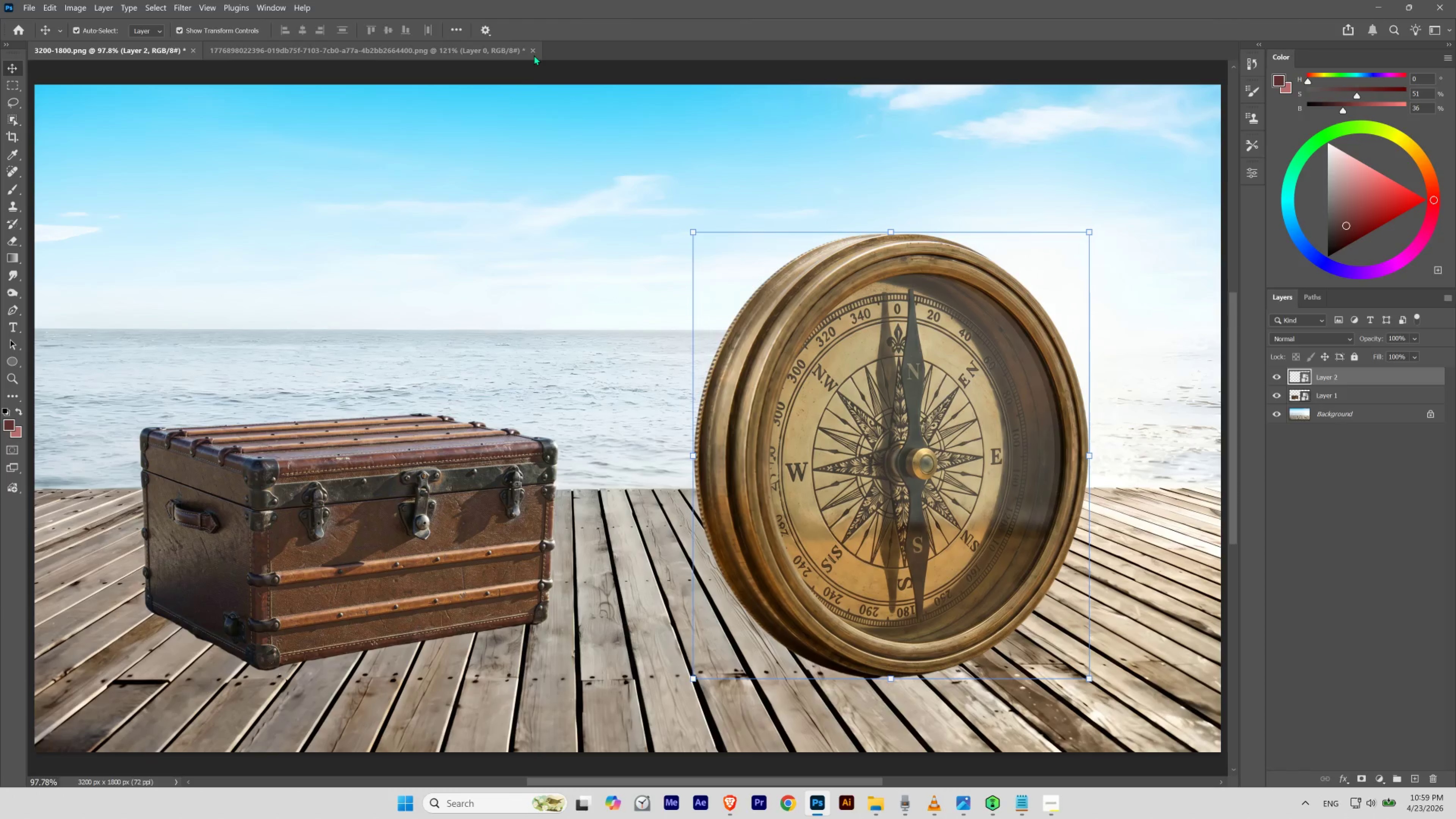 
left_click([533, 53])
 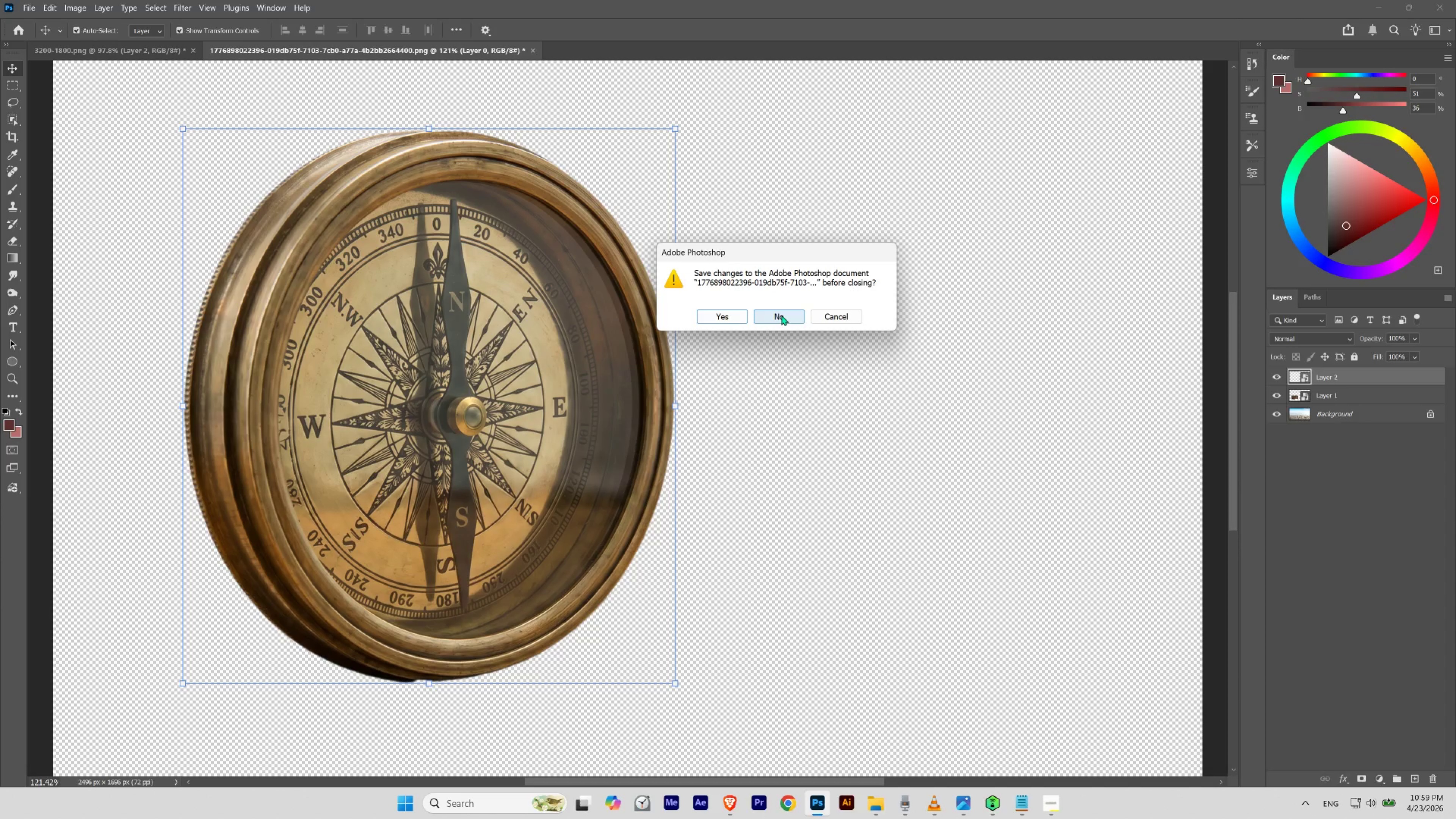 
left_click([781, 315])
 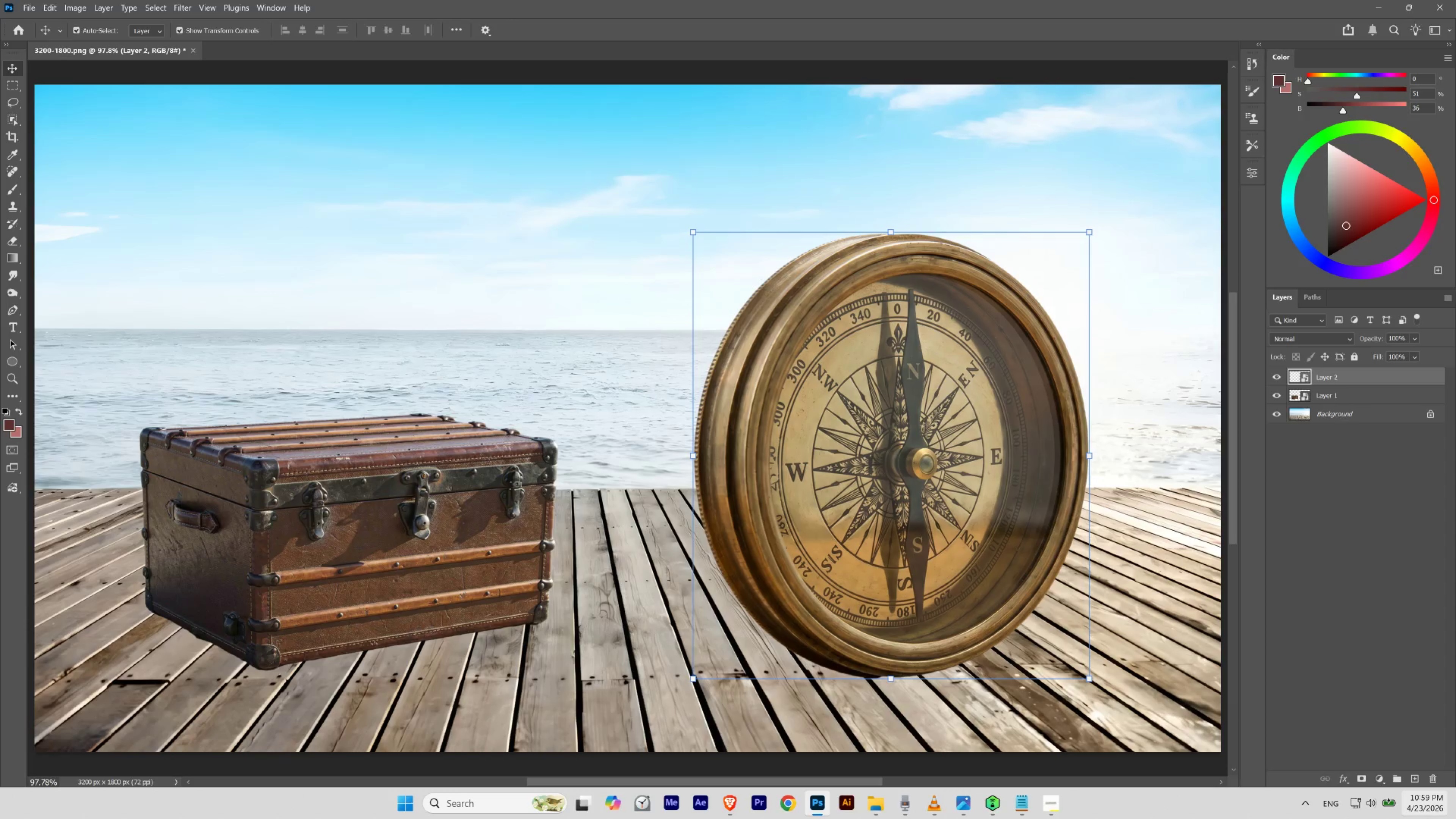 
mouse_move([1369, 801])
 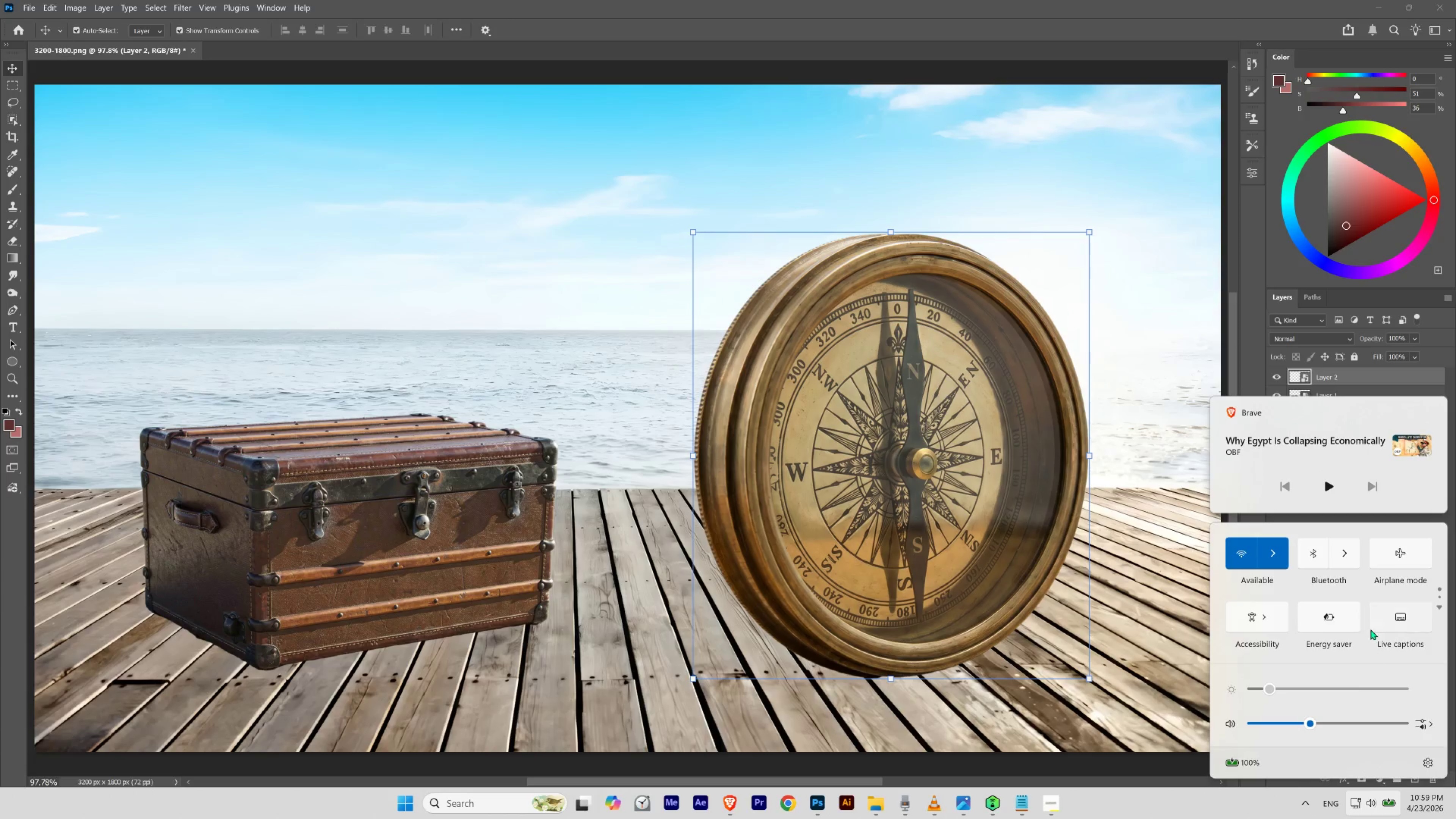 
scroll: coordinate [1370, 629], scroll_direction: down, amount: 1.0
 